 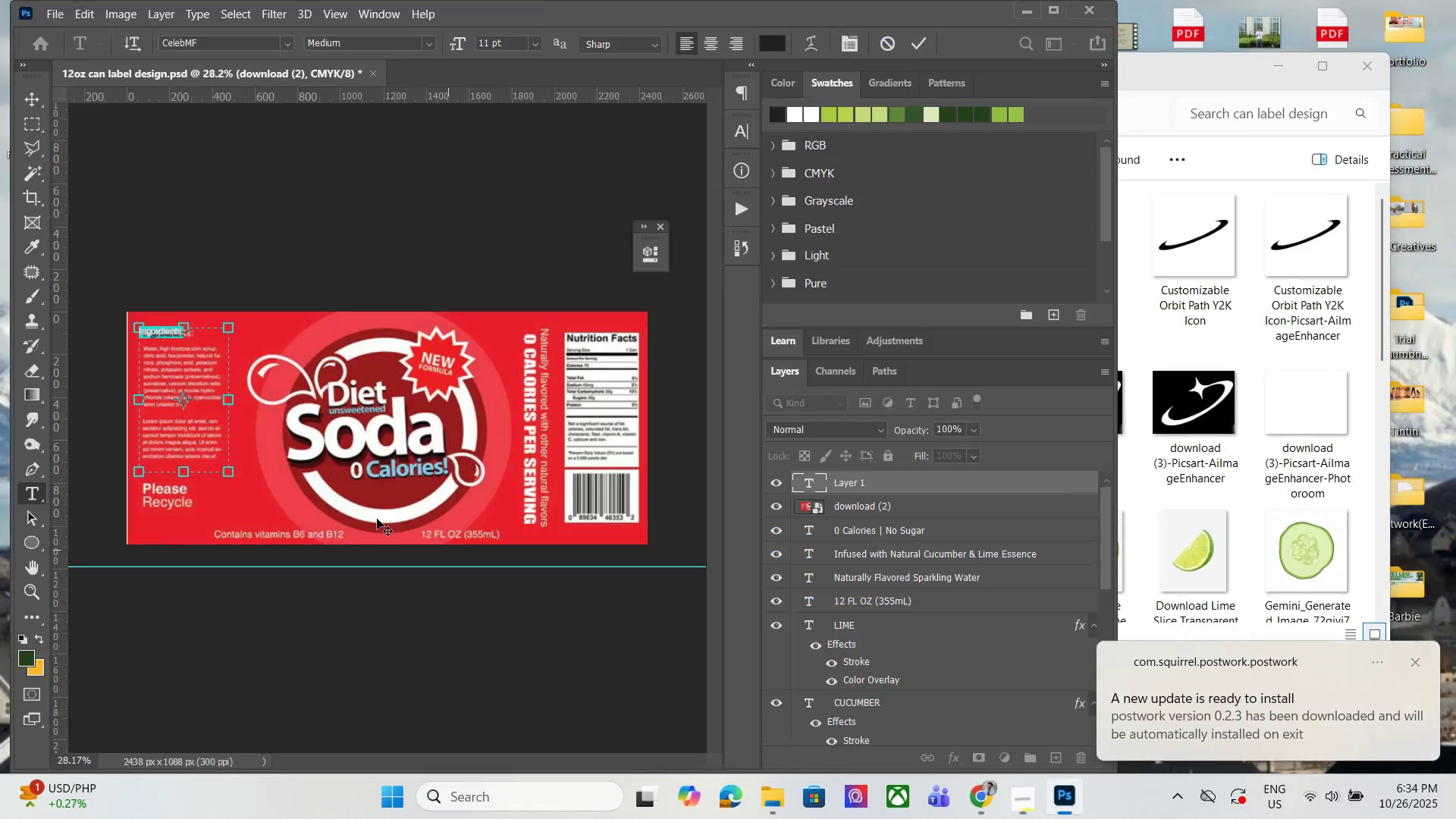 
scroll: coordinate [138, 344], scroll_direction: up, amount: 10.0
 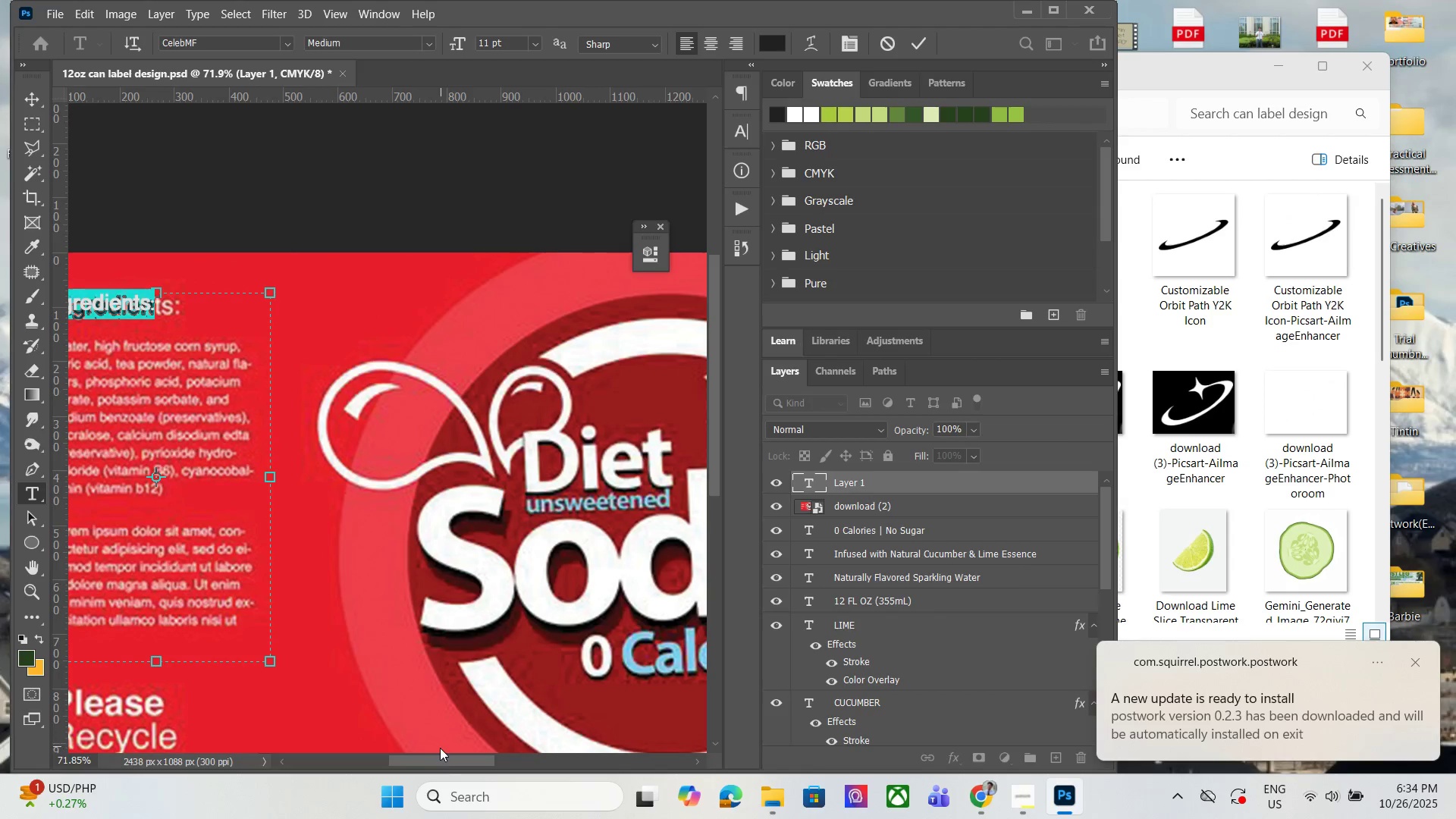 
left_click_drag(start_coordinate=[442, 756], to_coordinate=[408, 760])
 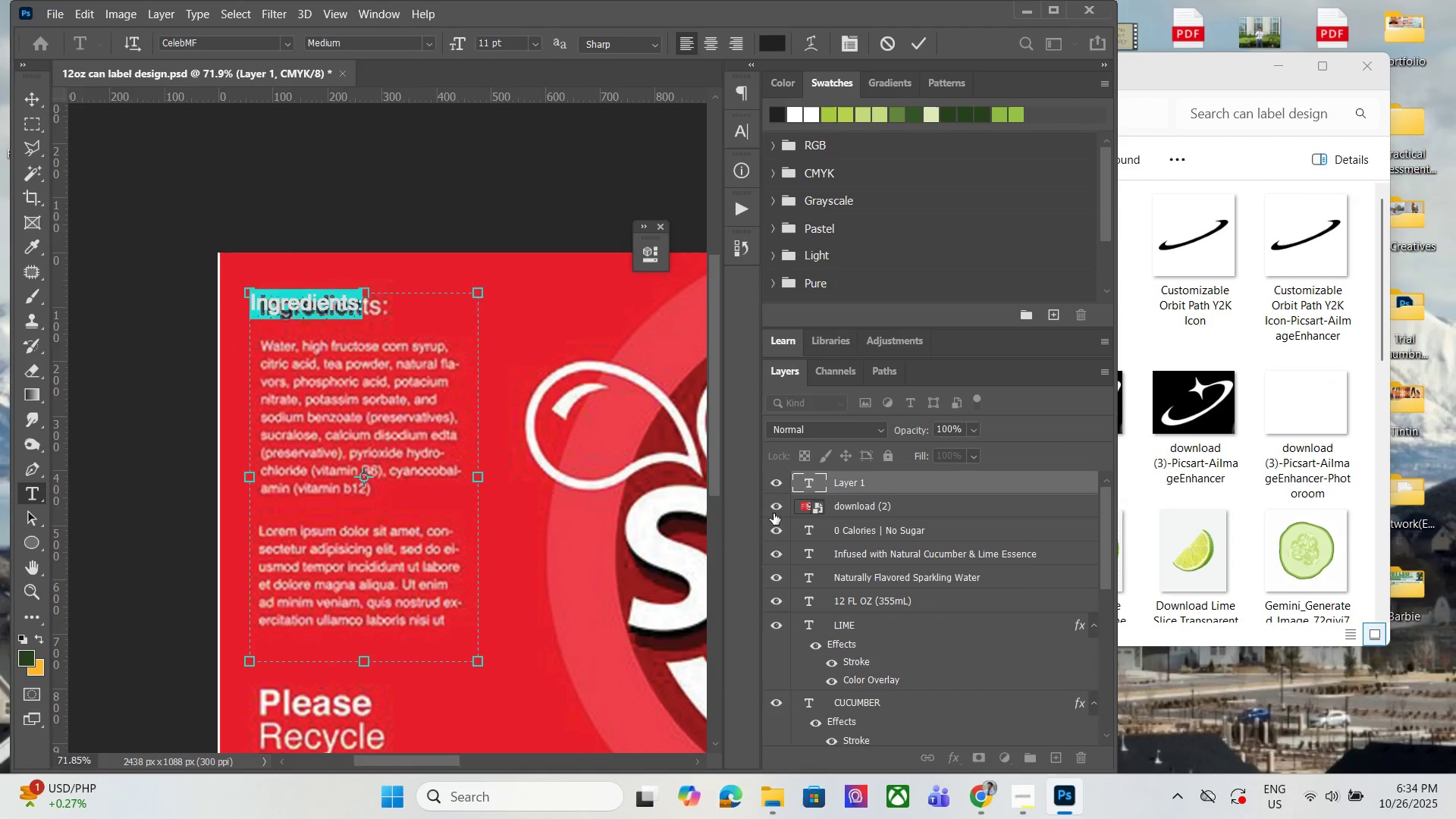 
left_click([774, 513])
 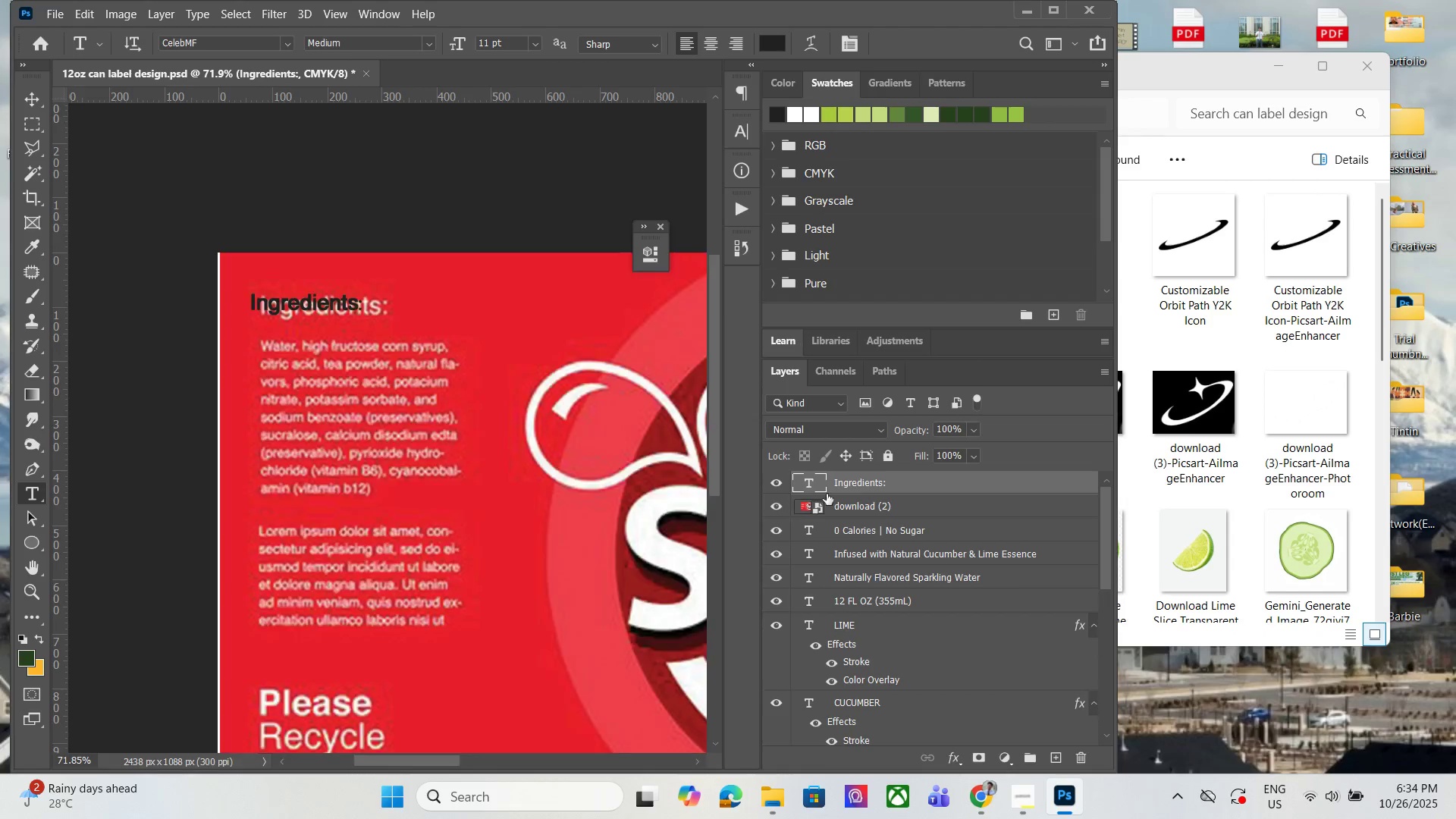 
double_click([859, 482])
 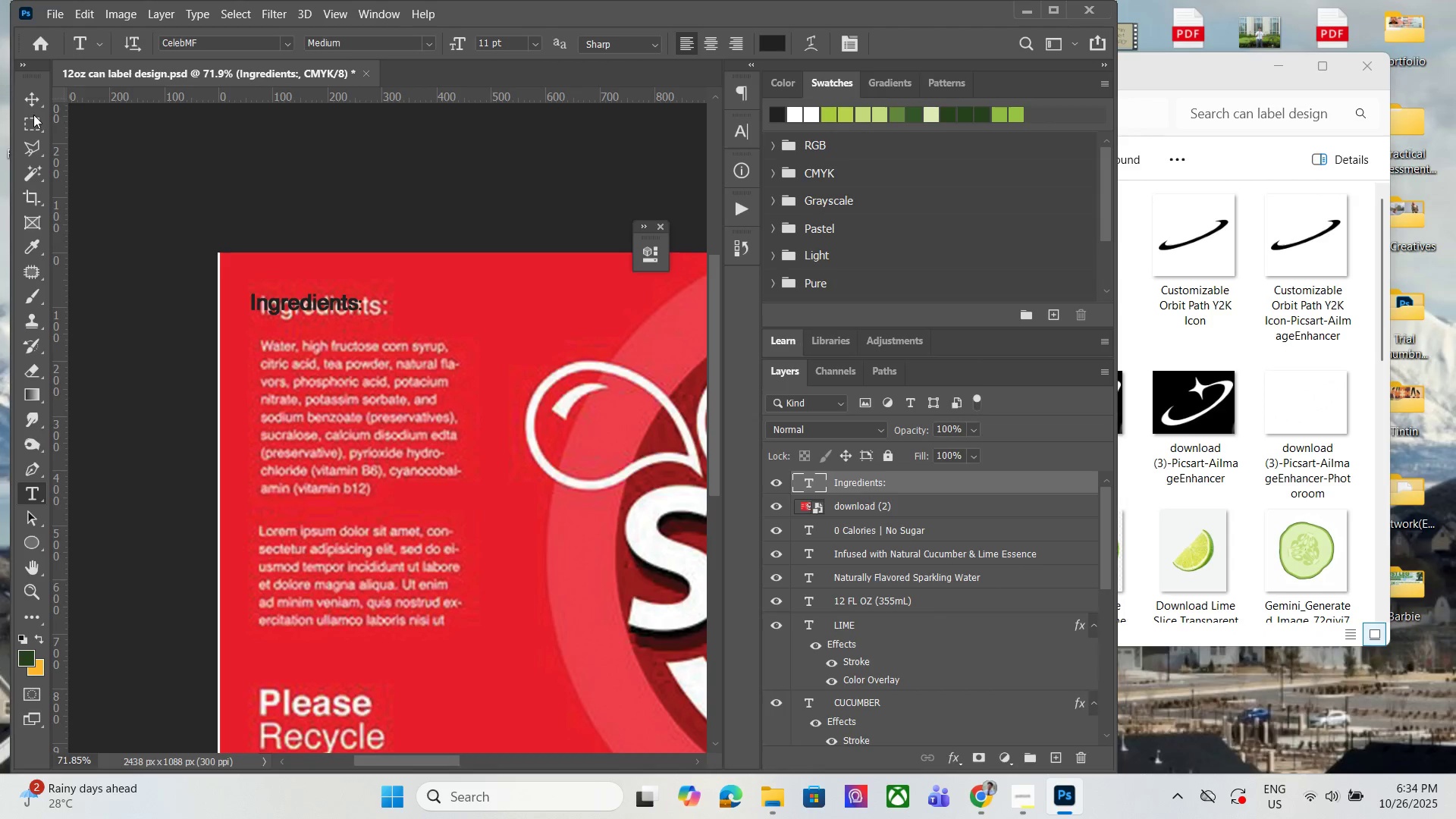 
left_click([38, 106])
 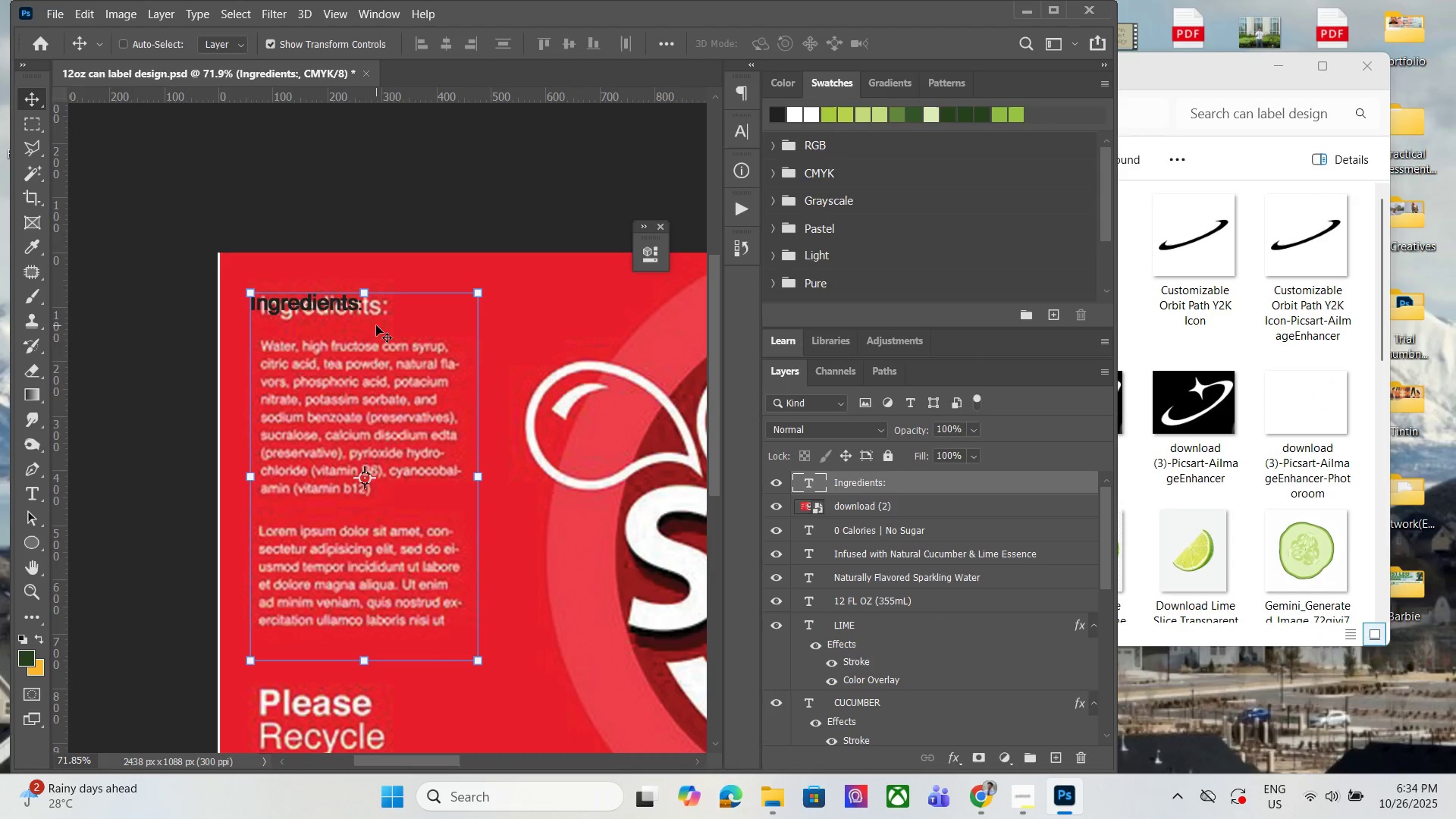 
left_click_drag(start_coordinate=[377, 316], to_coordinate=[387, 322])
 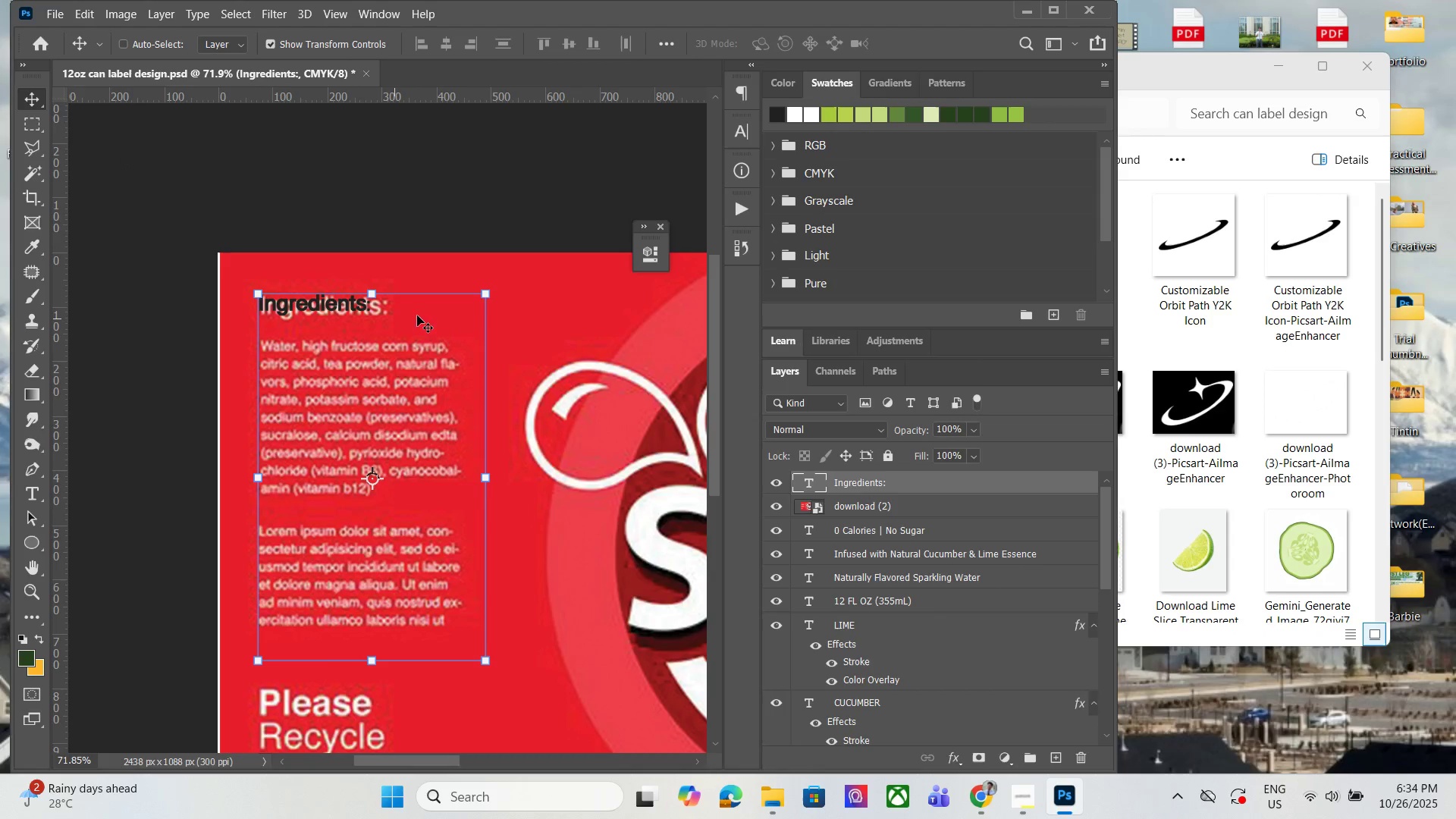 
key(NumpadEnter)
 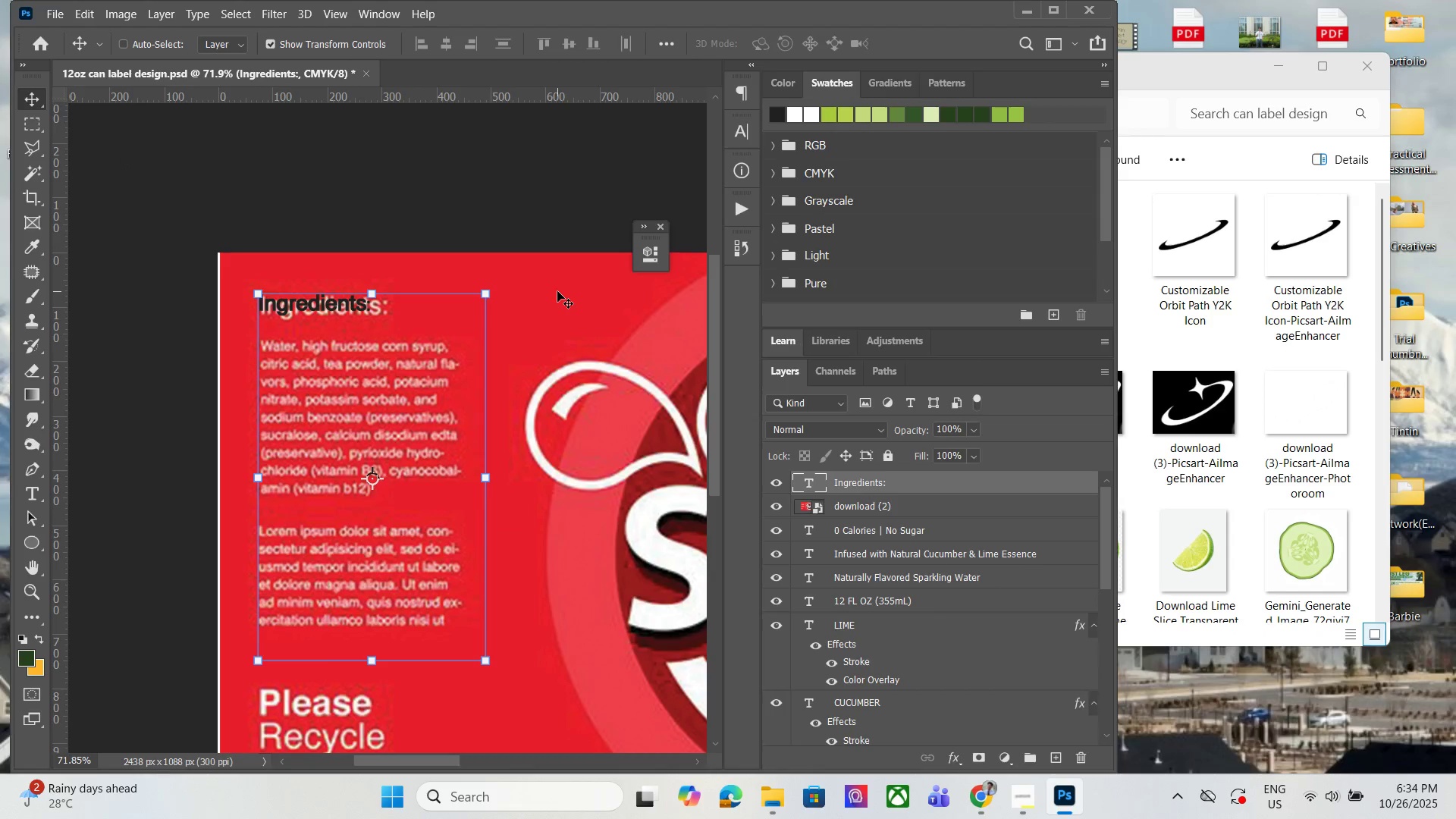 
key(NumpadEnter)
 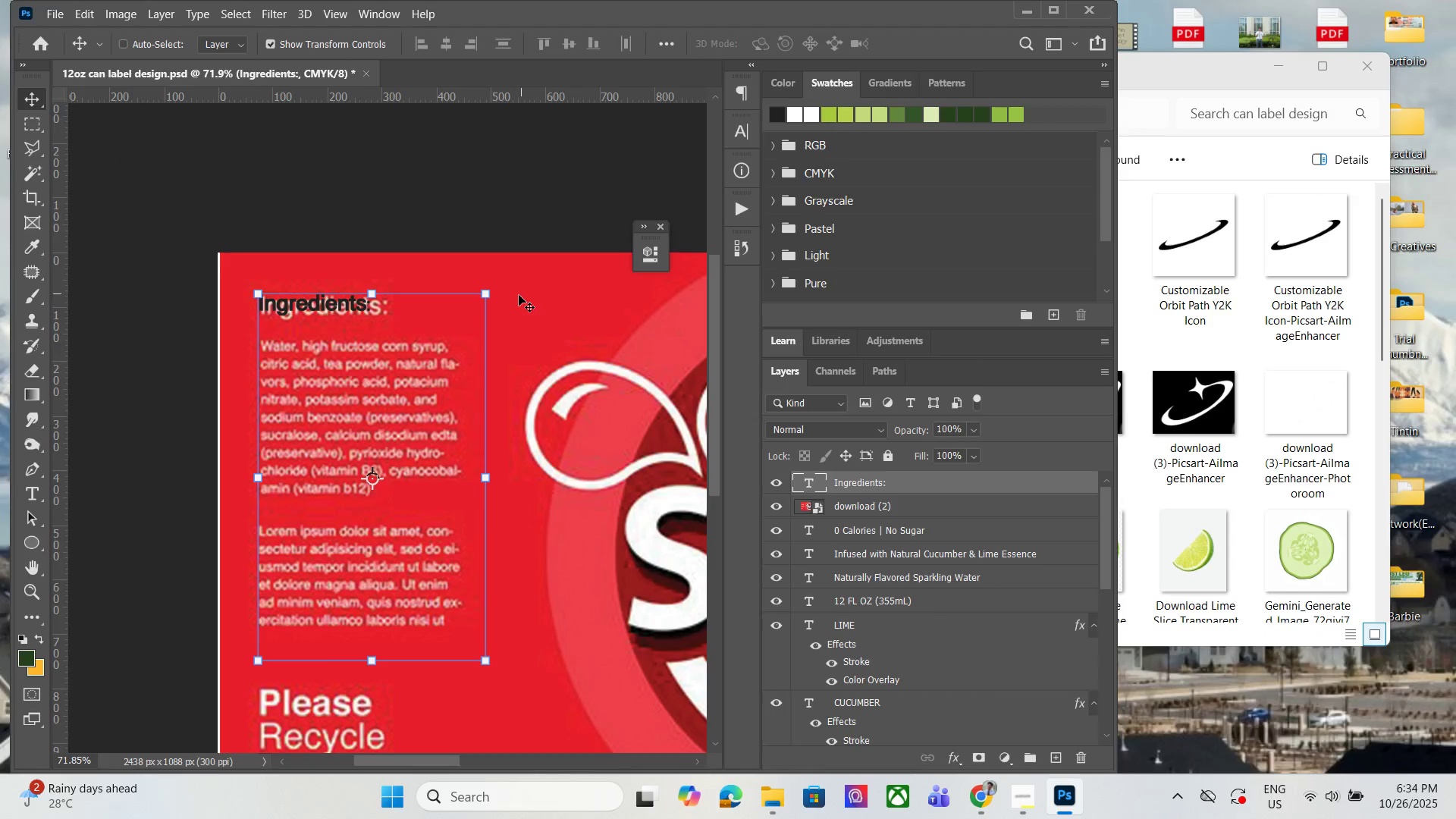 
key(ArrowRight)
 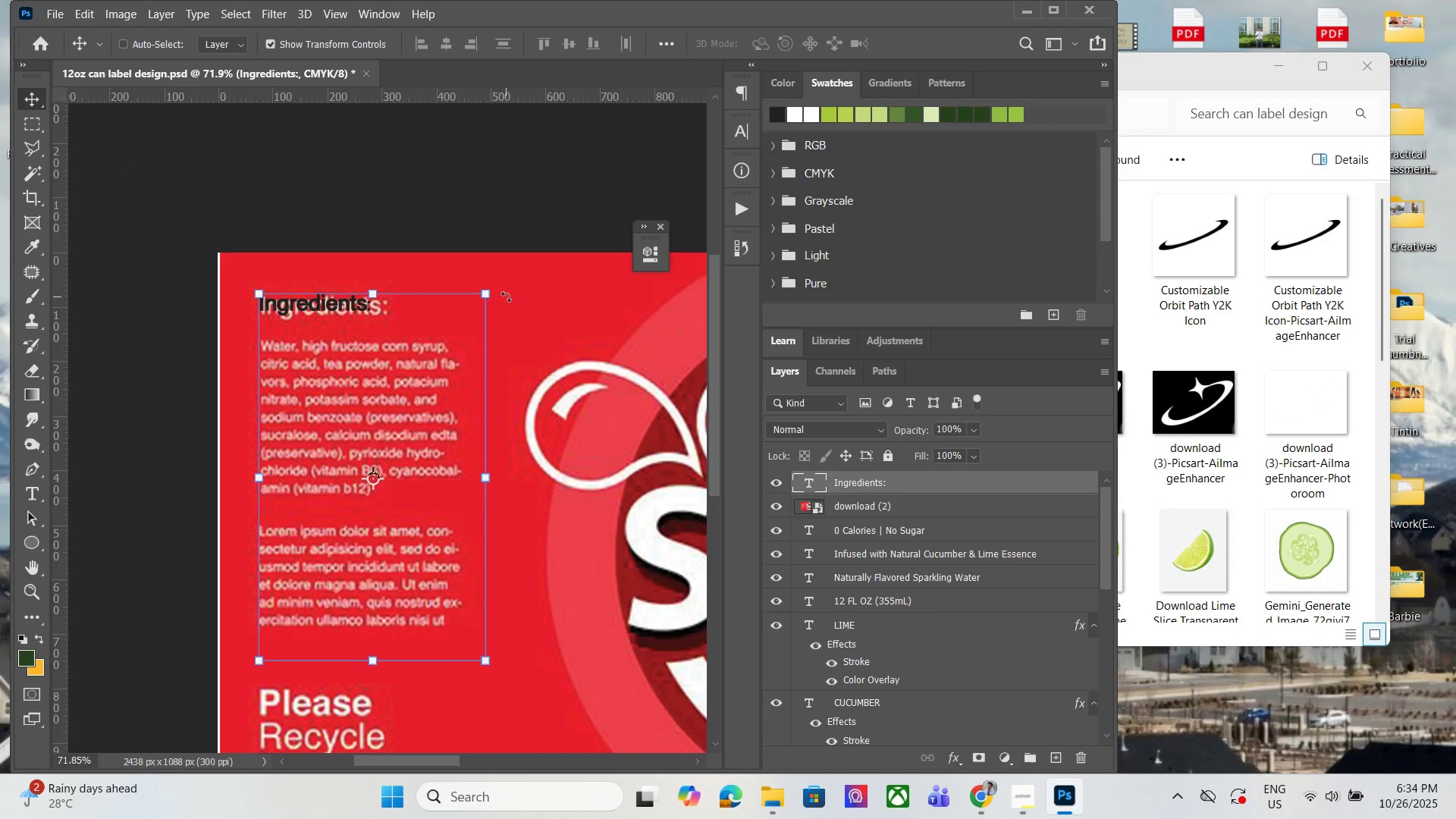 
key(ArrowRight)
 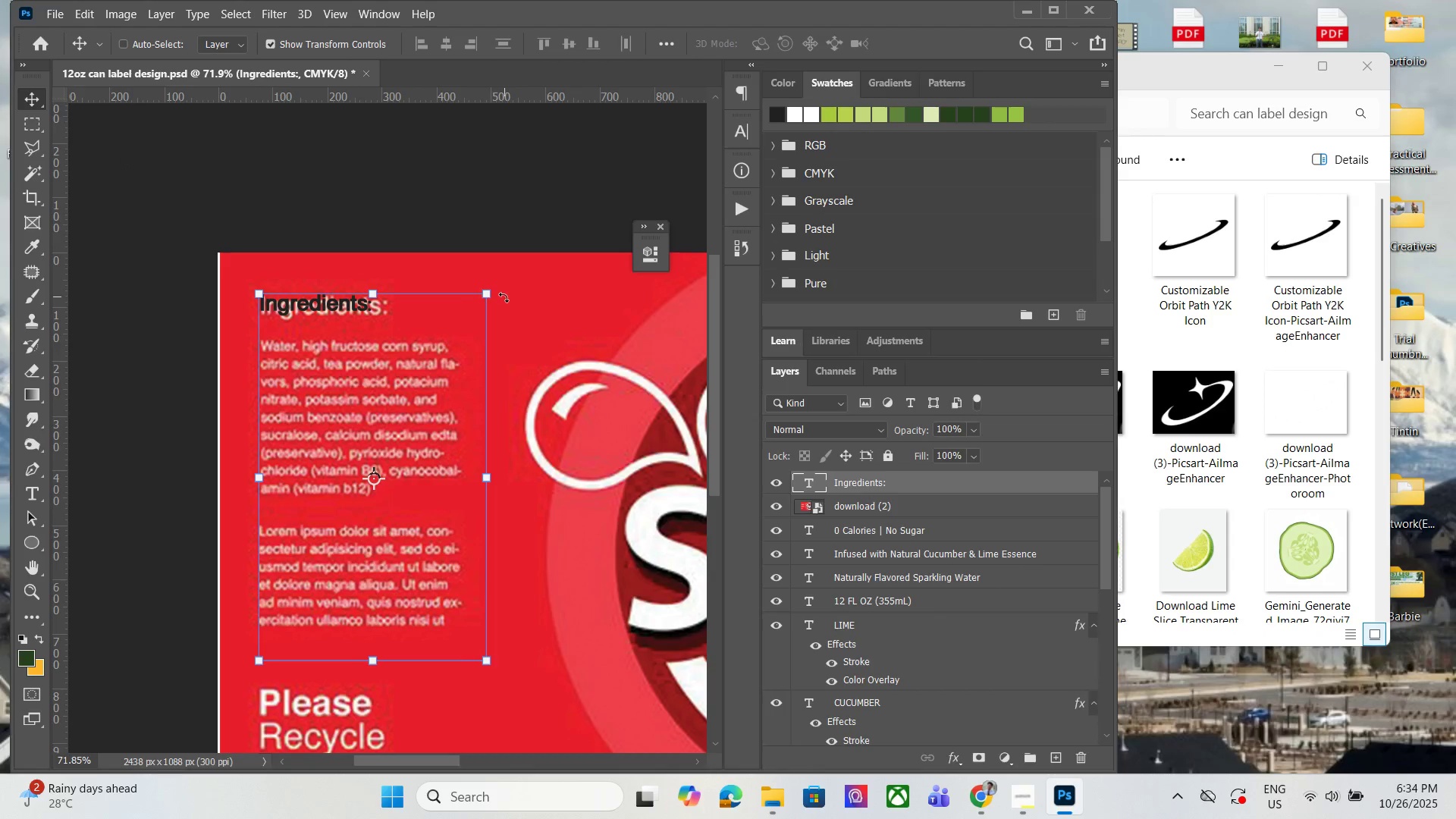 
key(ArrowRight)
 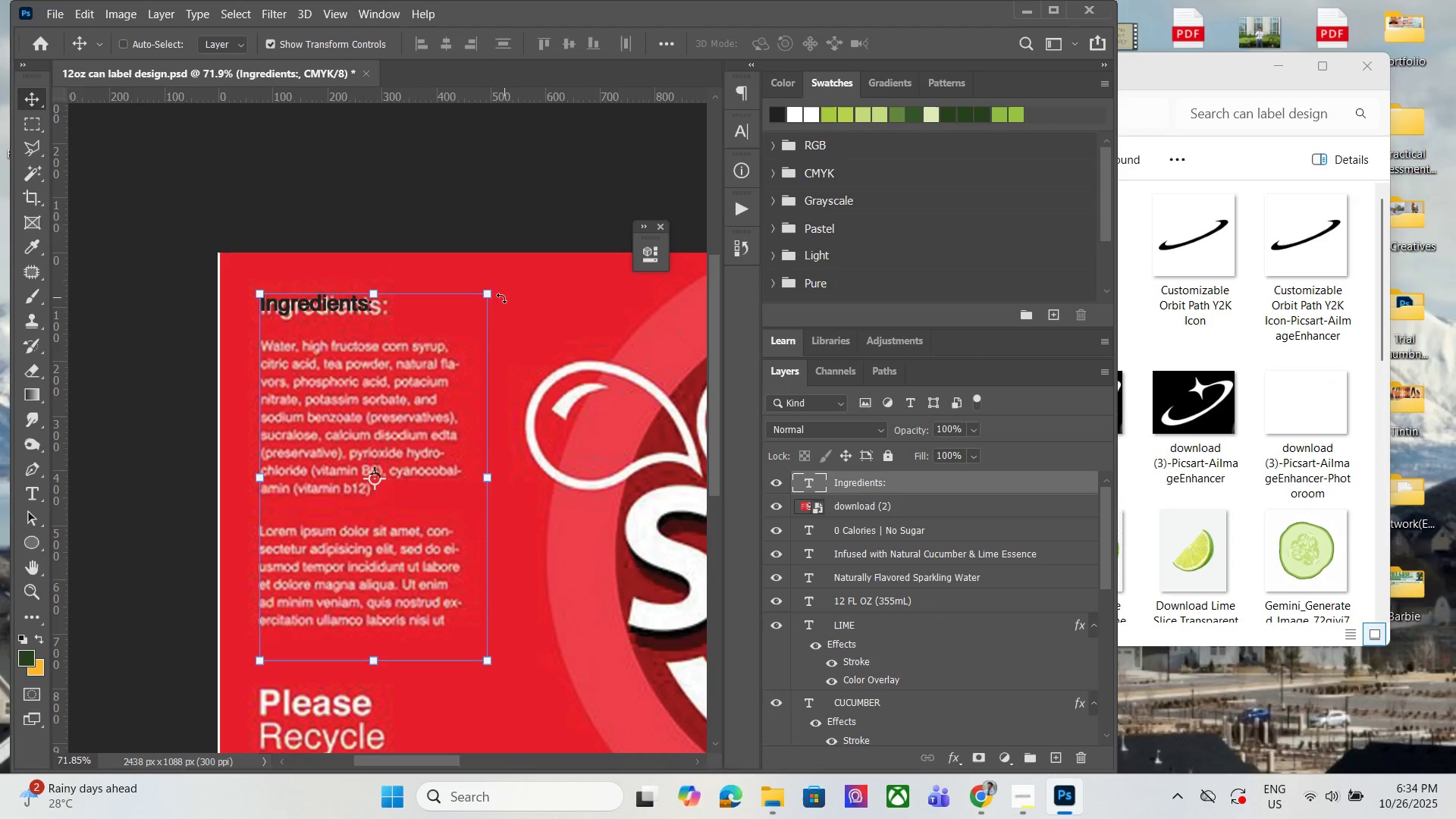 
key(ArrowDown)
 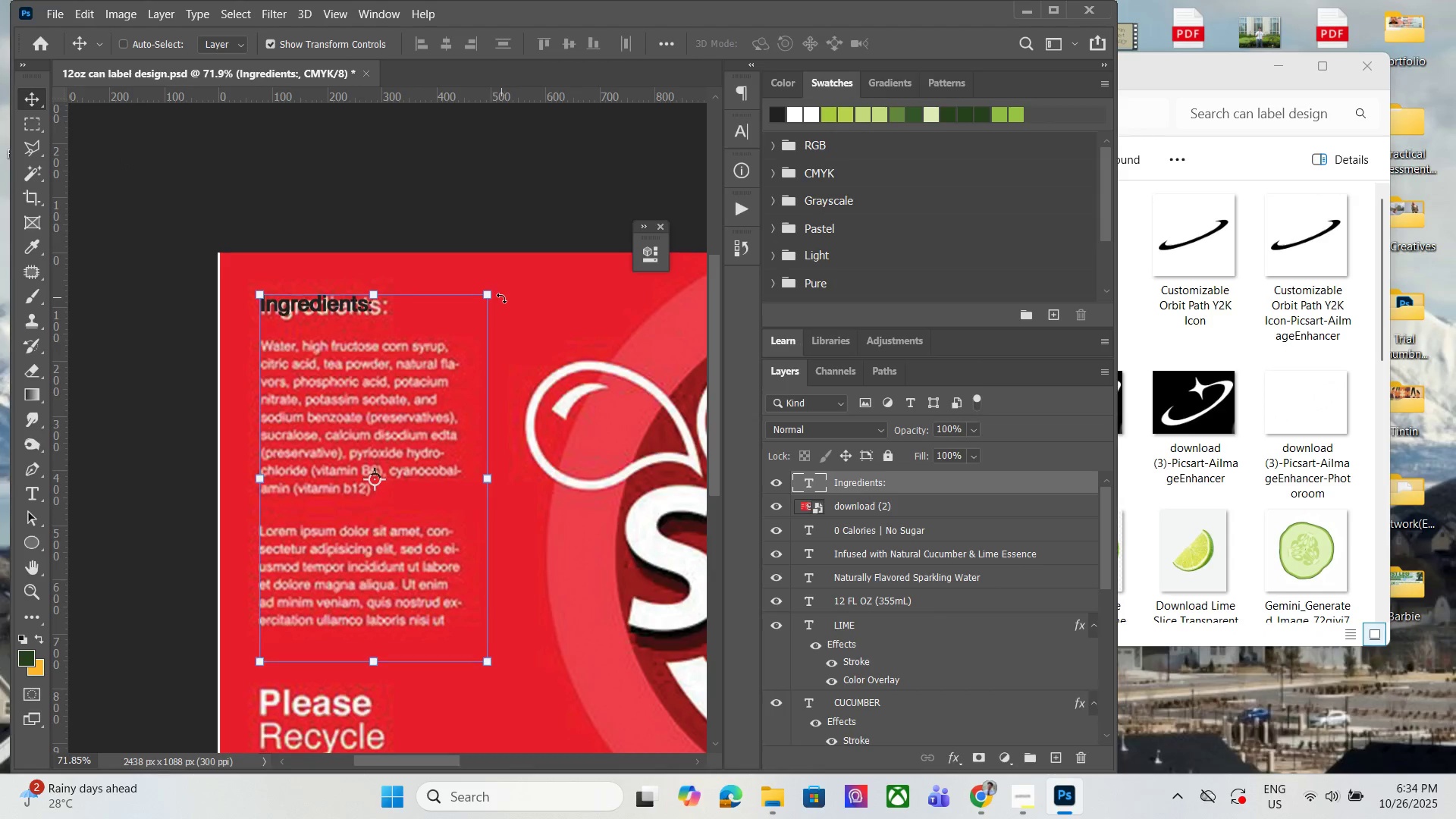 
key(ArrowDown)
 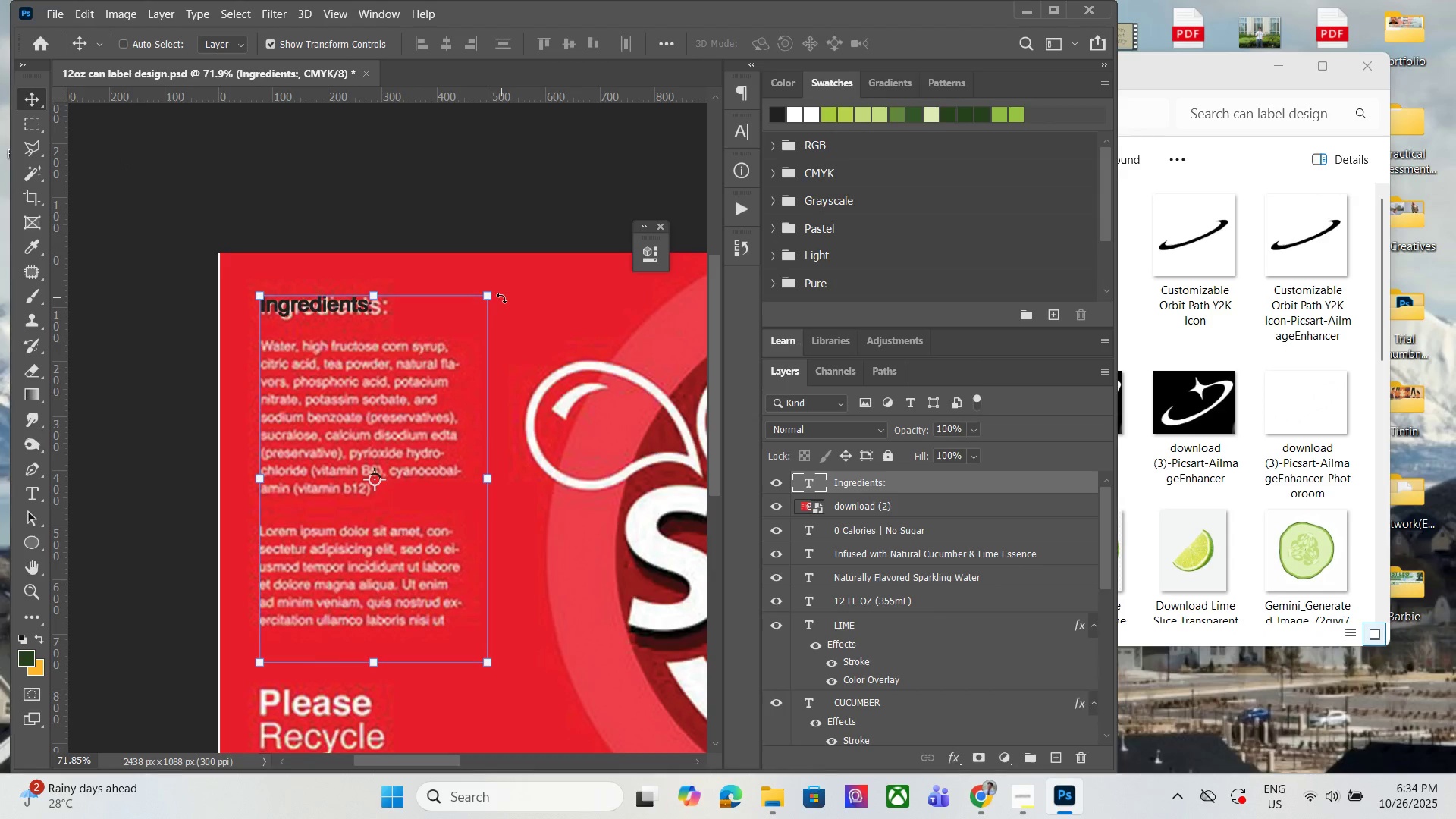 
key(ArrowRight)
 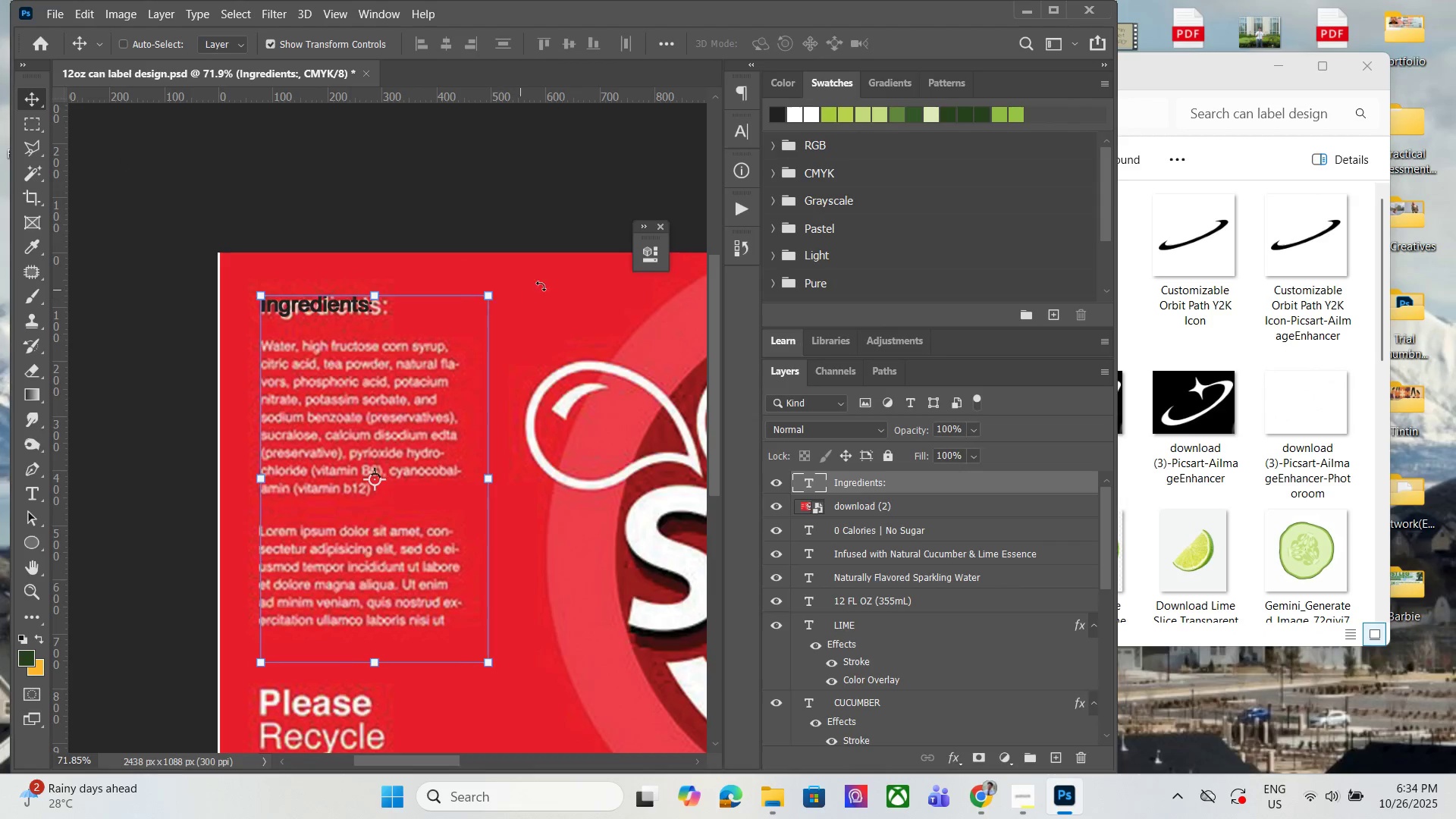 
key(ArrowRight)
 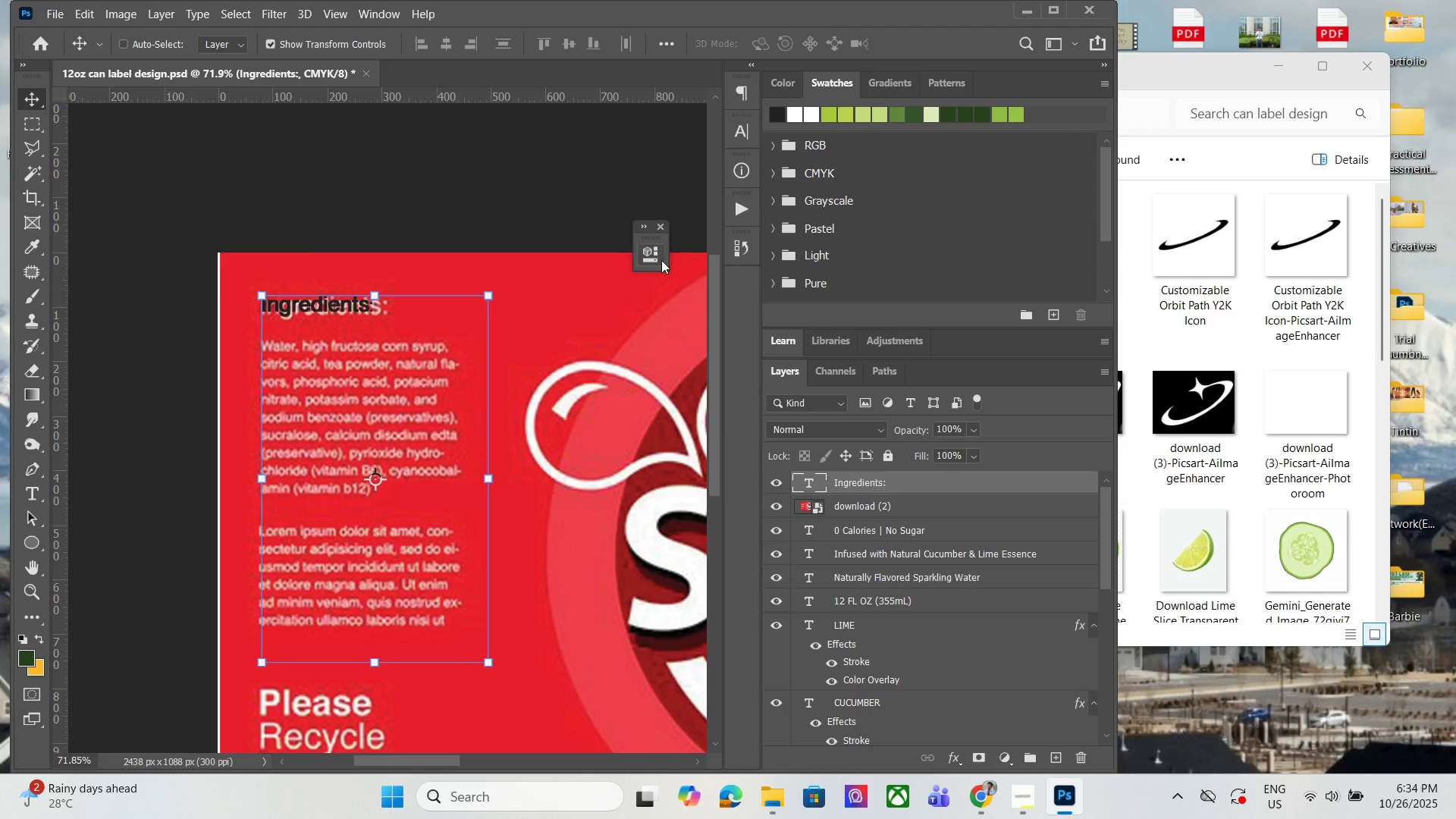 
key(ArrowRight)
 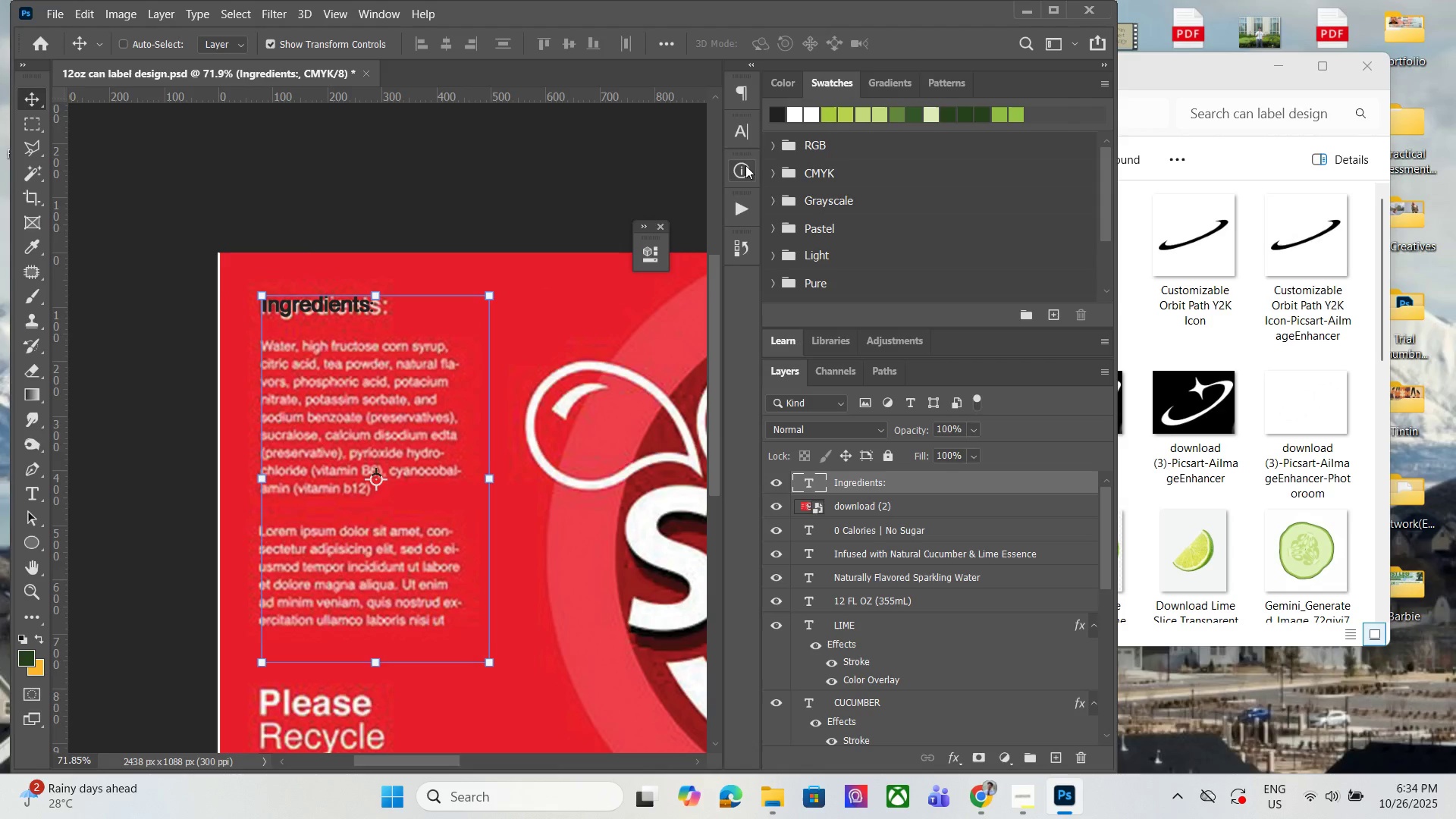 
key(ArrowDown)
 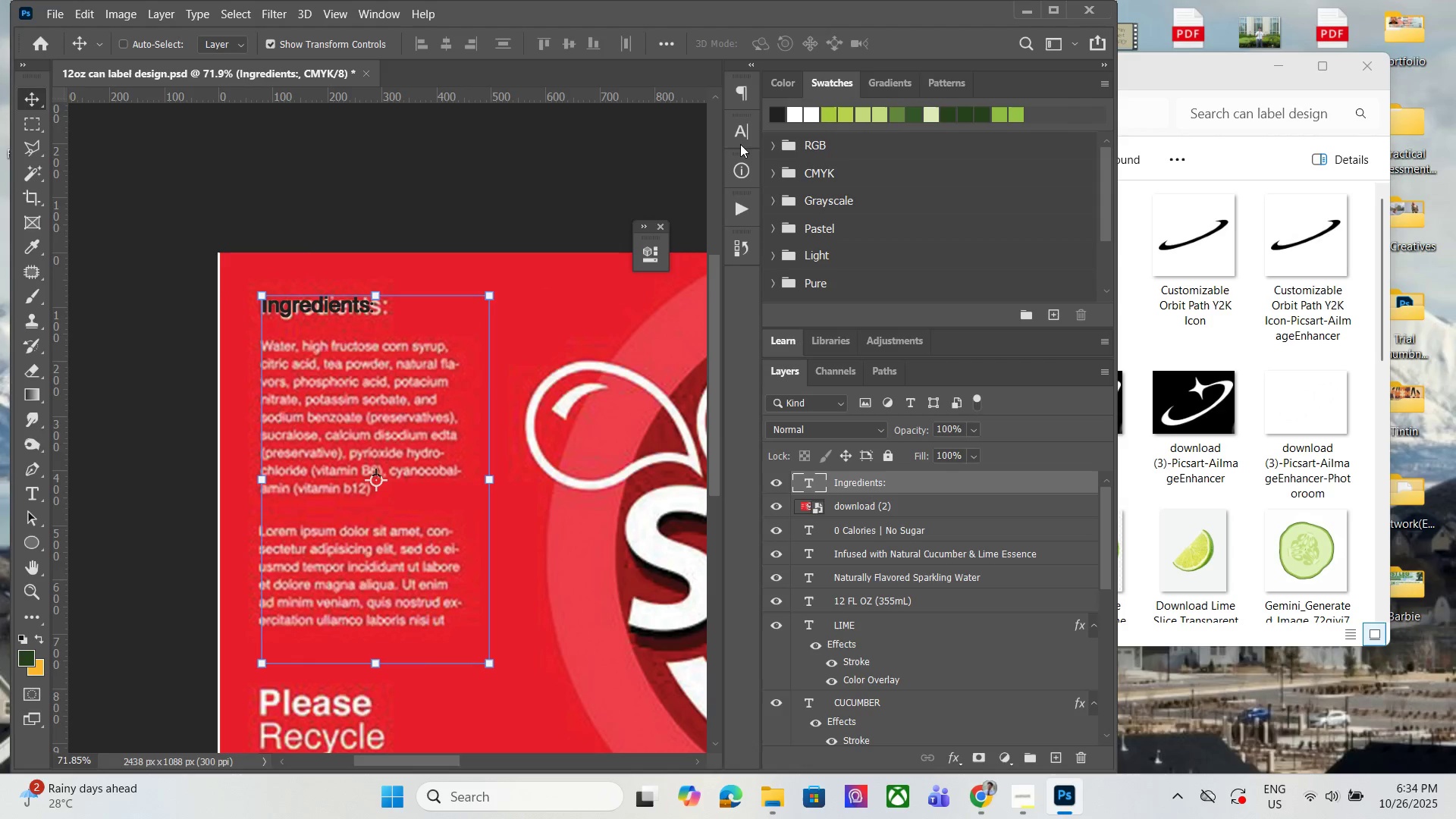 
key(ArrowDown)
 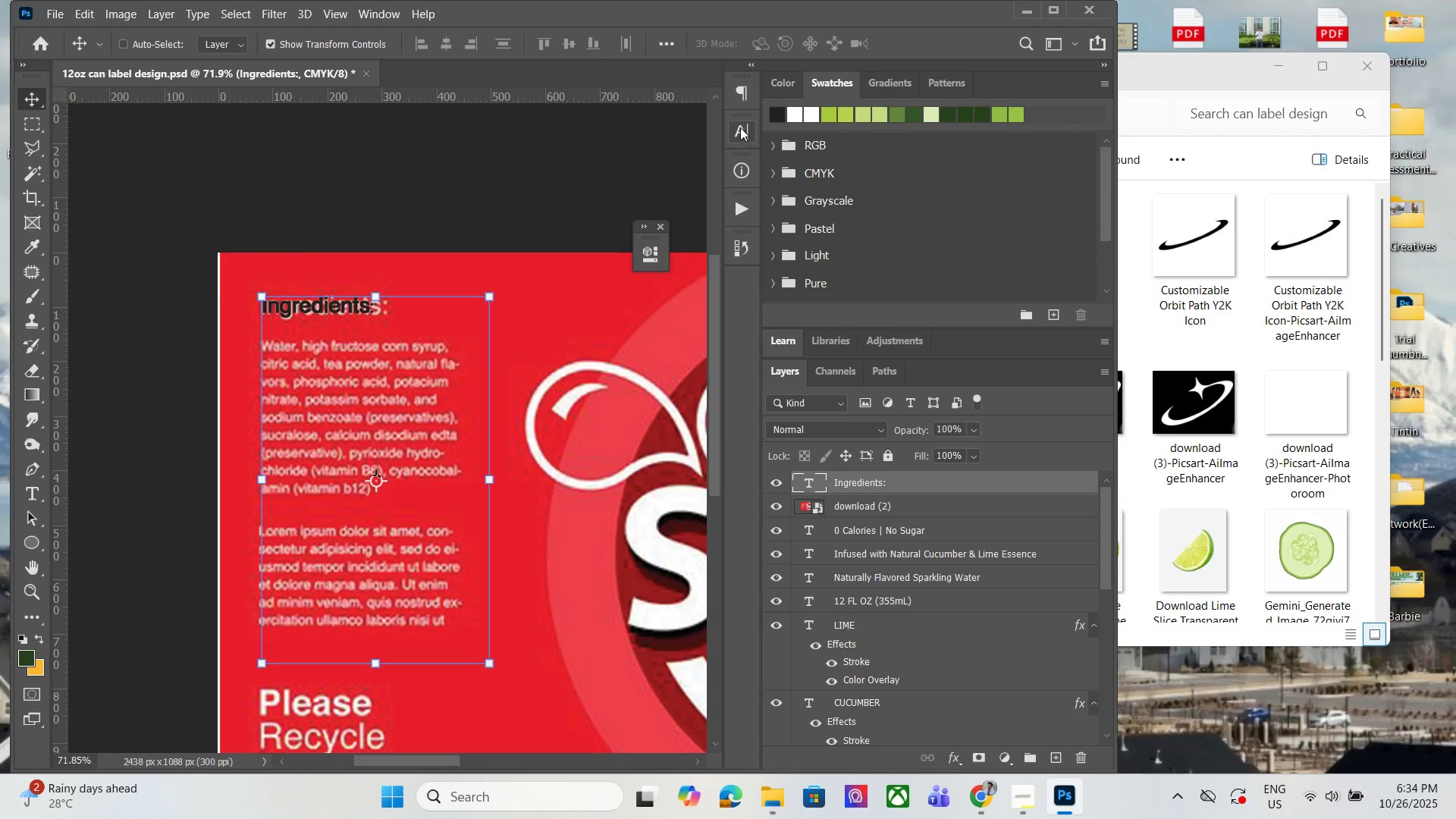 
key(ArrowRight)
 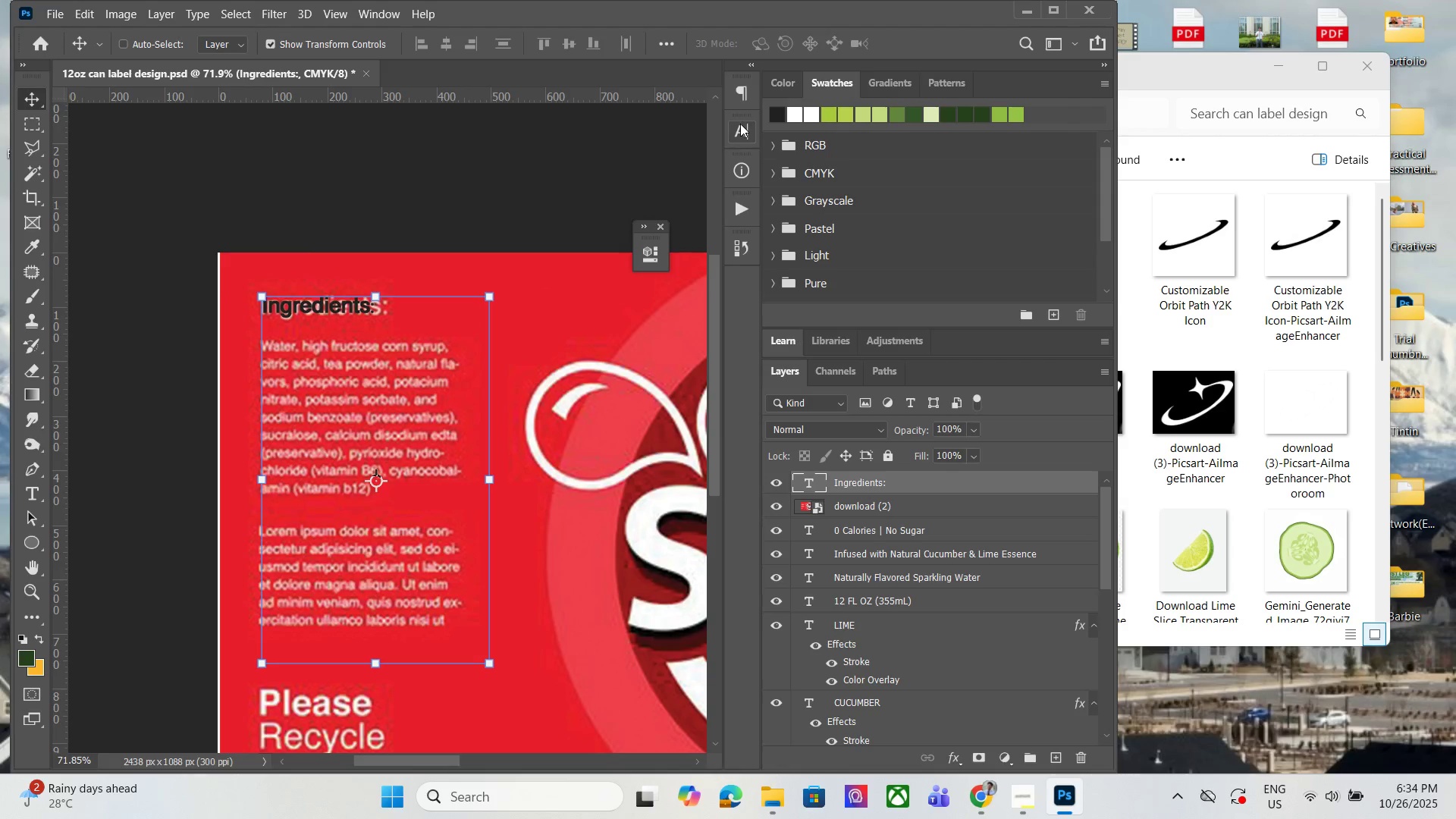 
key(ArrowRight)
 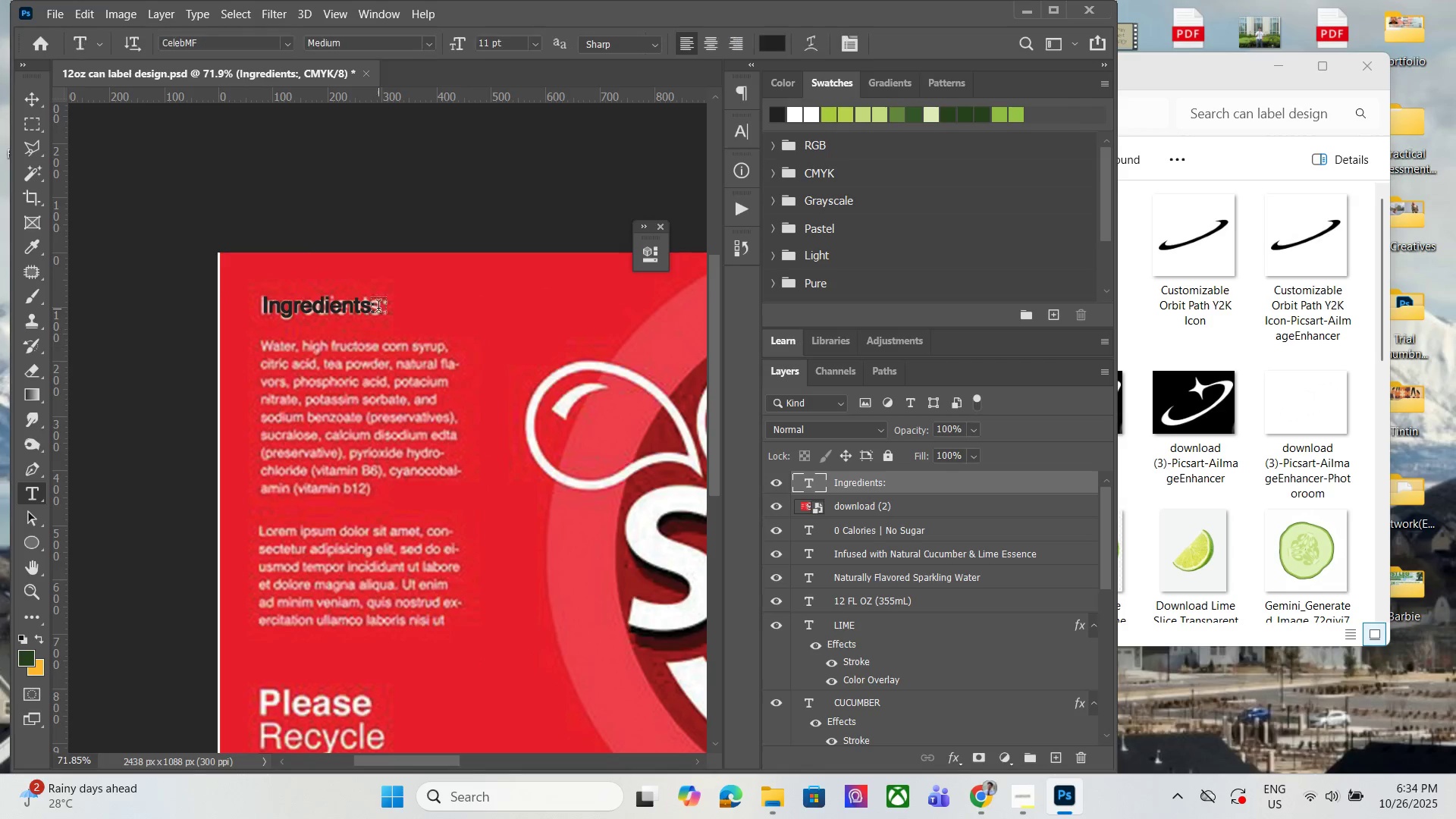 
left_click([362, 306])
 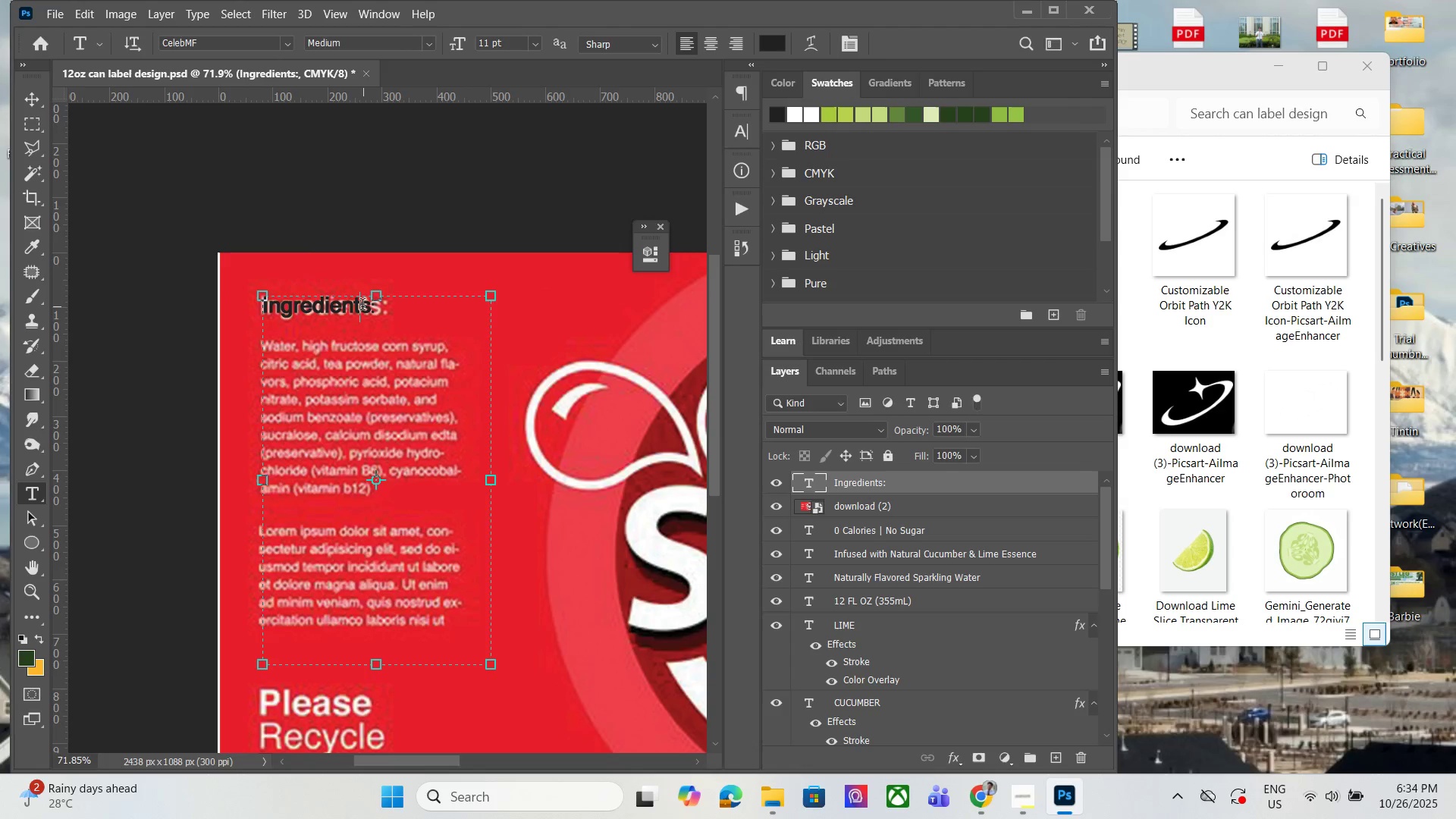 
key(Control+A)
 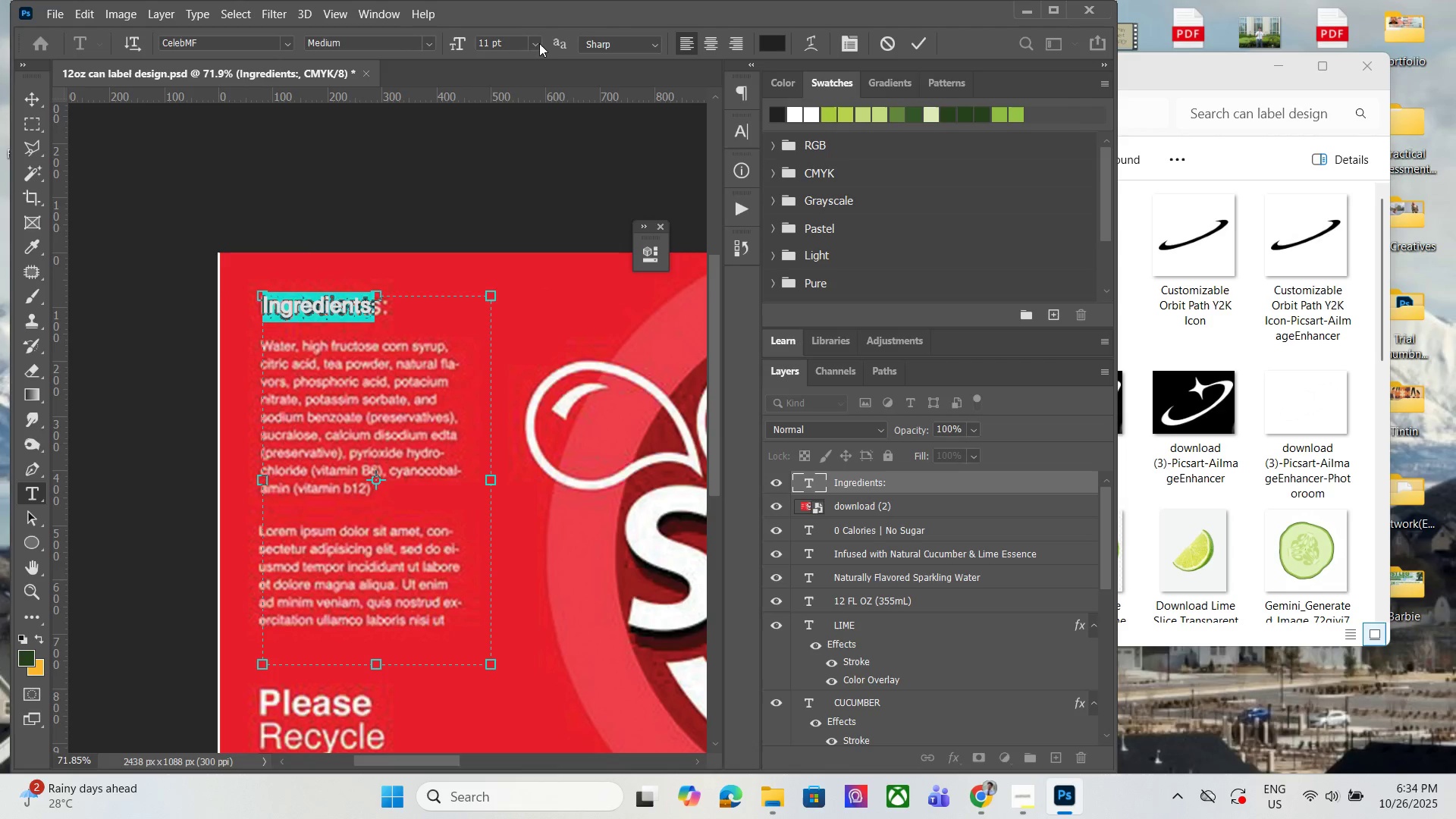 
left_click([536, 42])
 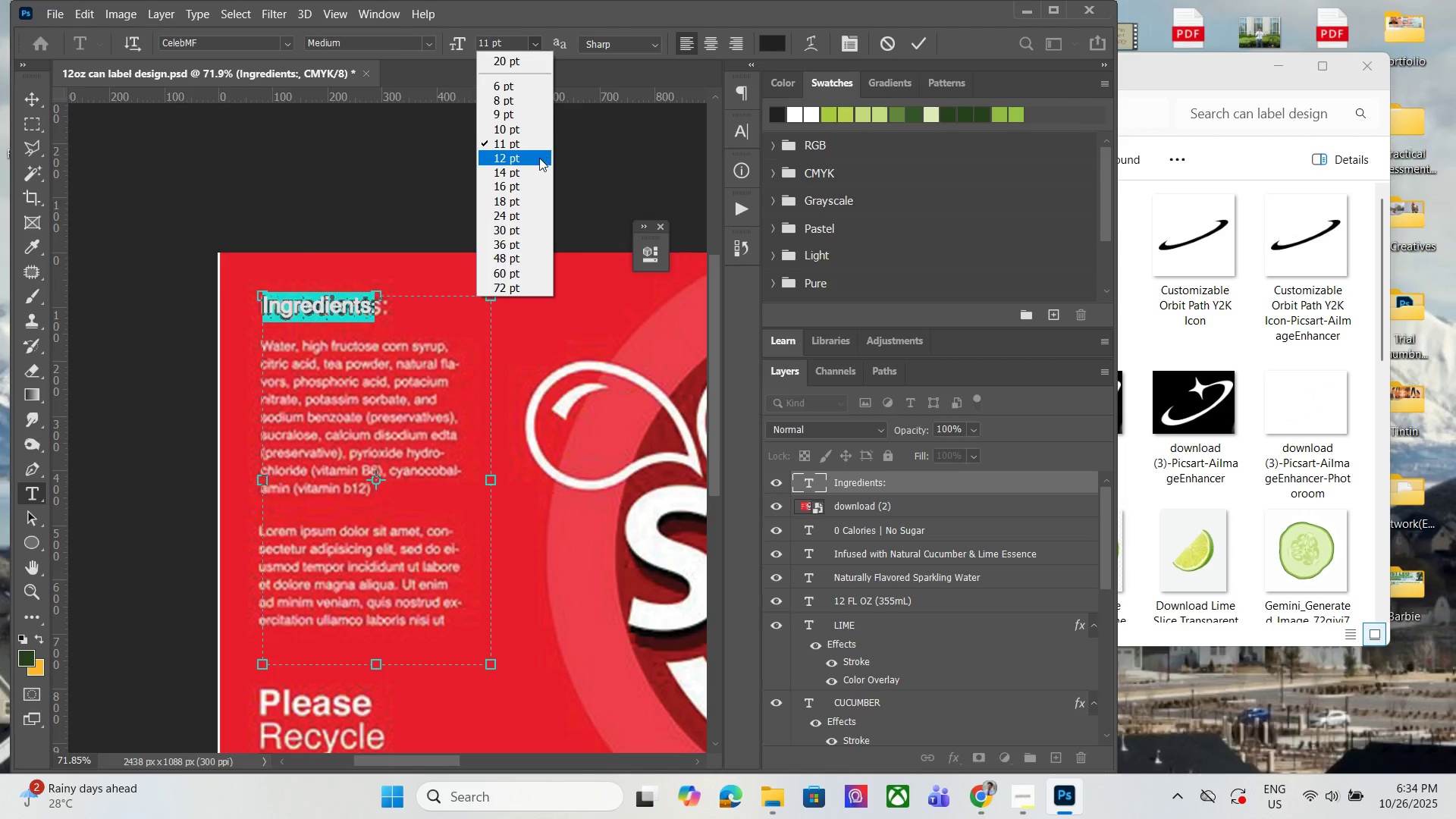 
left_click([539, 158])
 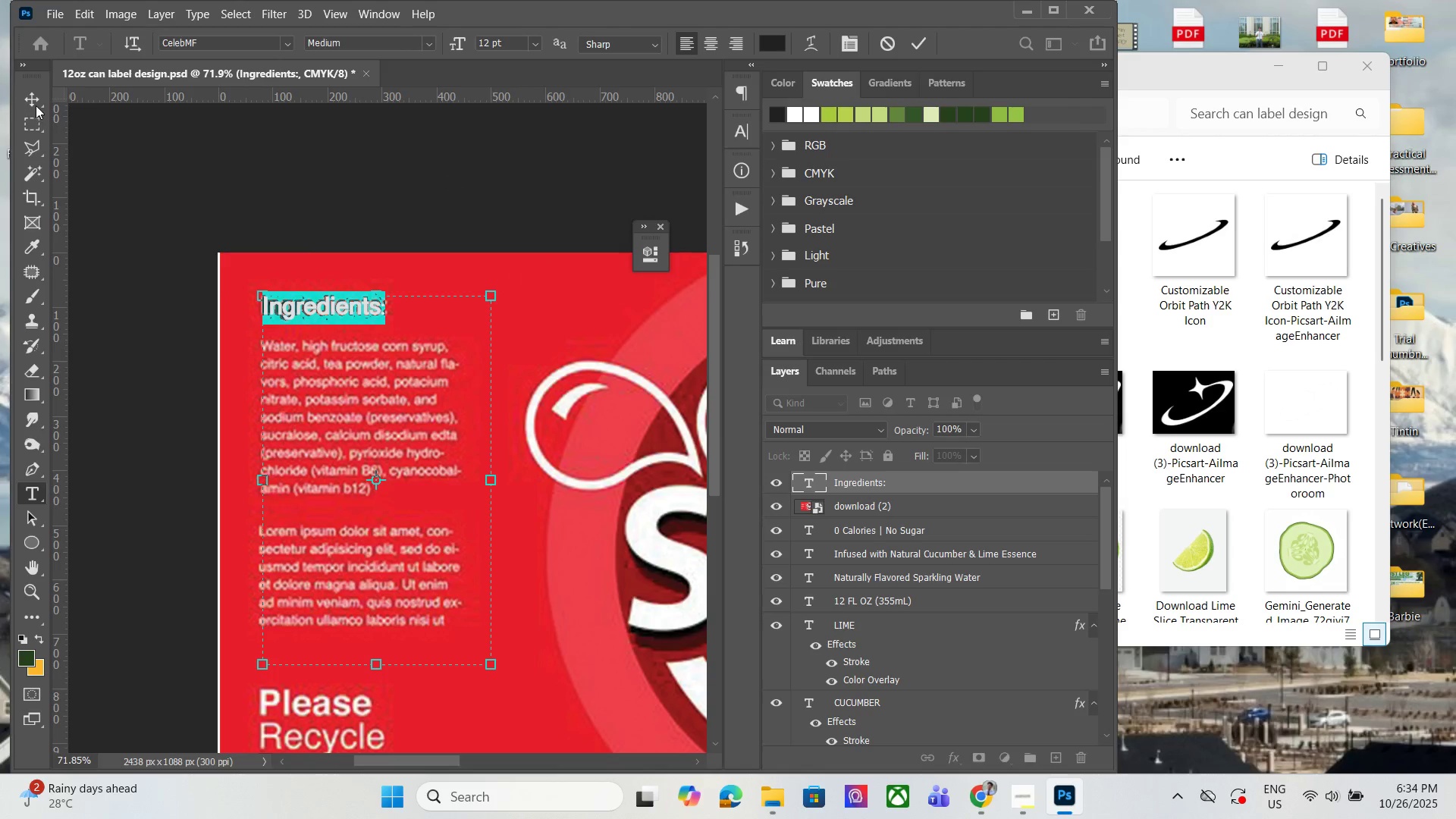 
left_click([35, 99])
 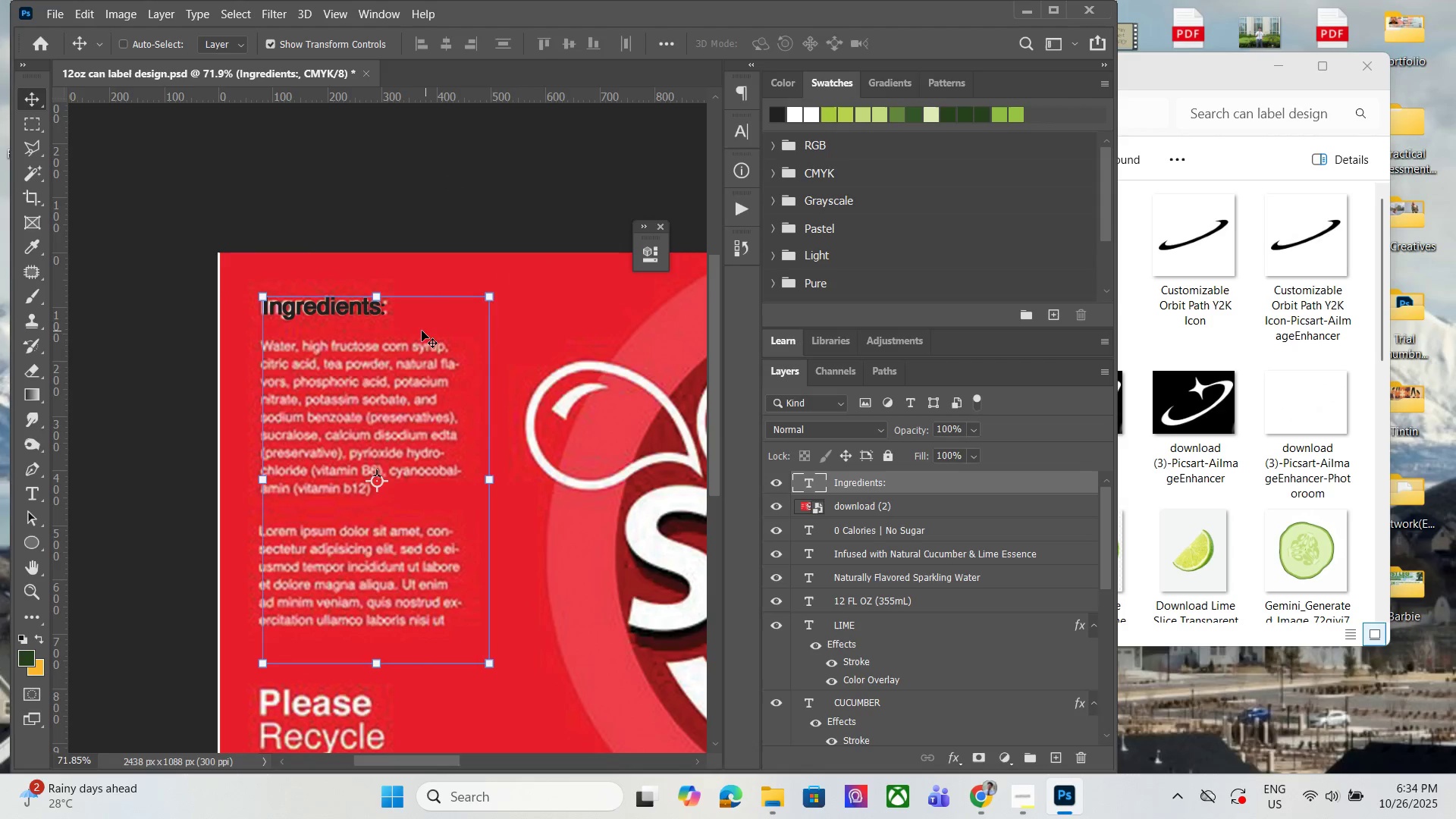 
left_click([422, 331])
 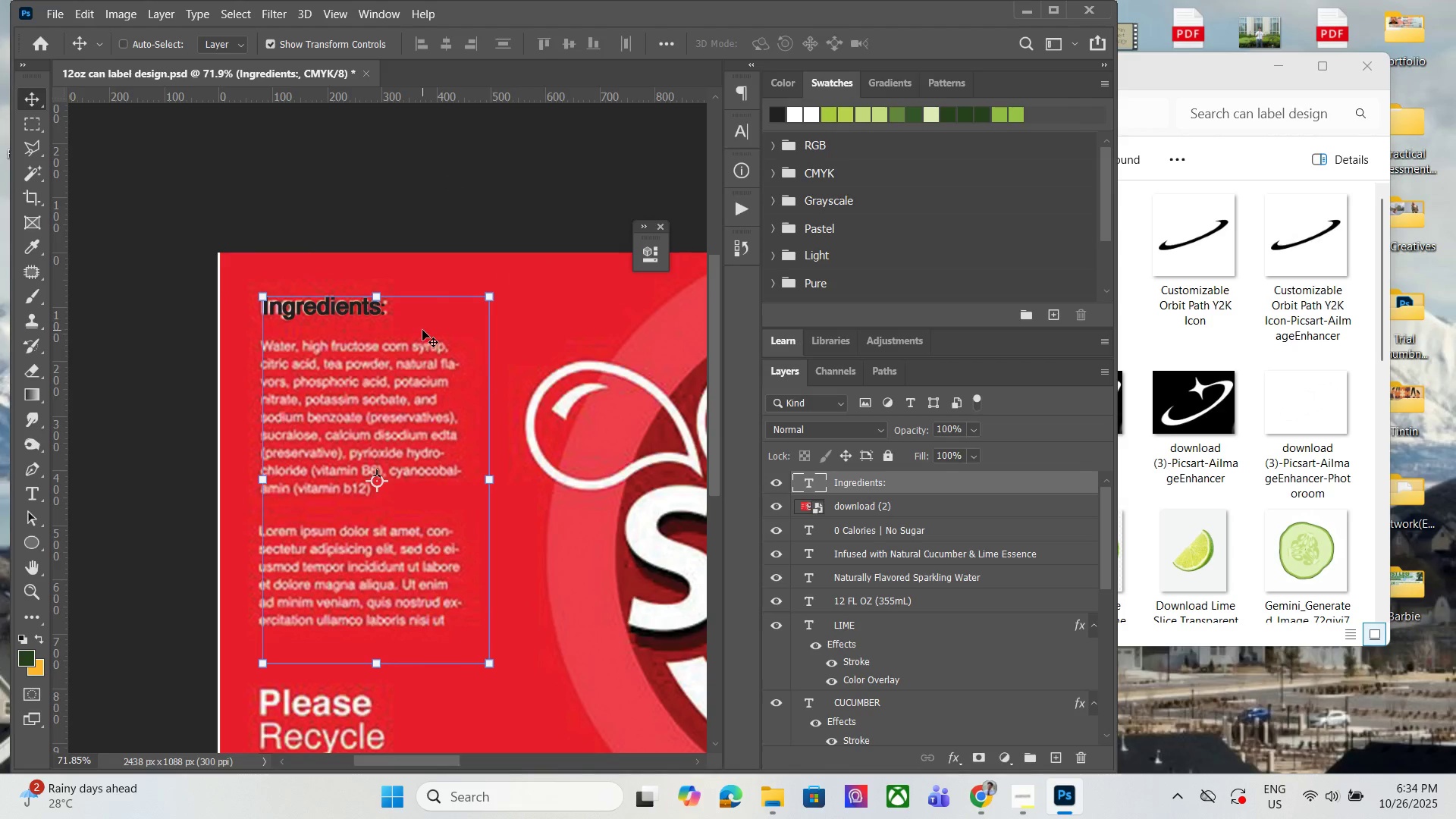 
key(ArrowLeft)
 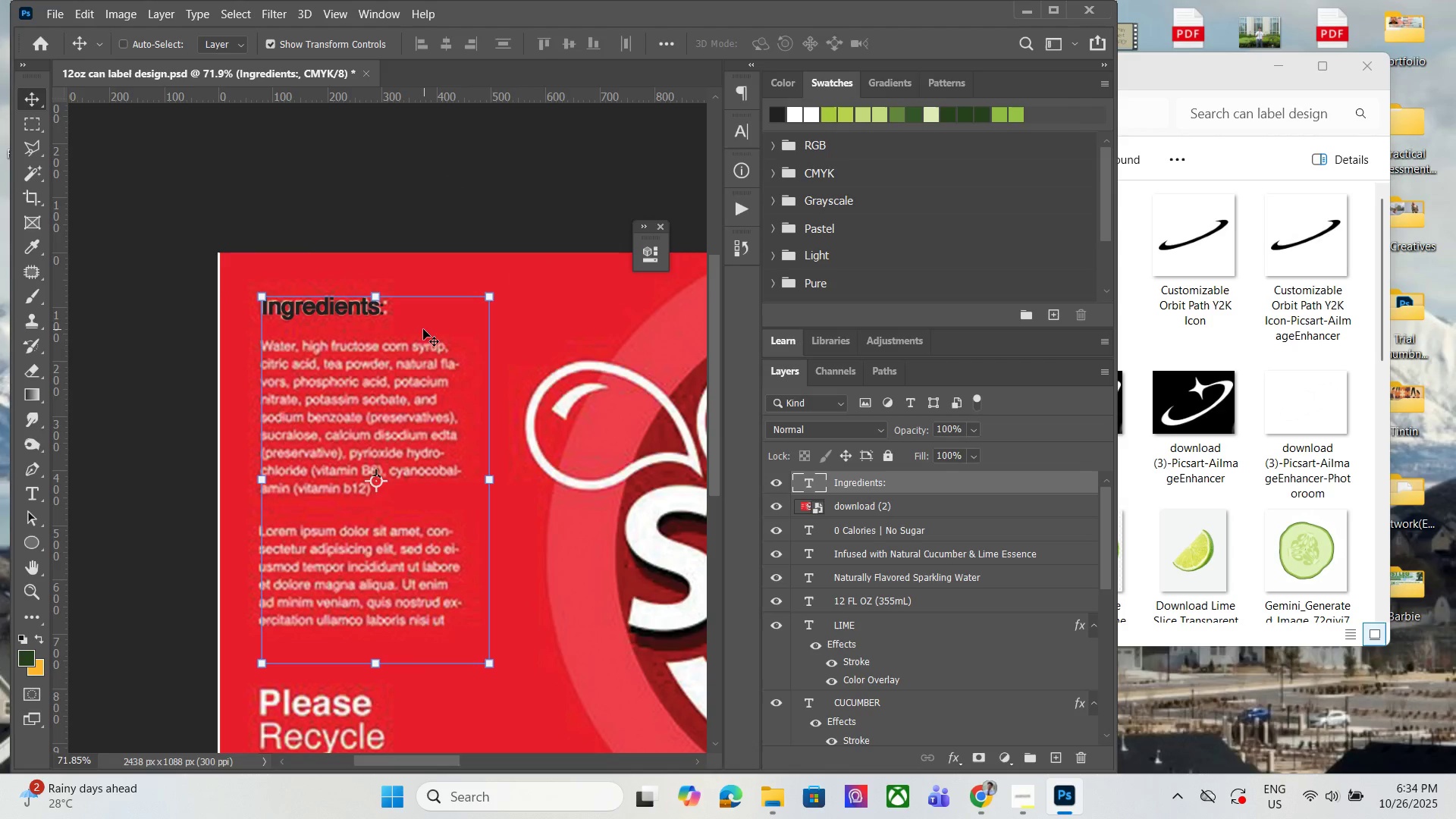 
key(ArrowUp)
 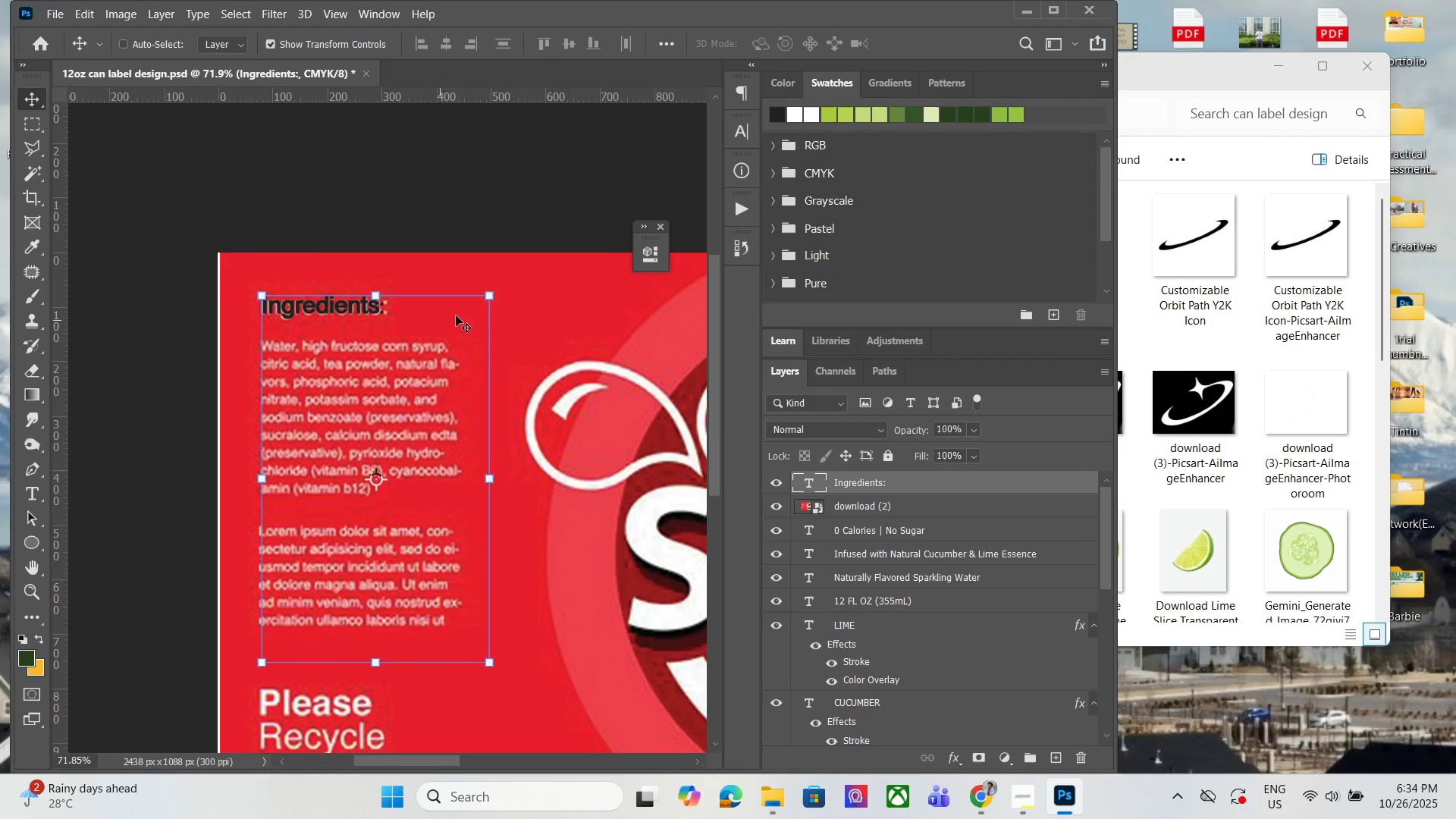 
key(ArrowUp)
 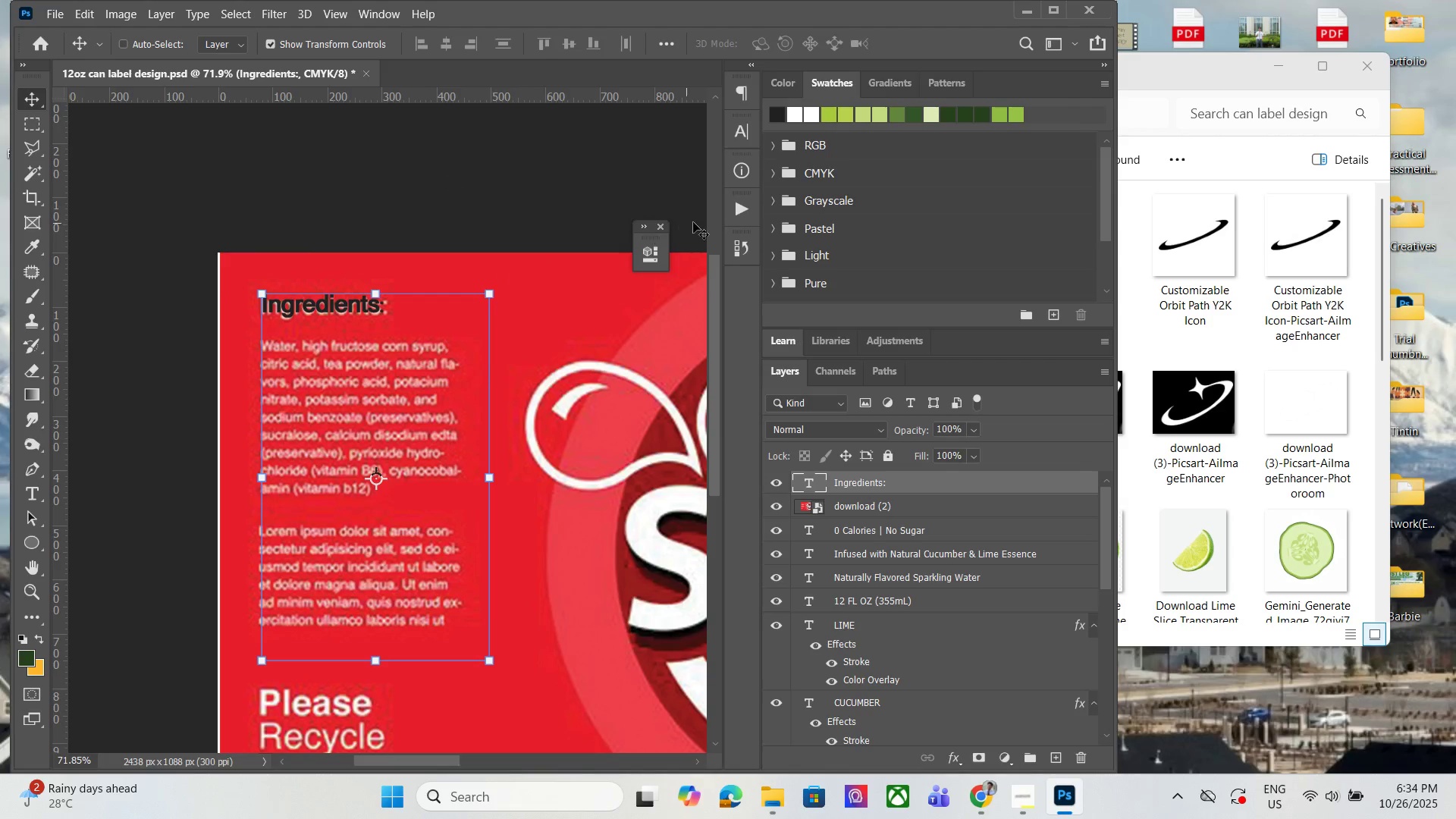 
key(ArrowDown)
 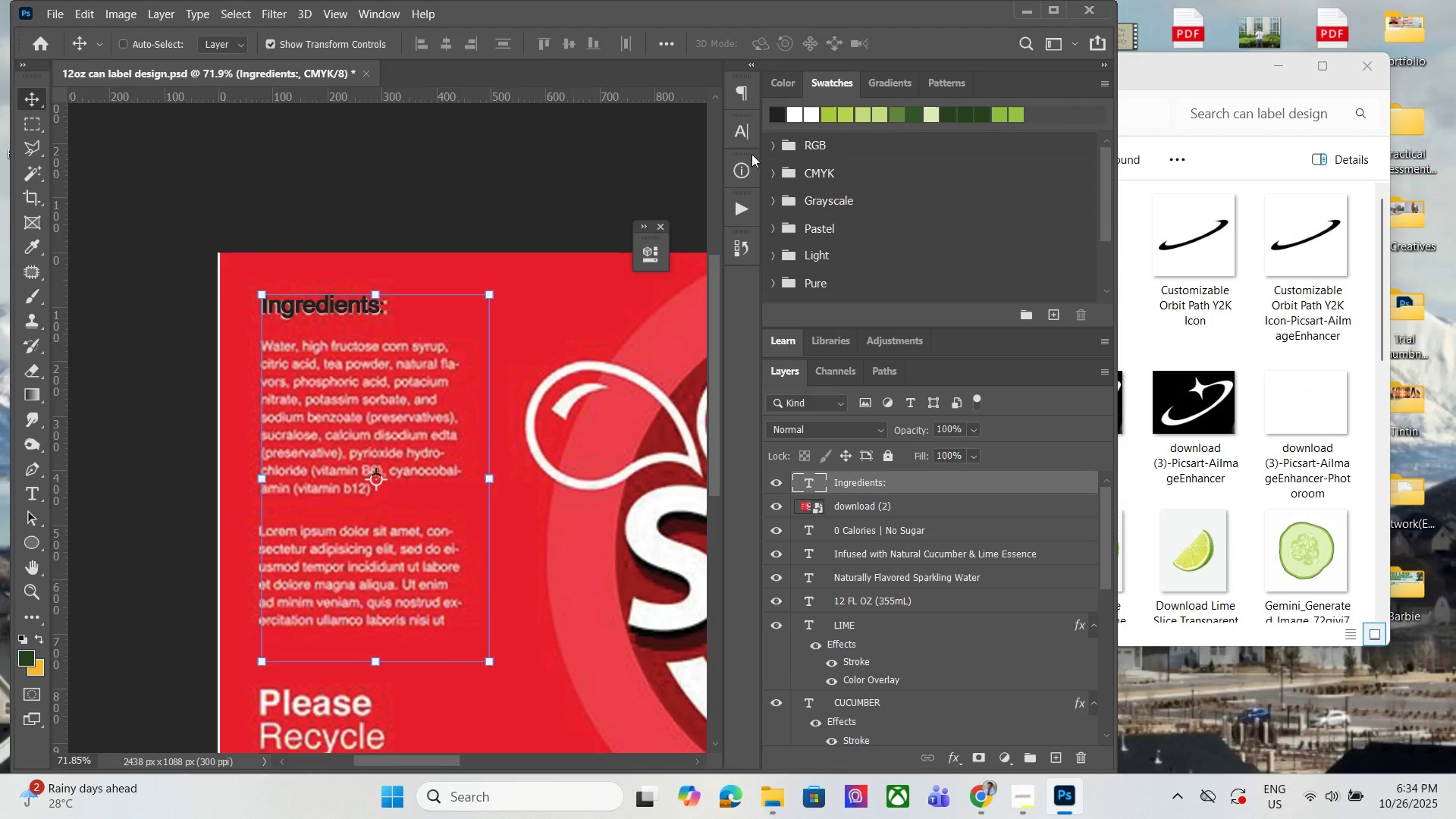 
key(ArrowDown)
 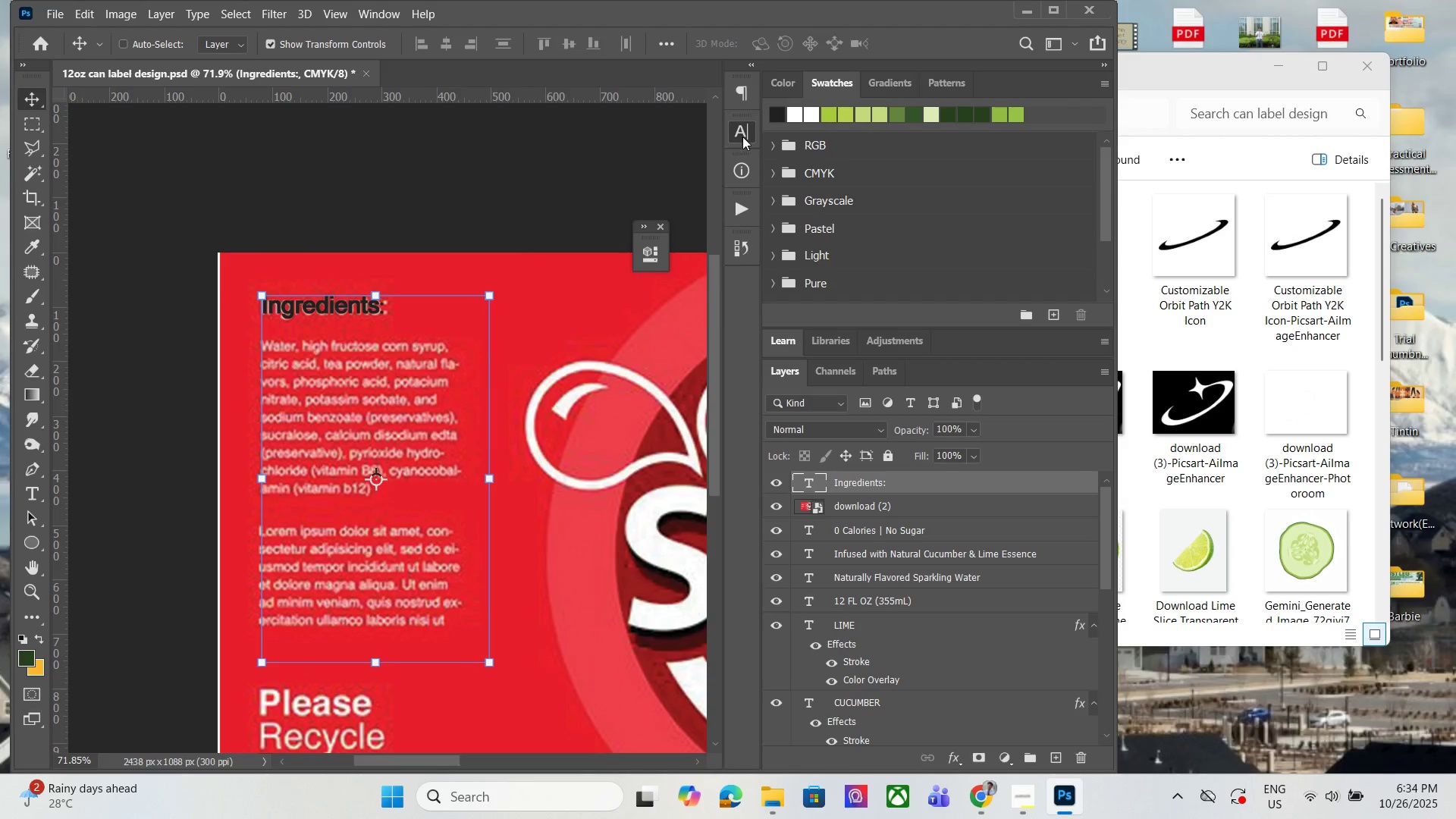 
left_click([742, 136])
 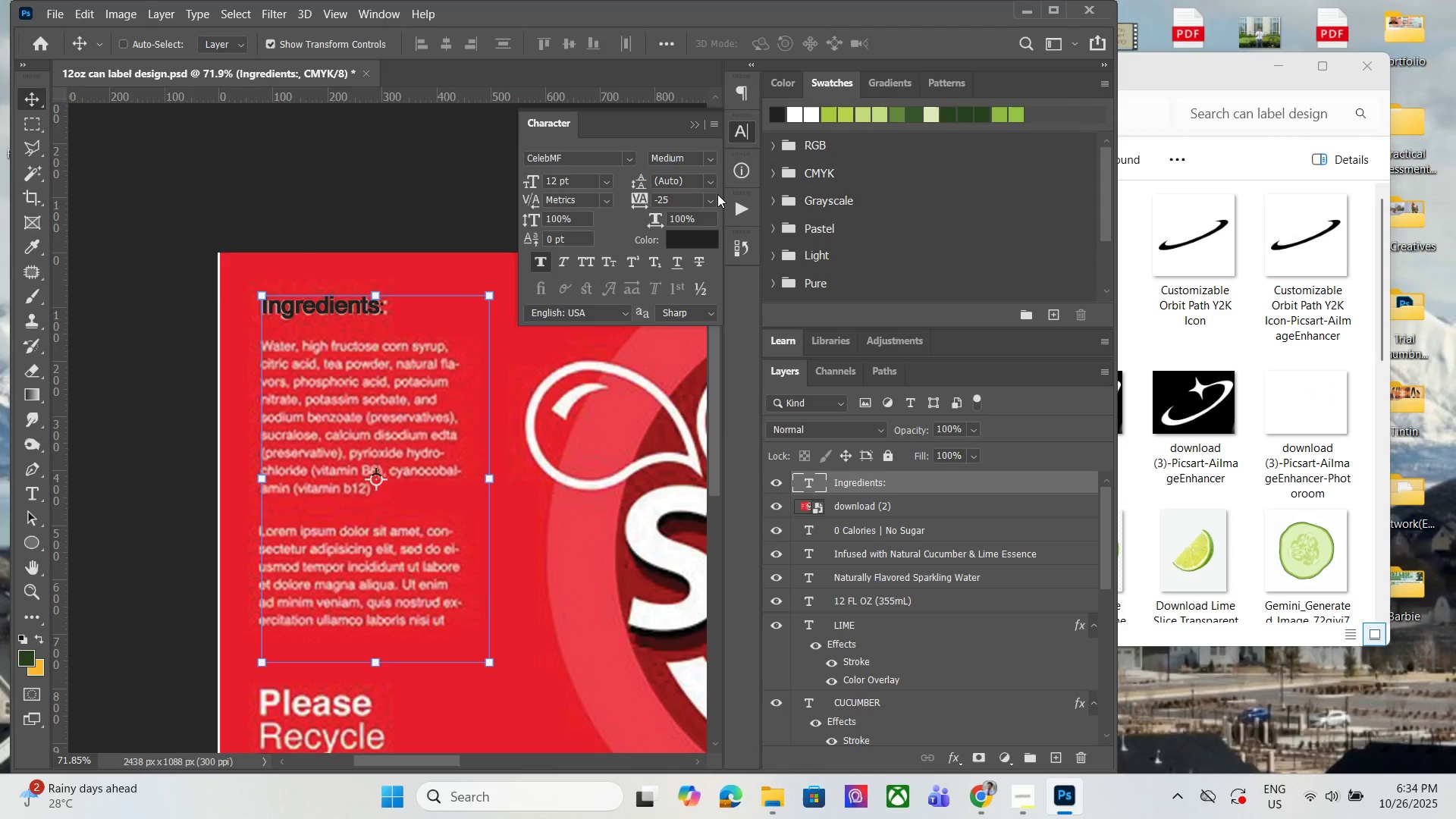 
left_click([715, 196])
 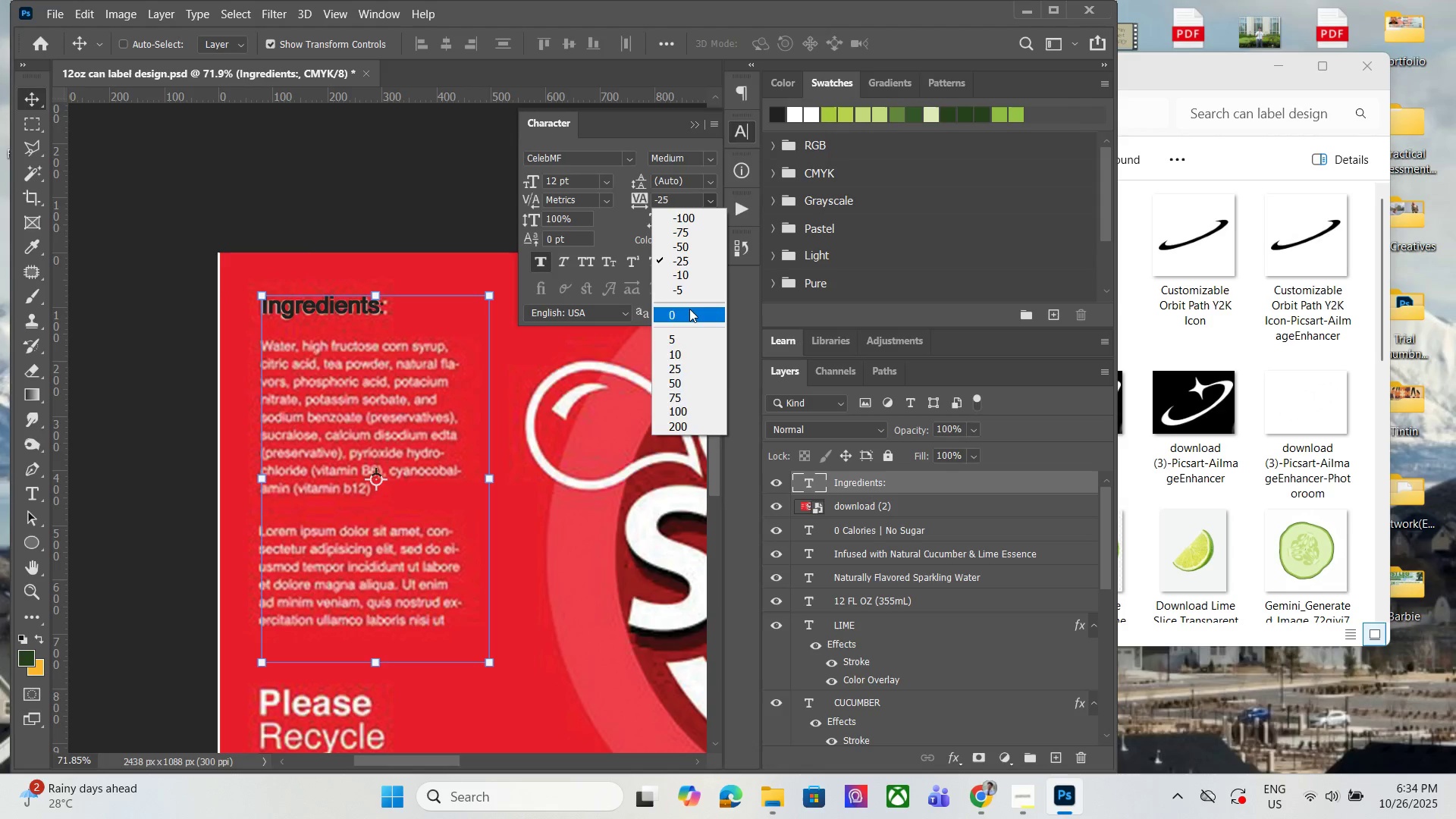 
left_click([689, 309])
 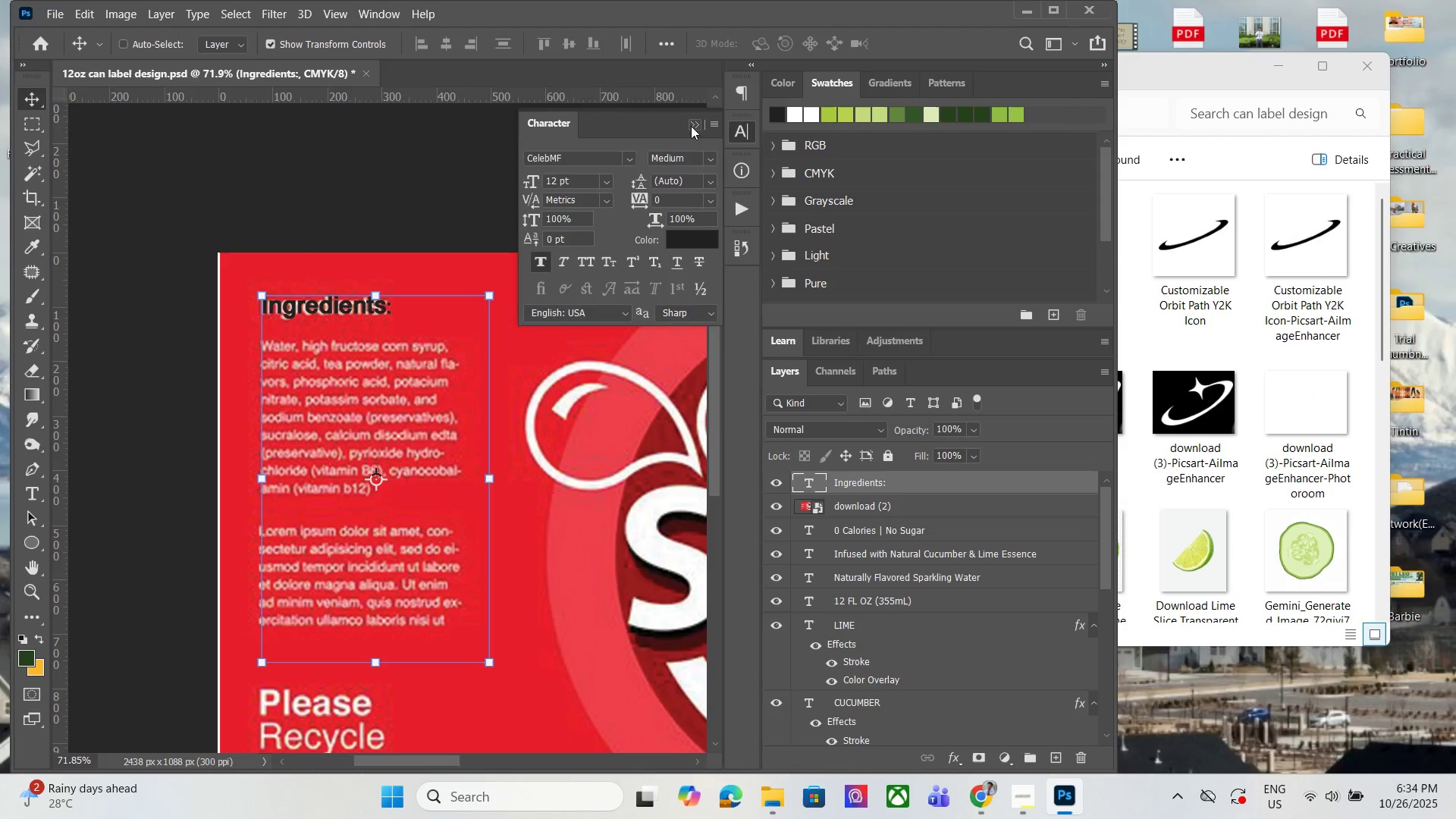 
double_click([370, 322])
 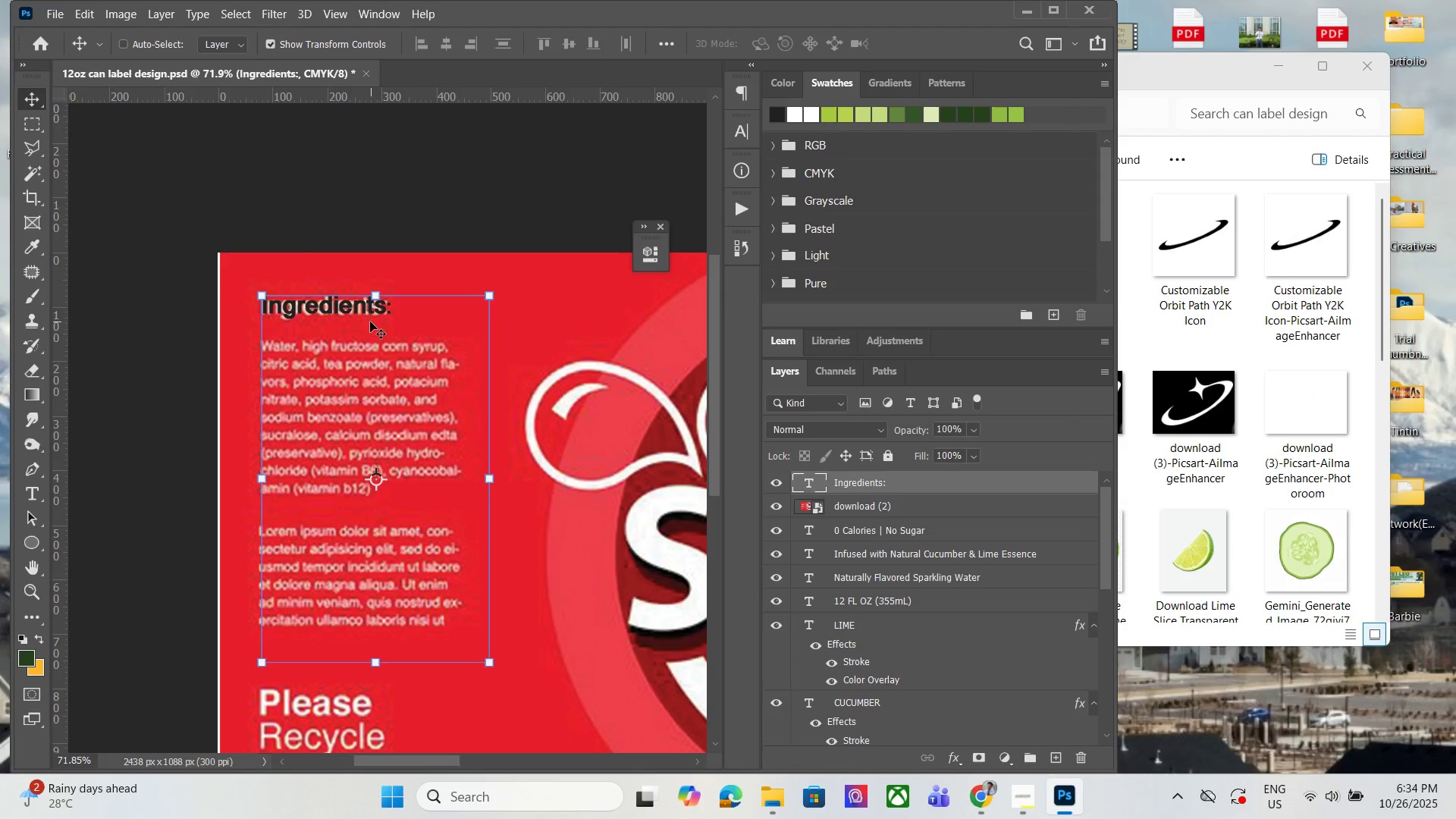 
key(ArrowLeft)
 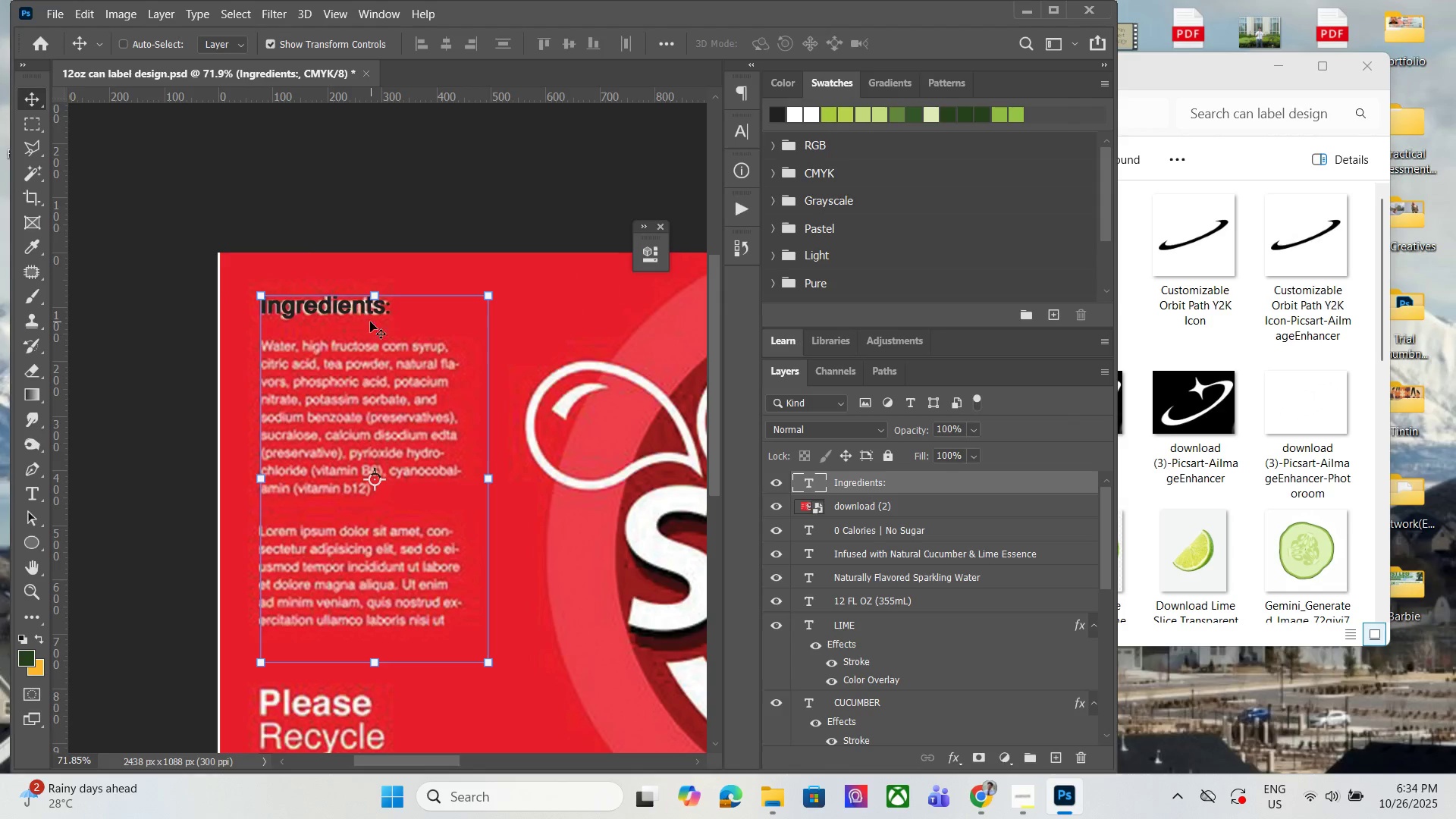 
key(ArrowLeft)
 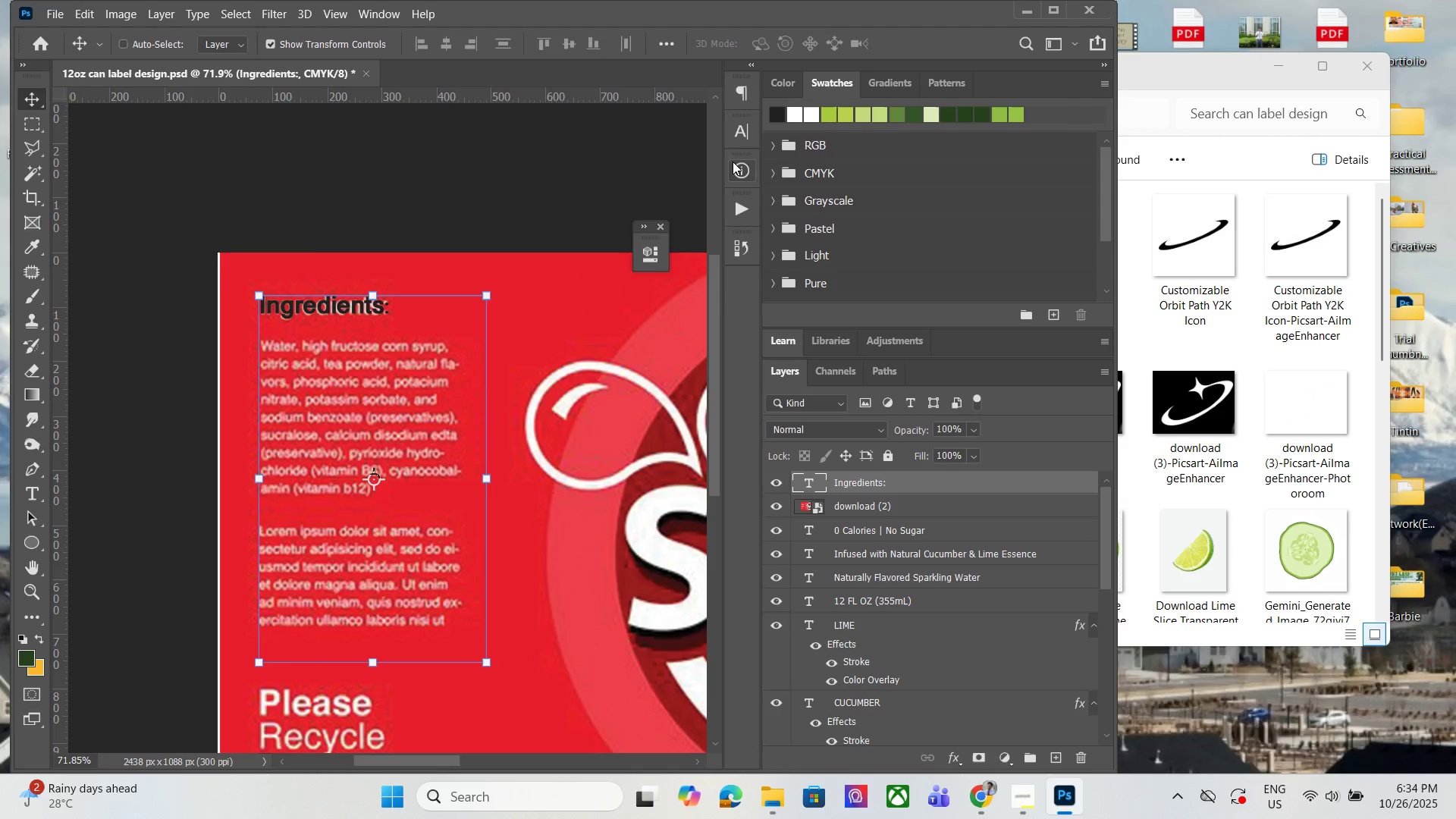 
left_click([736, 138])
 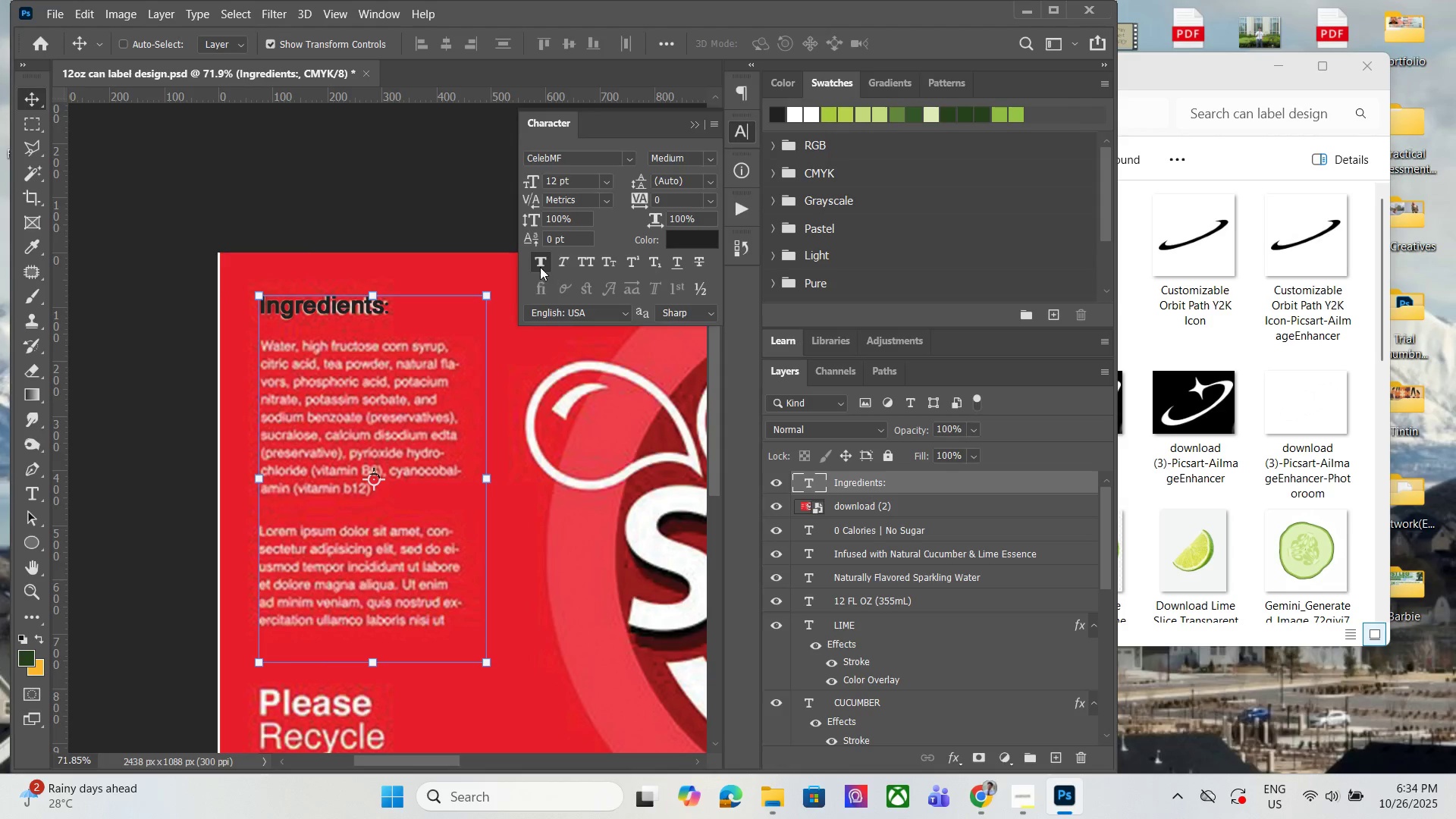 
left_click([539, 265])
 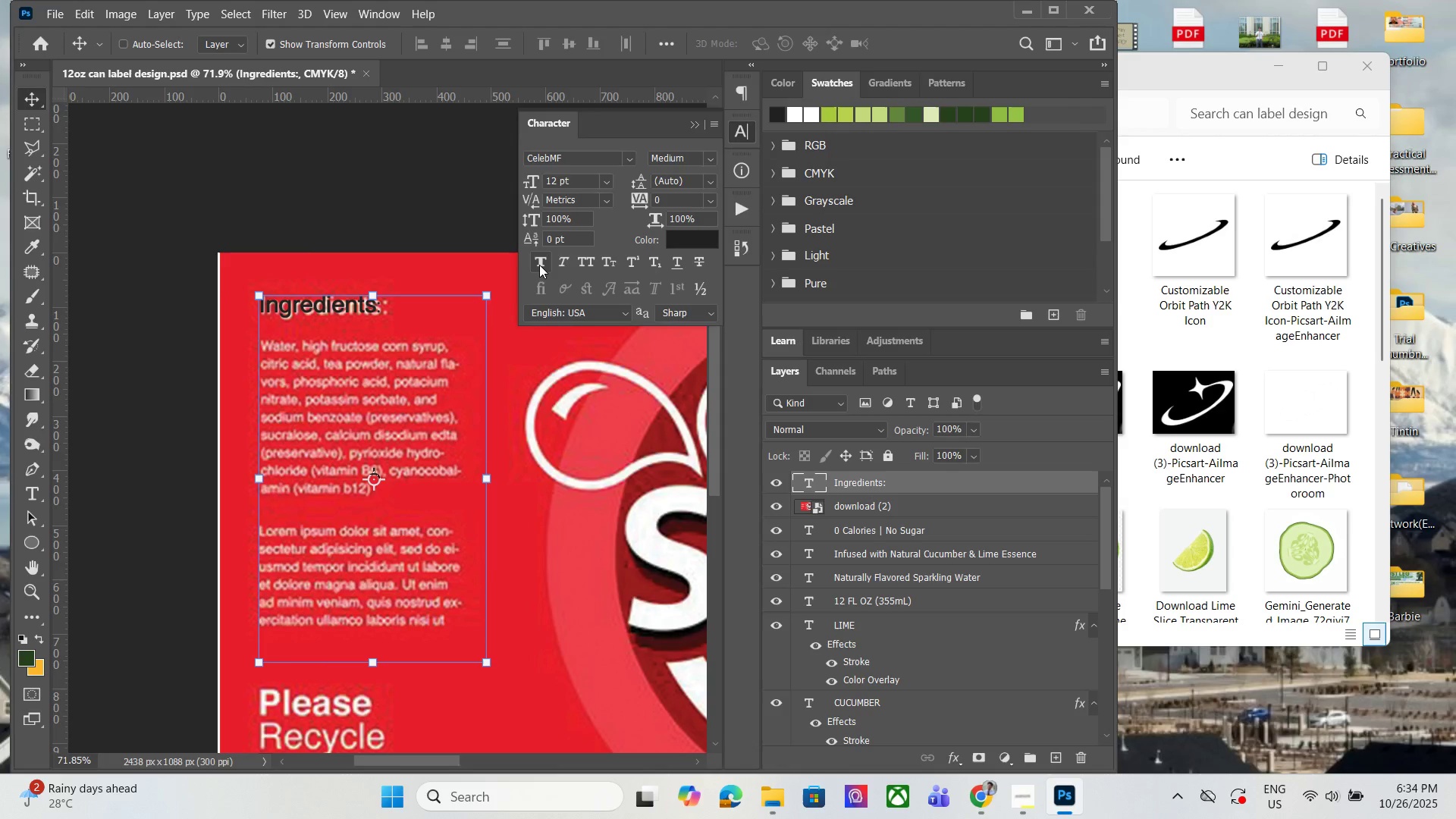 
left_click([539, 265])
 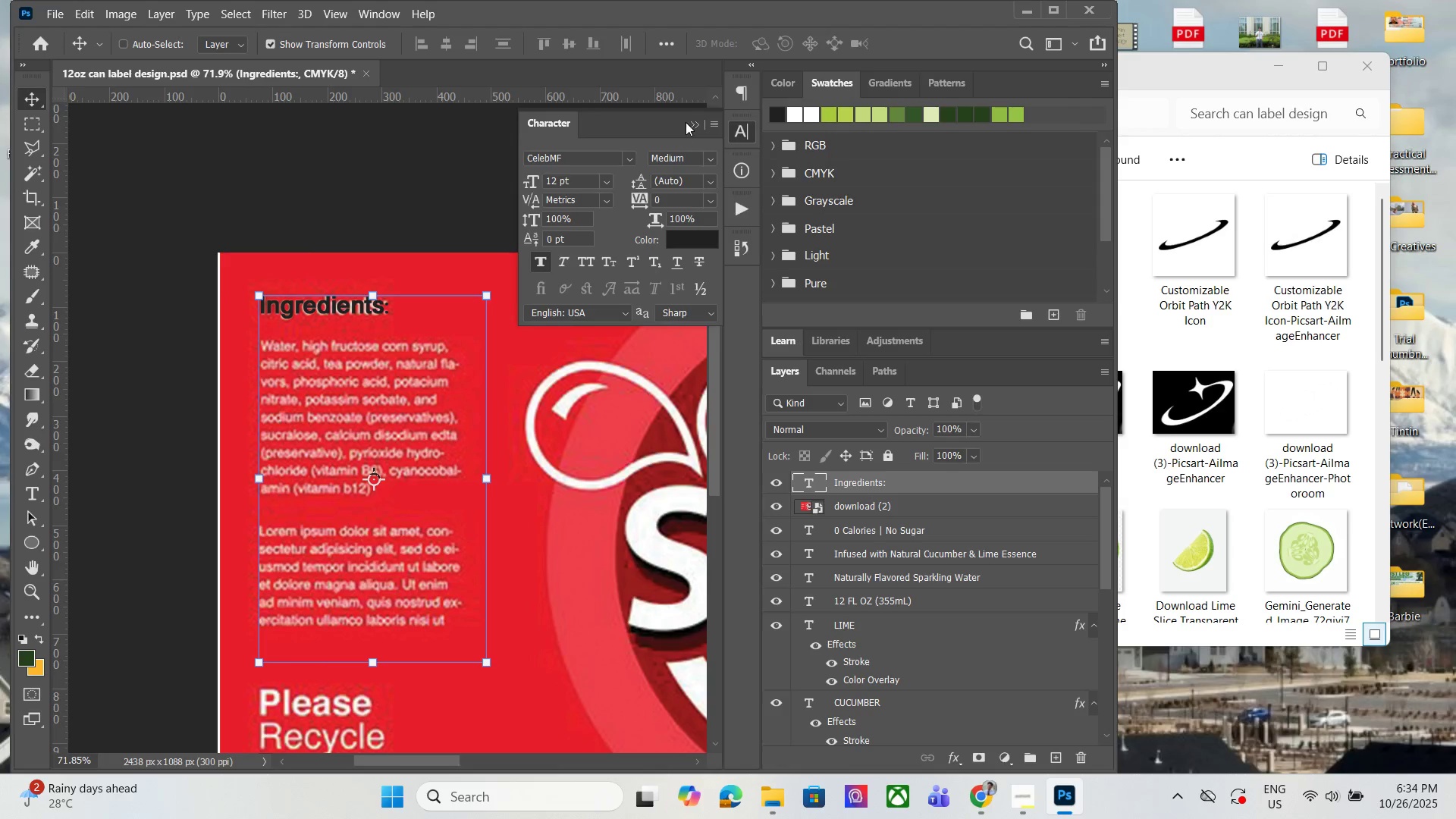 
left_click([693, 118])
 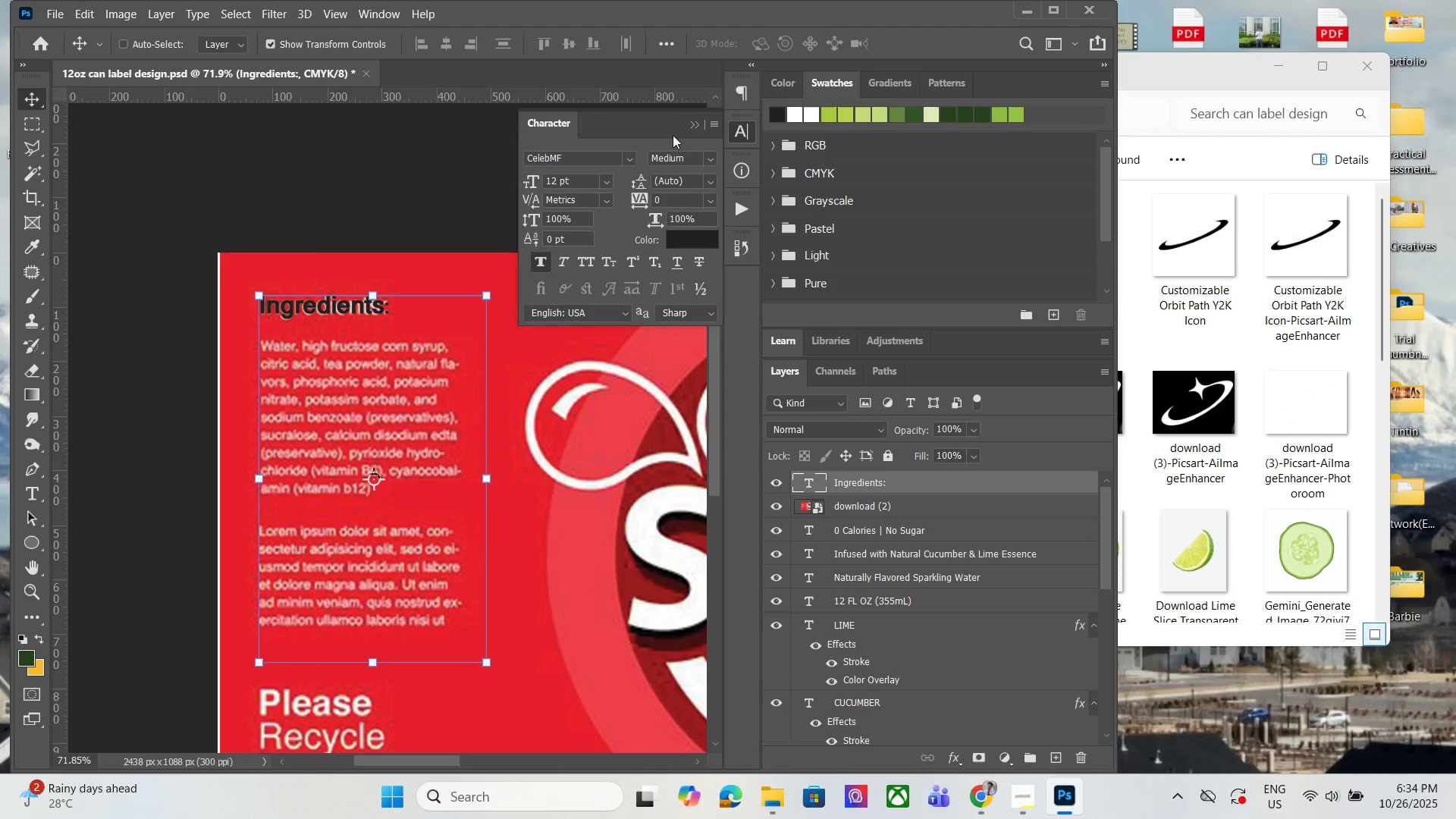 
left_click([689, 126])
 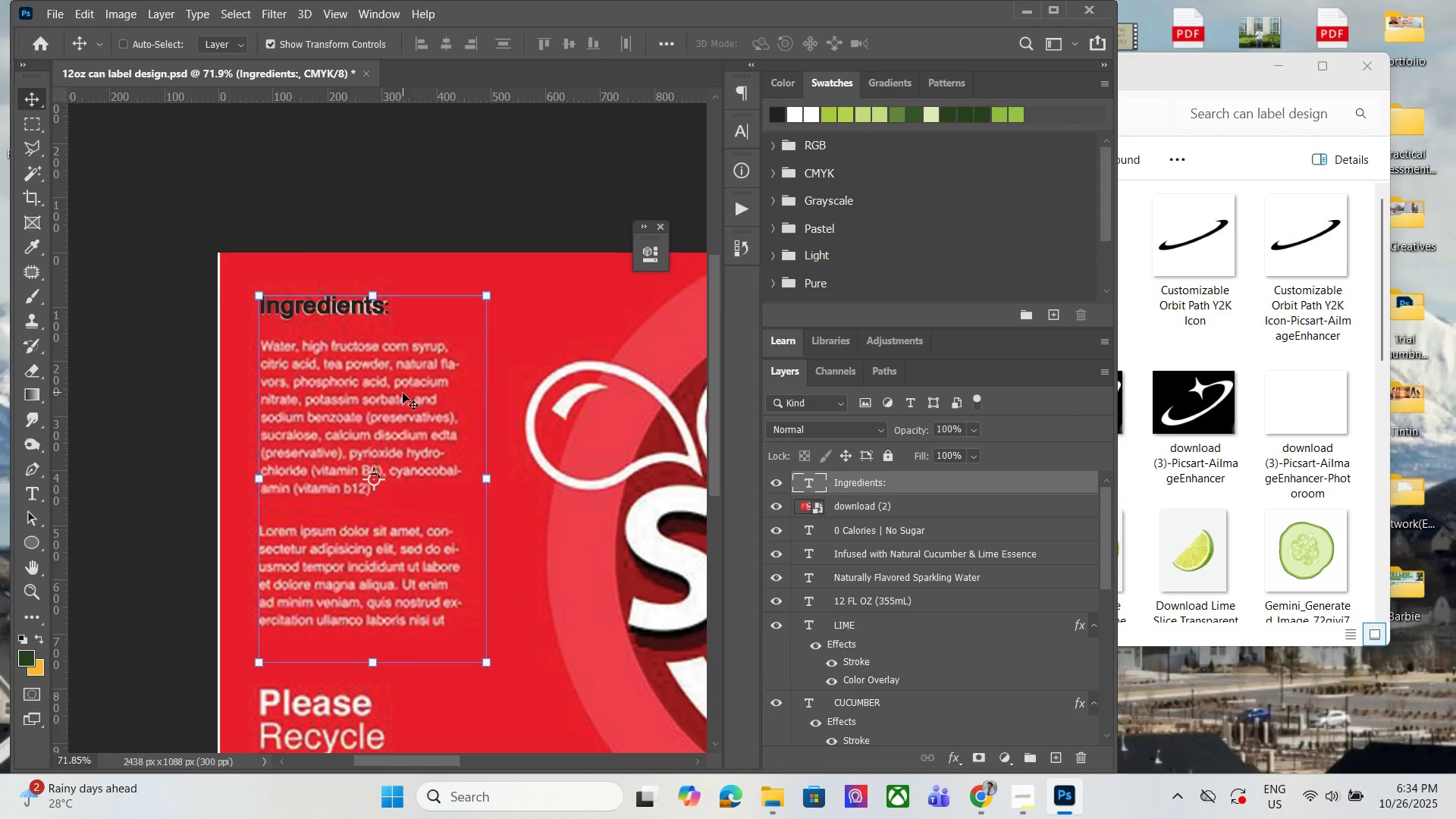 
double_click([403, 393])
 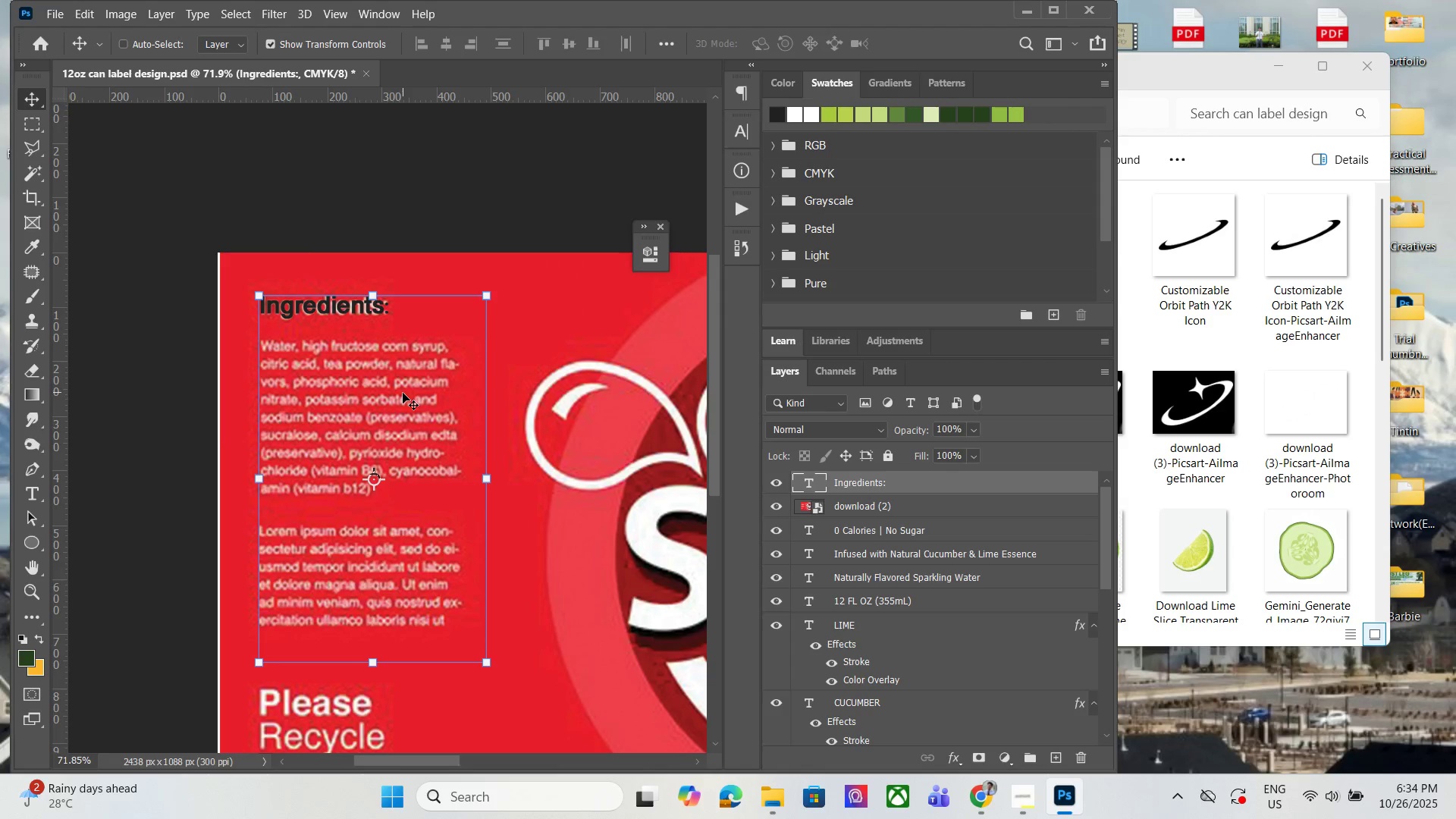 
key(Control+J)
 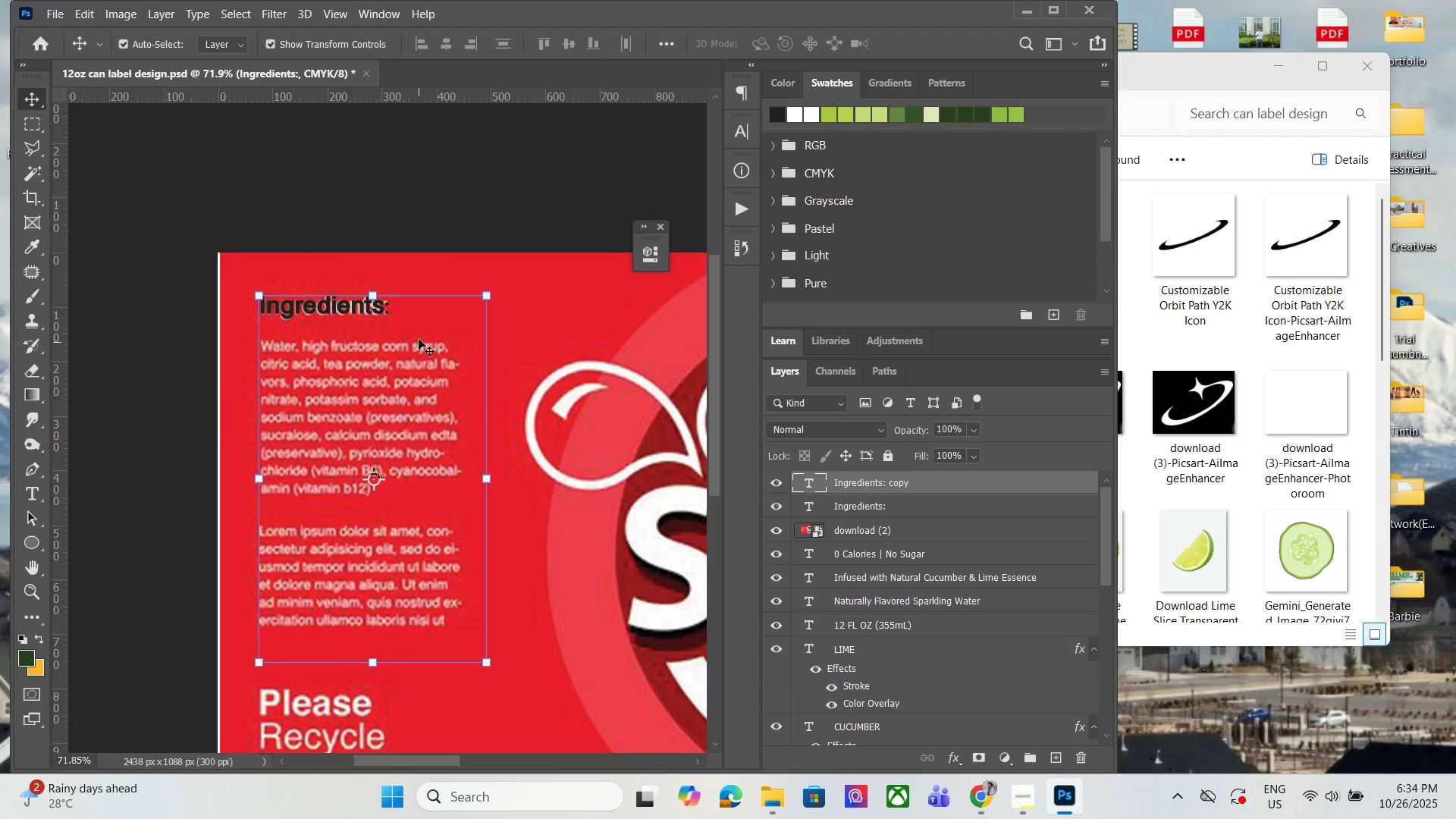 
left_click_drag(start_coordinate=[420, 337], to_coordinate=[421, 381])
 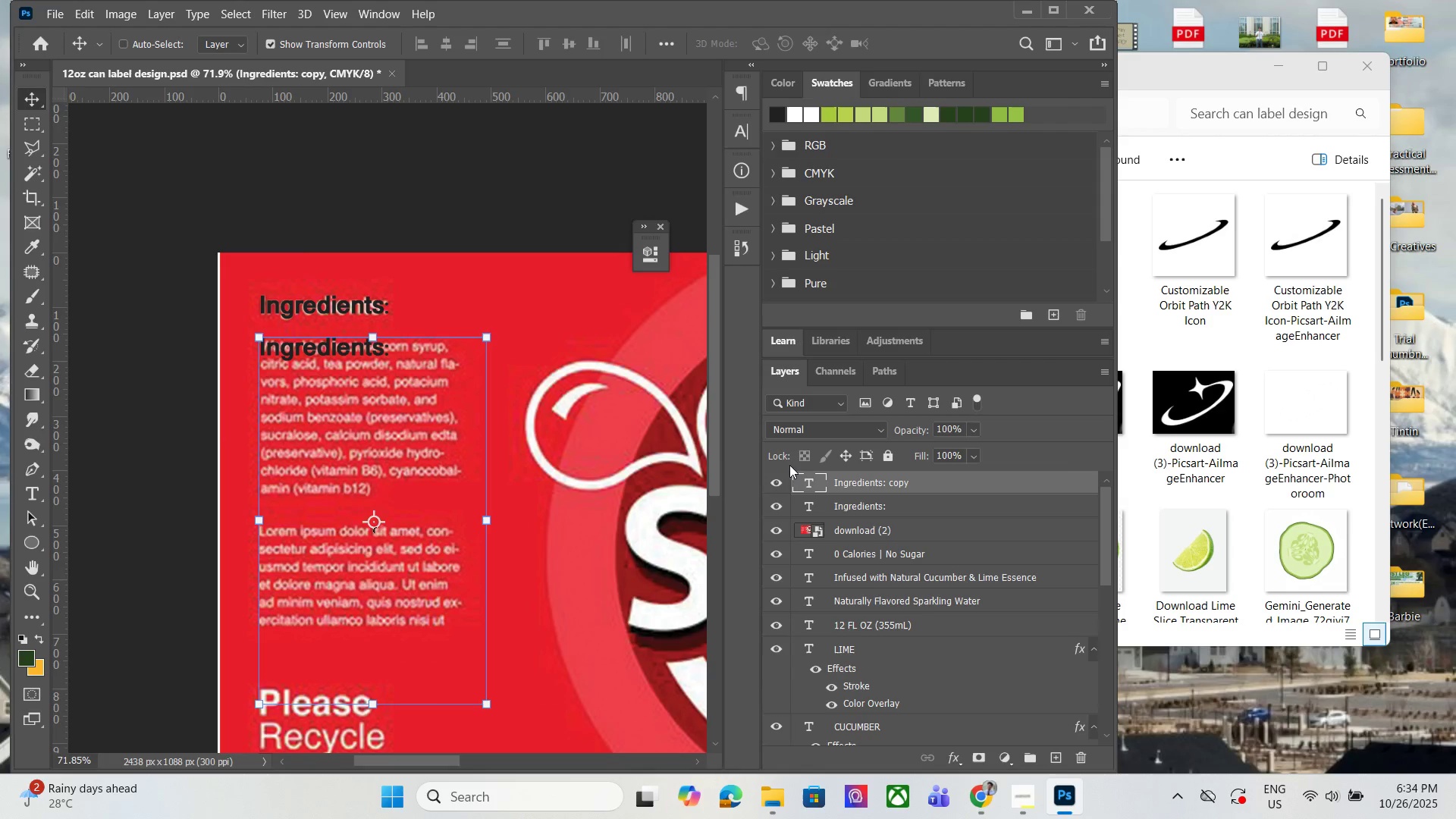 
left_click([843, 507])
 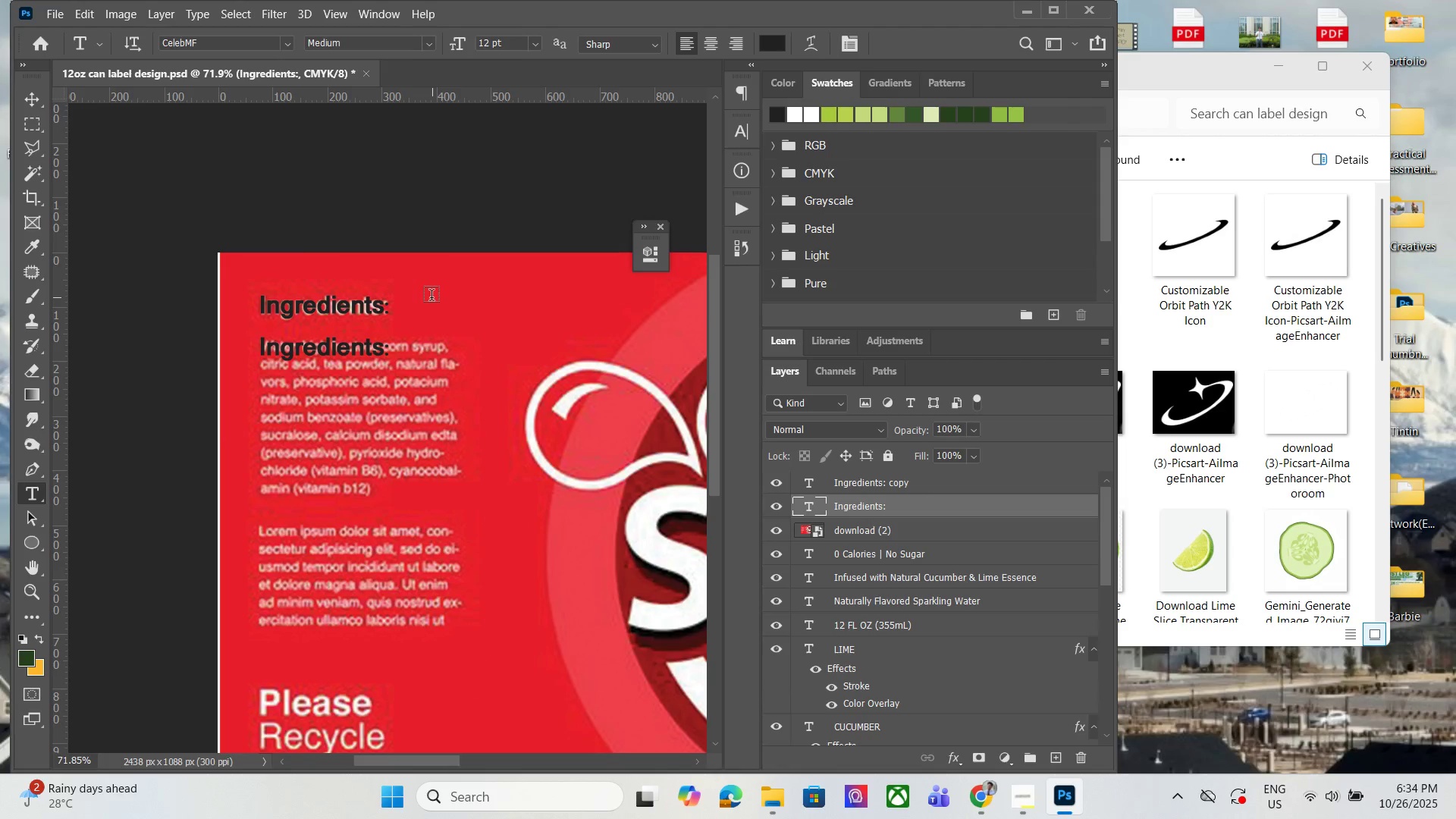 
left_click([375, 306])
 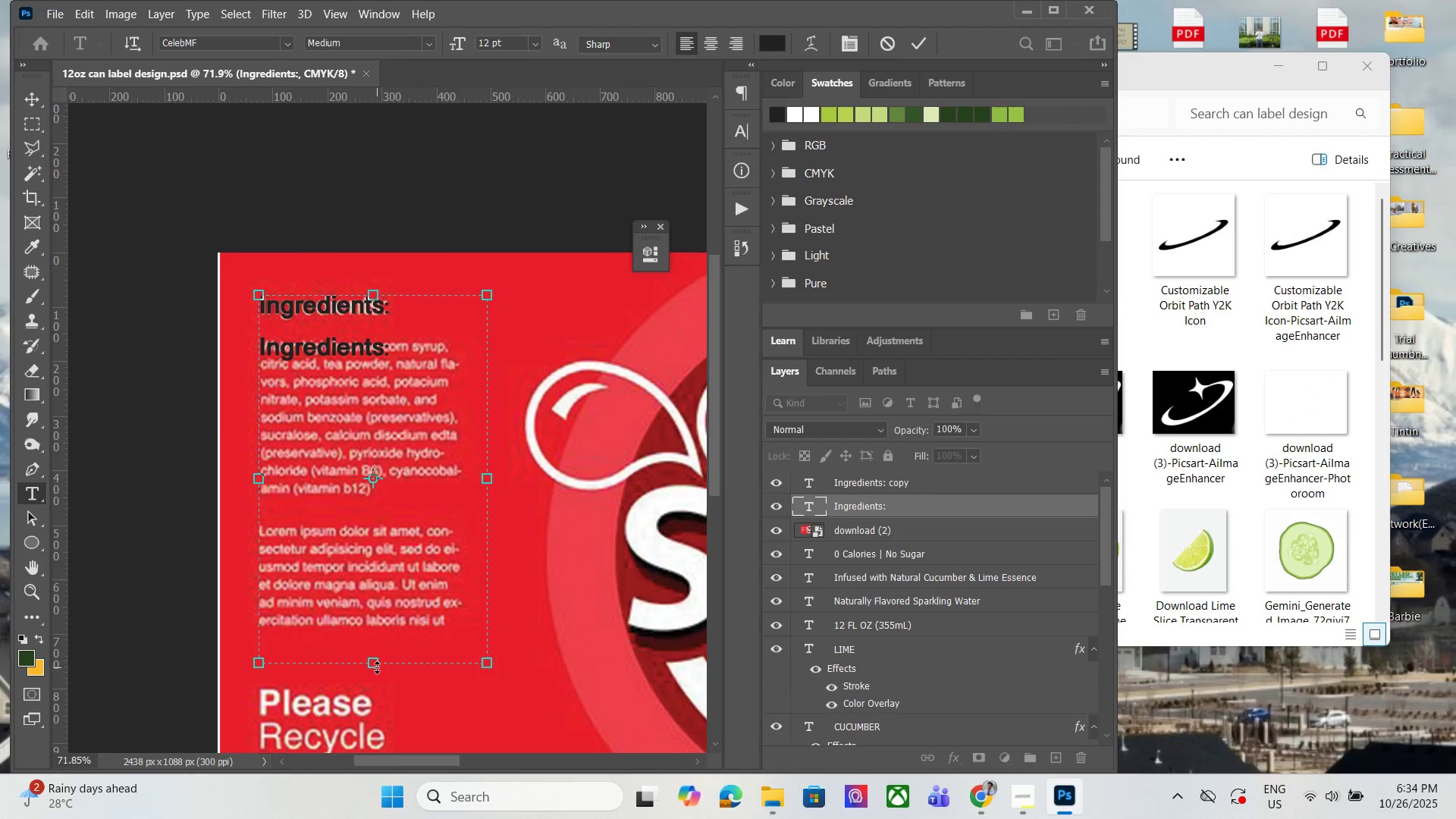 
left_click_drag(start_coordinate=[377, 667], to_coordinate=[377, 334])
 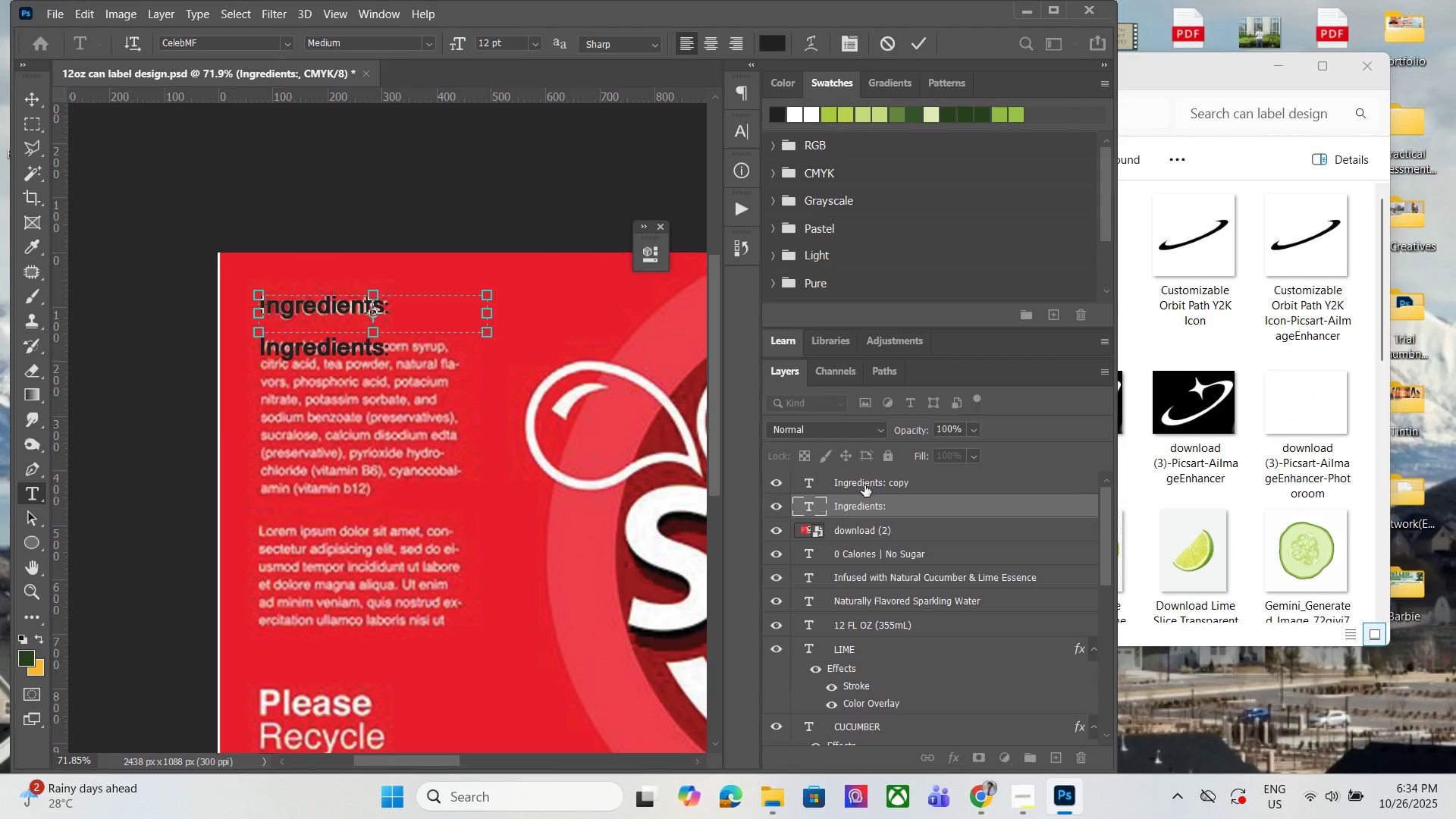 
left_click([865, 488])
 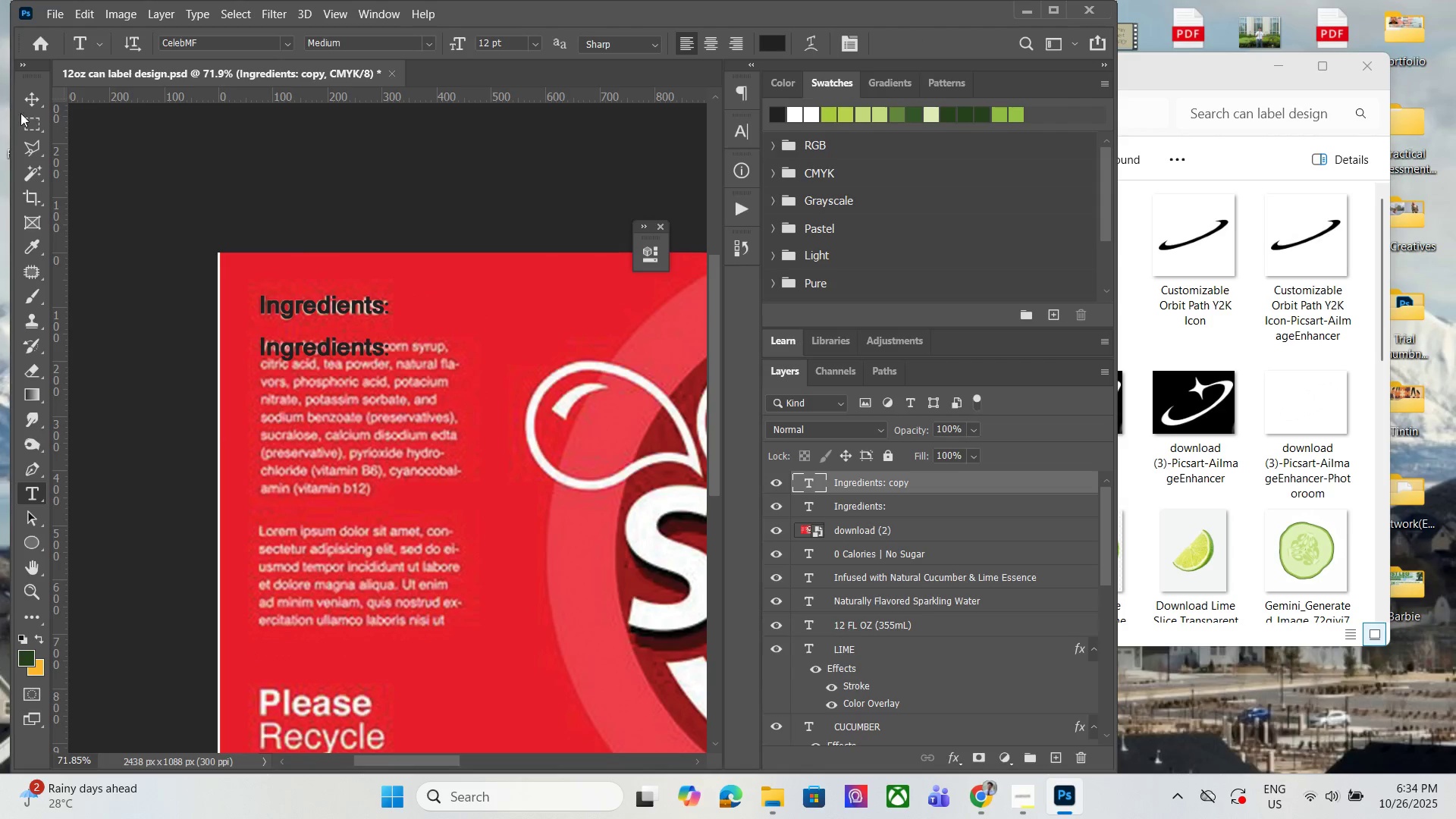 
left_click([36, 99])
 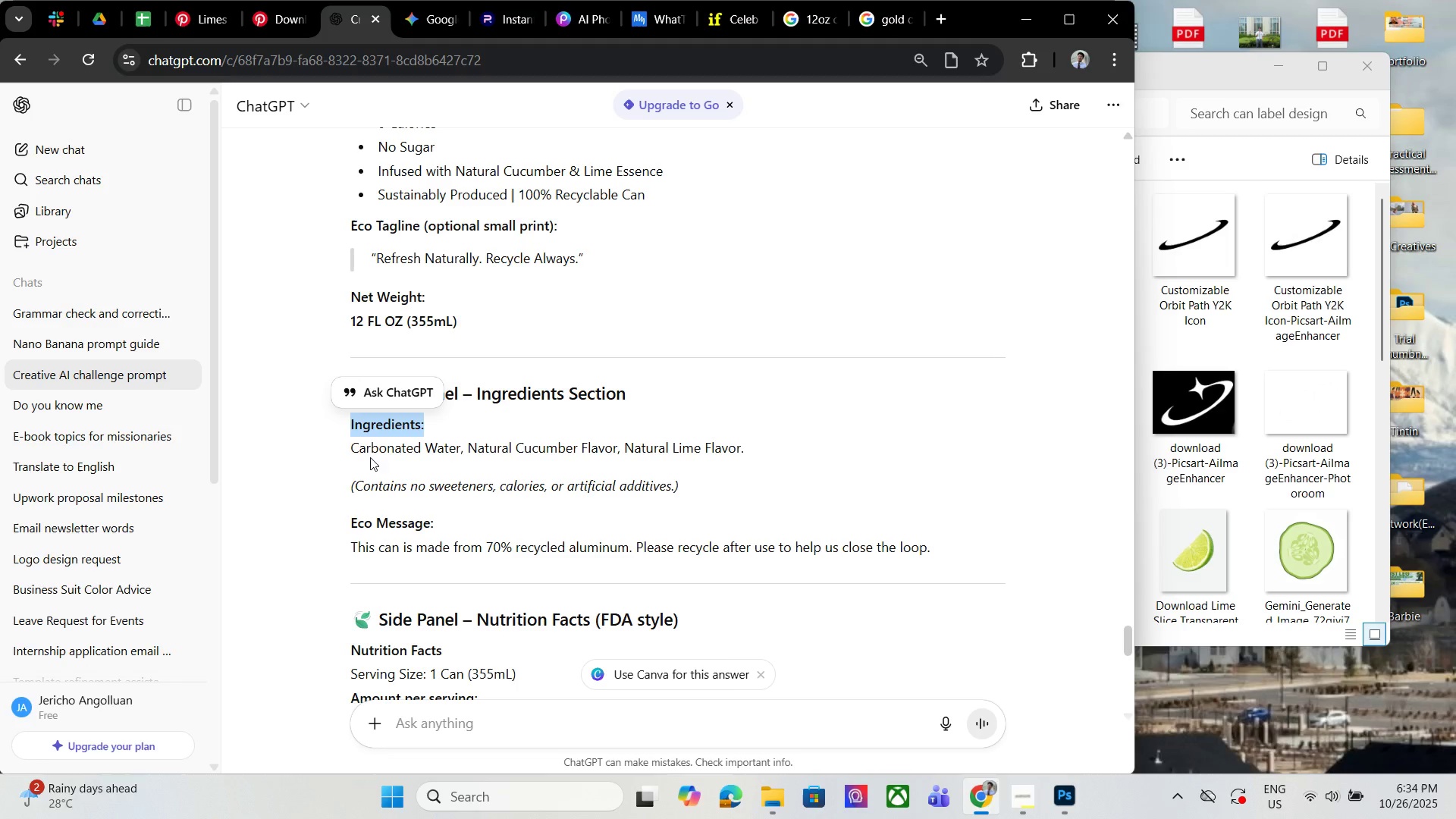 
left_click_drag(start_coordinate=[344, 445], to_coordinate=[826, 447])
 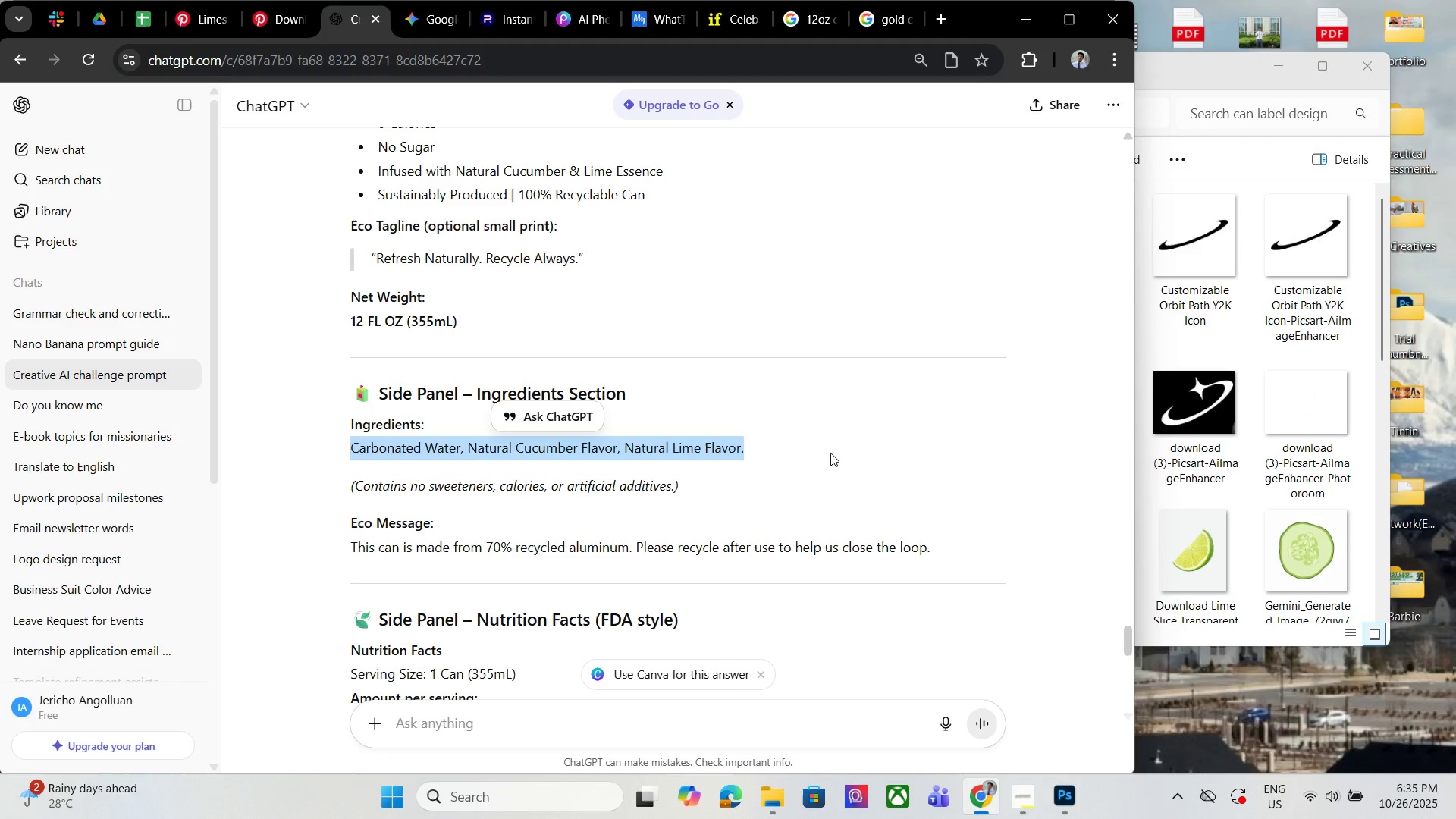 
key(Control+C)
 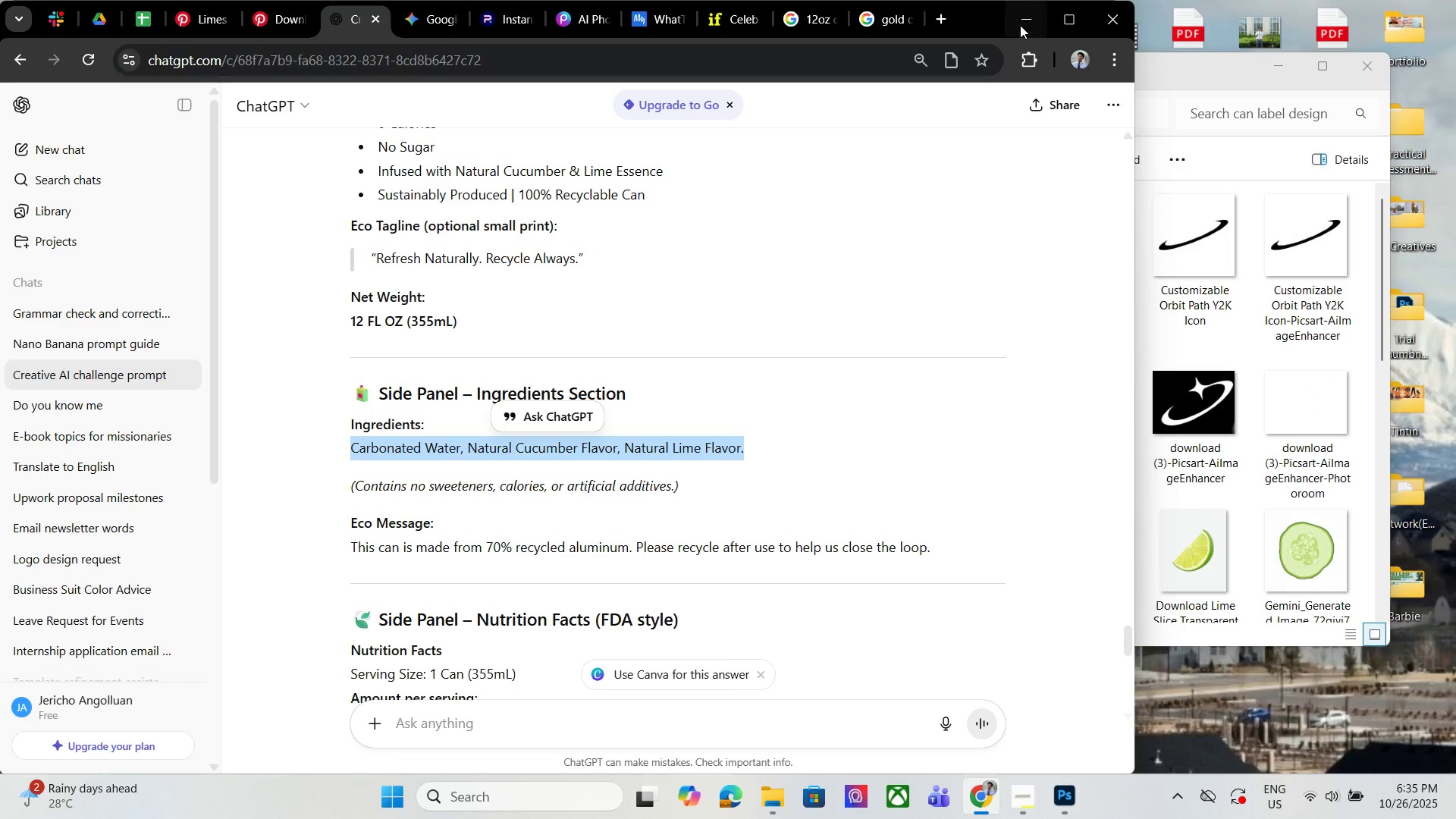 
left_click([1020, 24])
 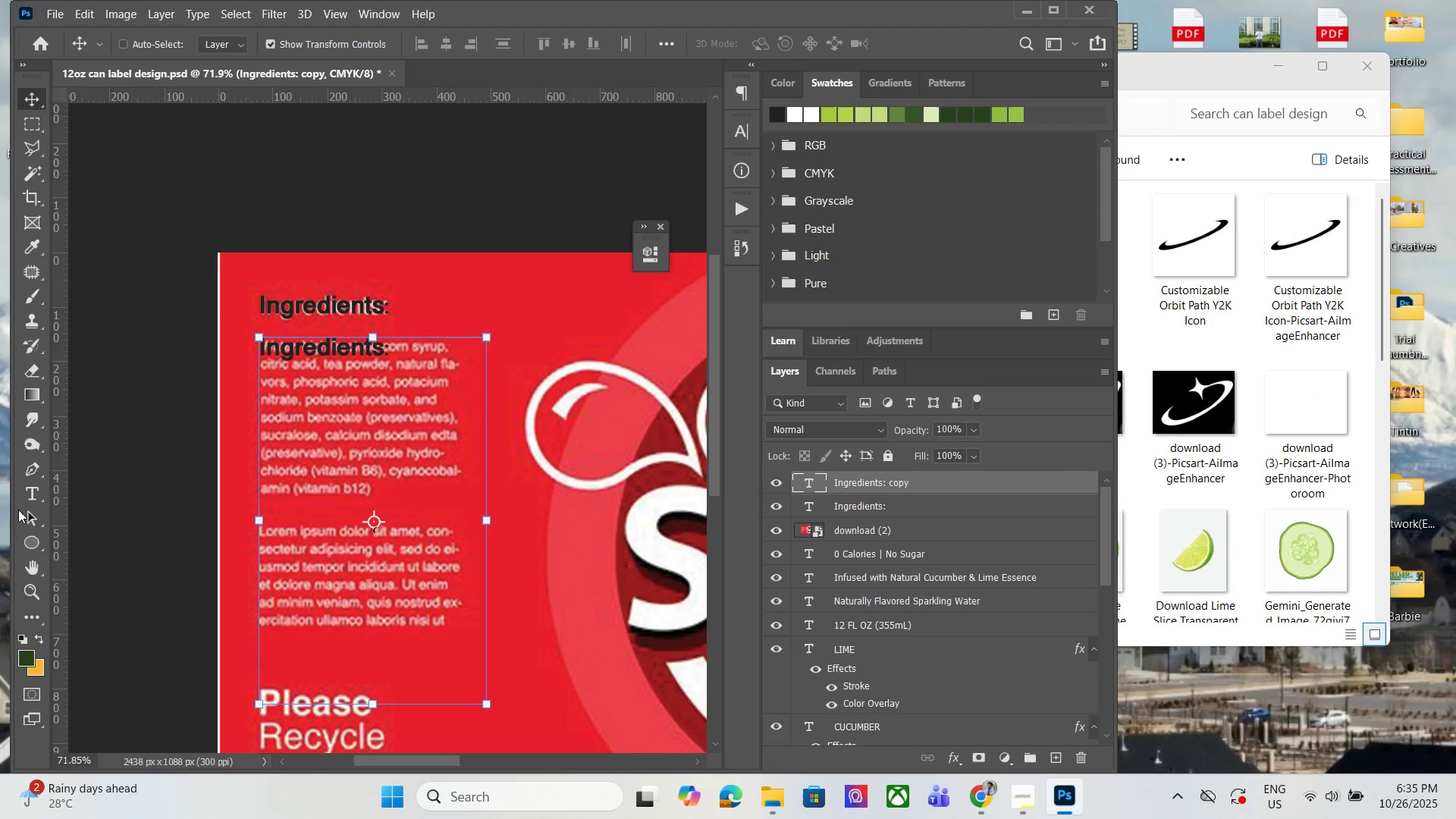 
left_click_drag(start_coordinate=[24, 498], to_coordinate=[27, 494])
 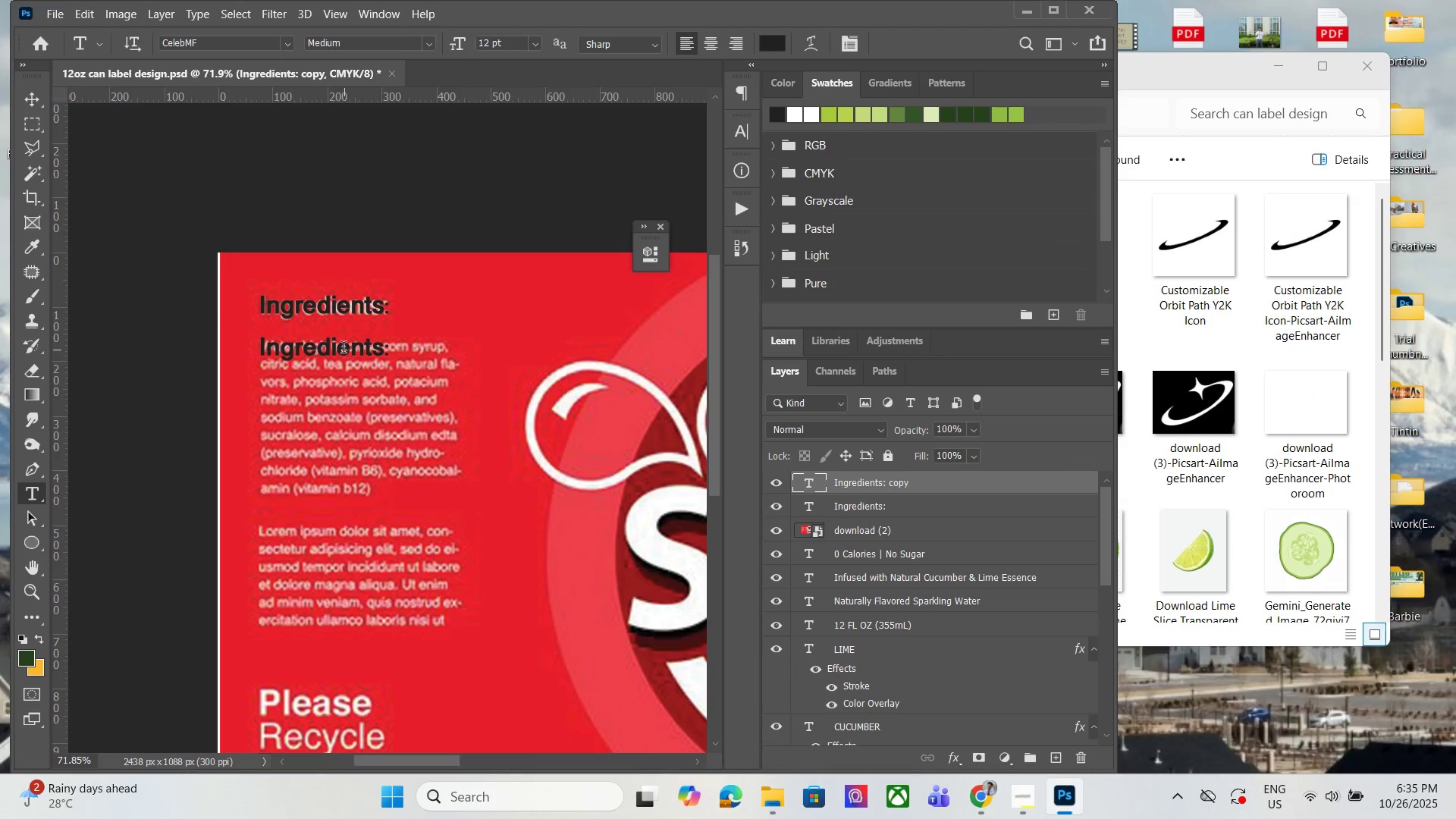 
left_click([343, 350])
 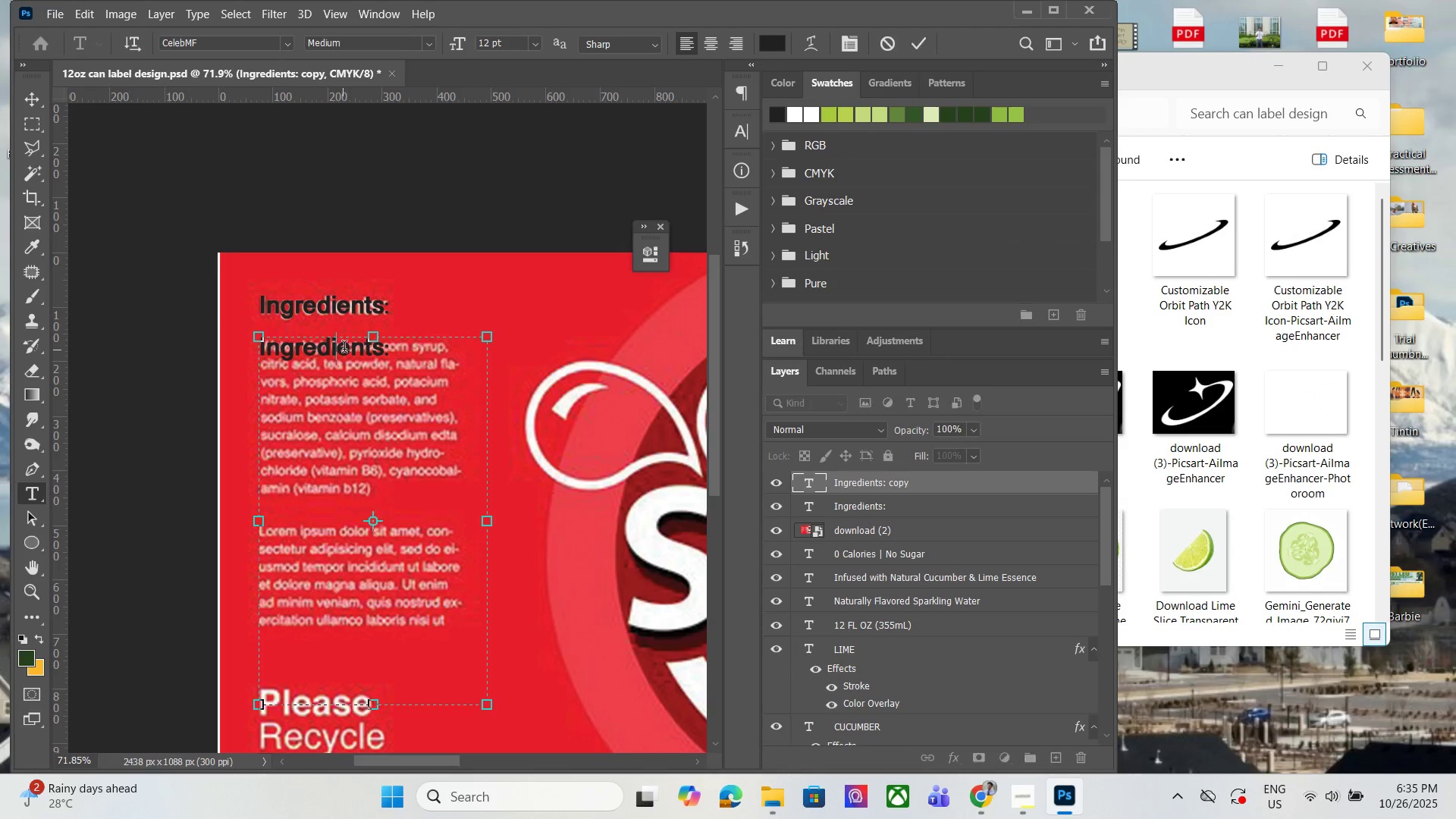 
key(Control+A)
 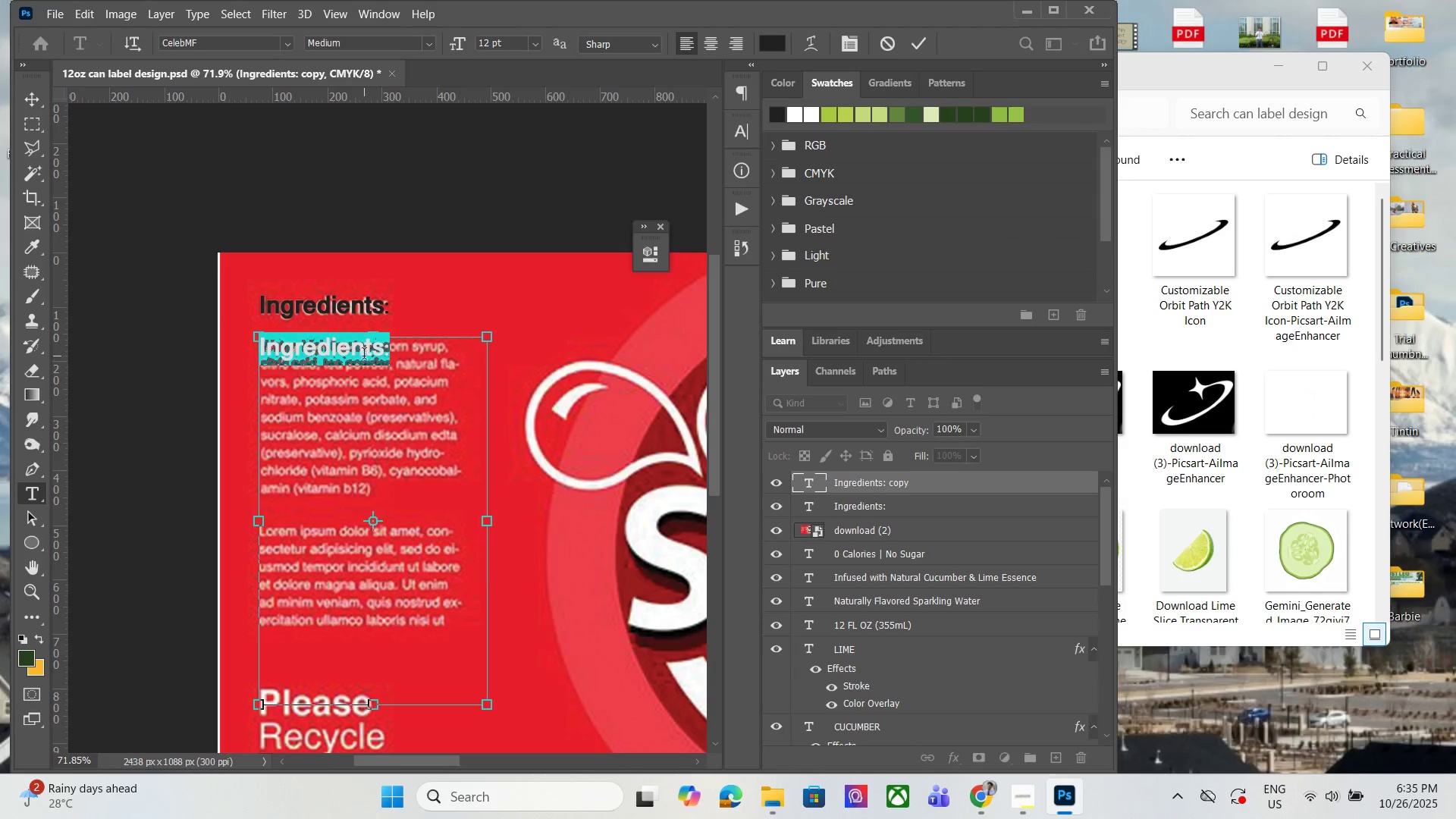 
key(Control+V)
 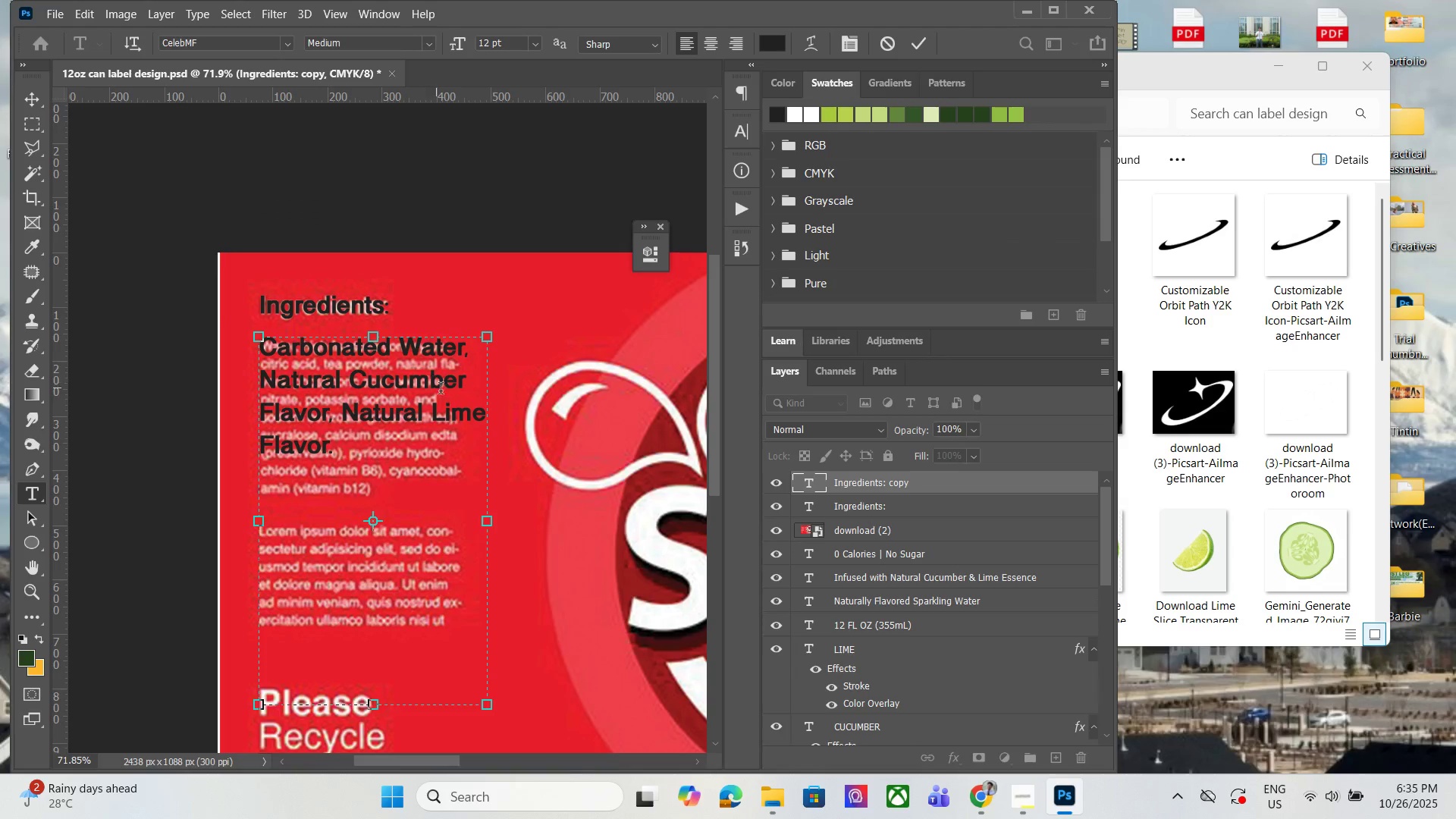 
key(Control+A)
 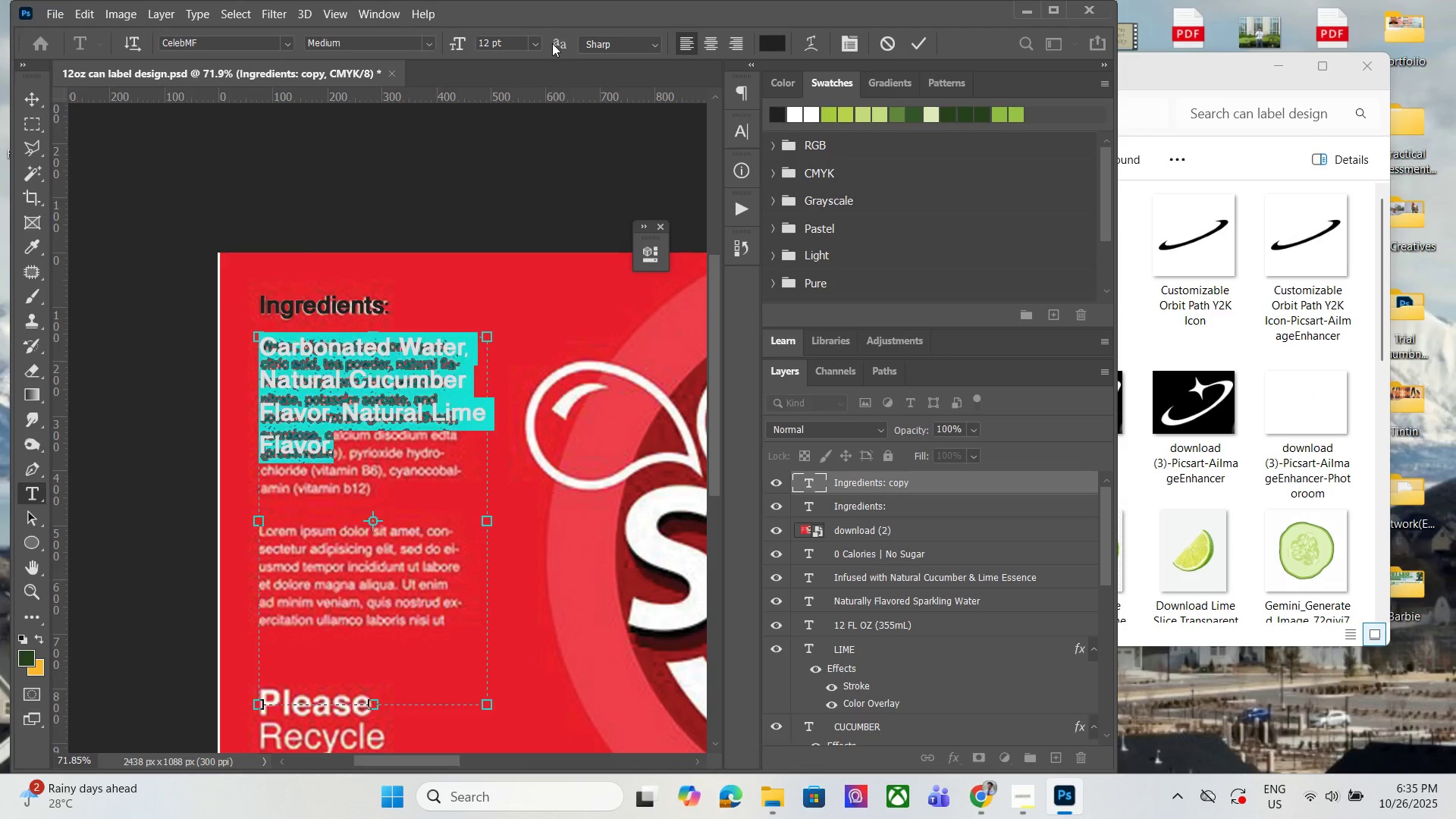 
left_click([535, 42])
 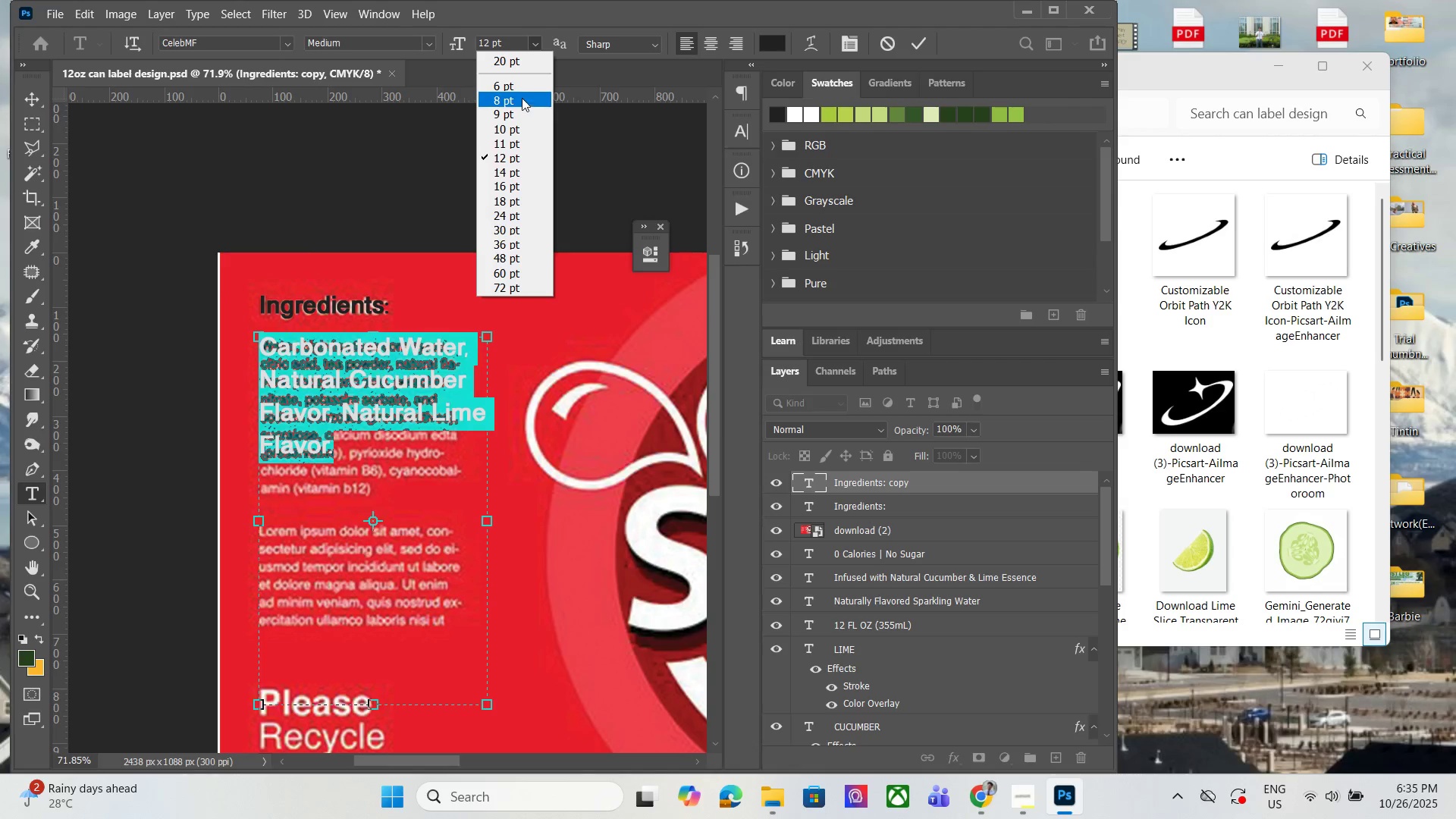 
left_click([521, 91])
 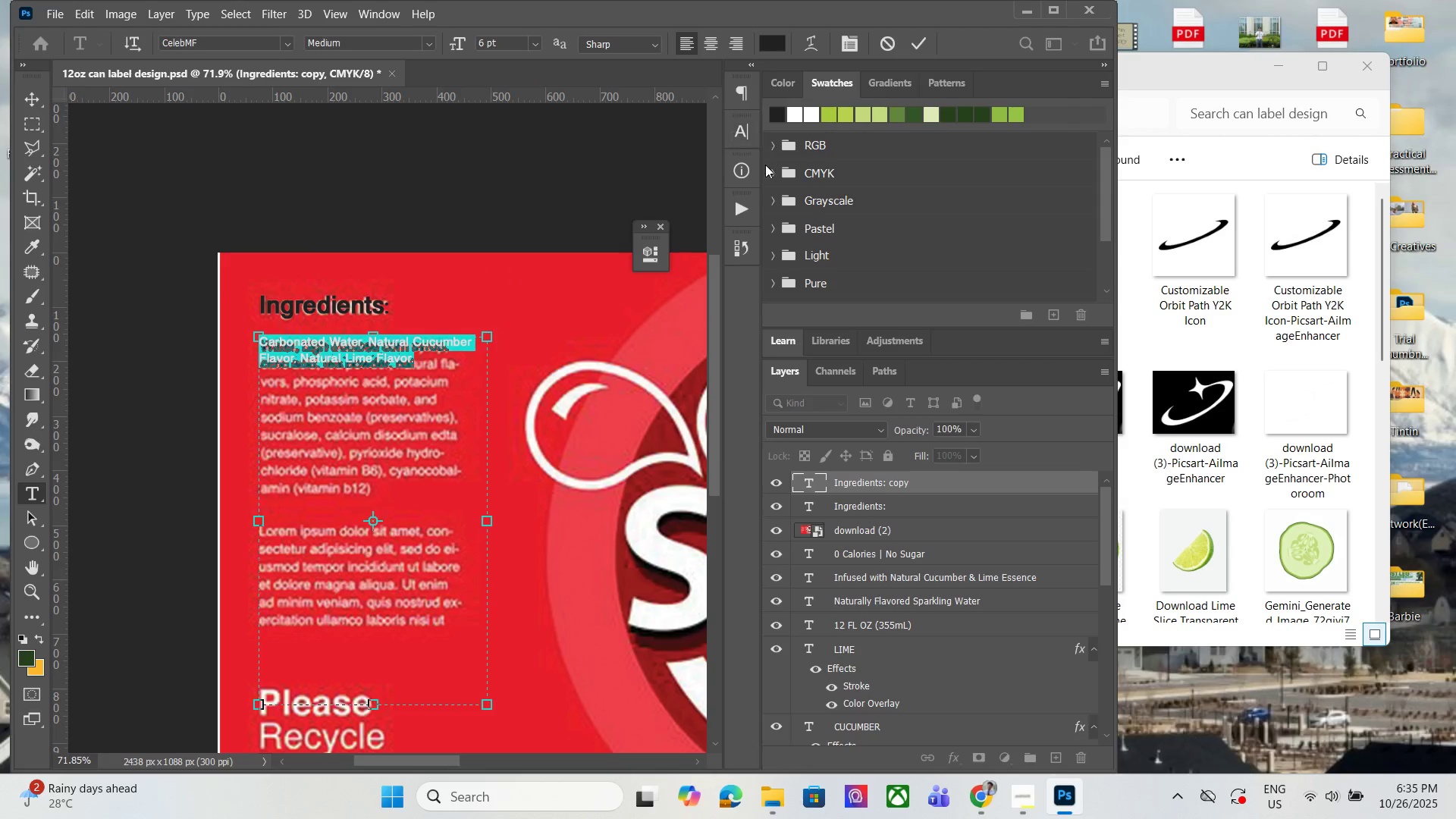 
left_click([738, 130])
 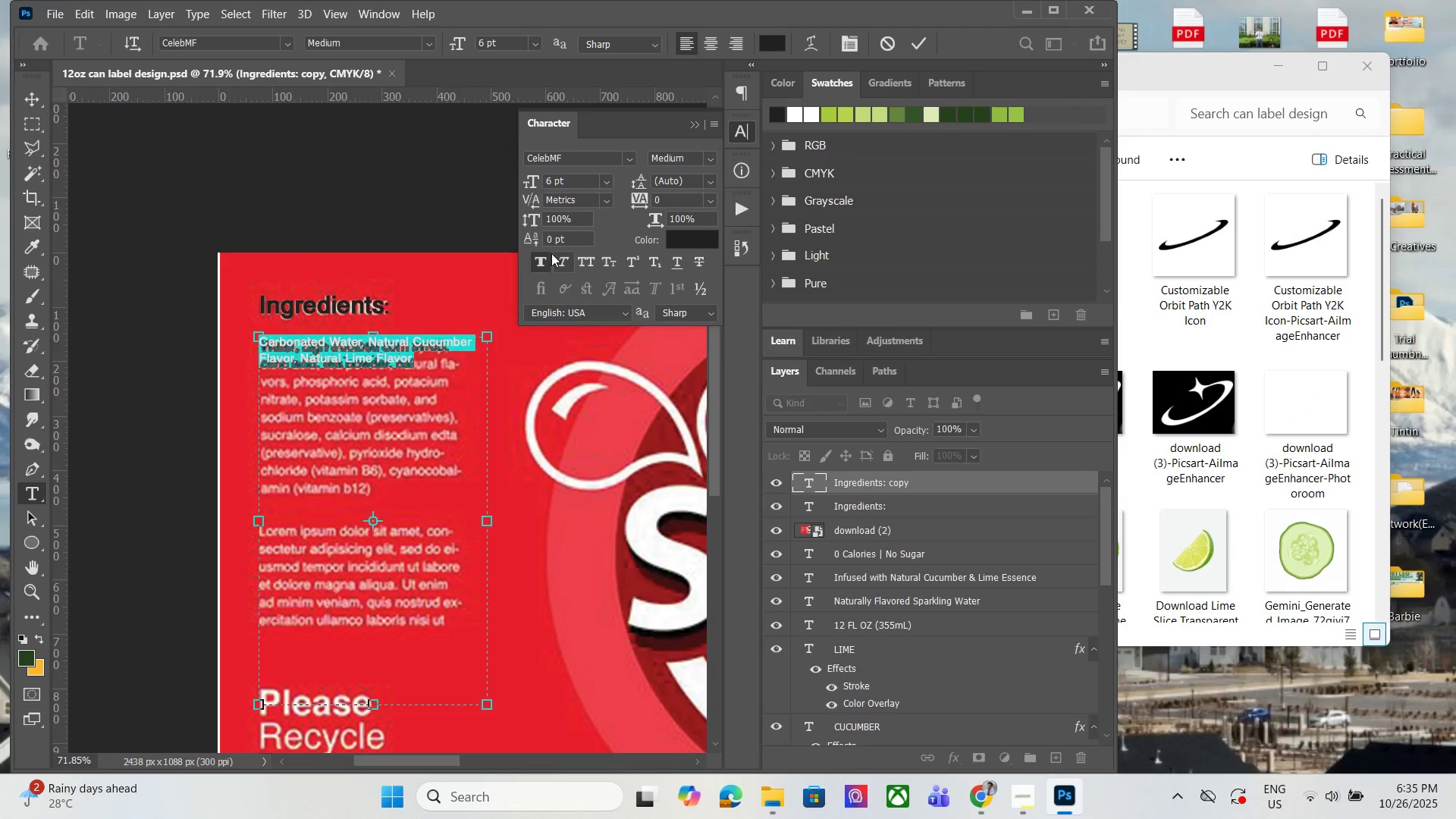 
left_click([551, 261])
 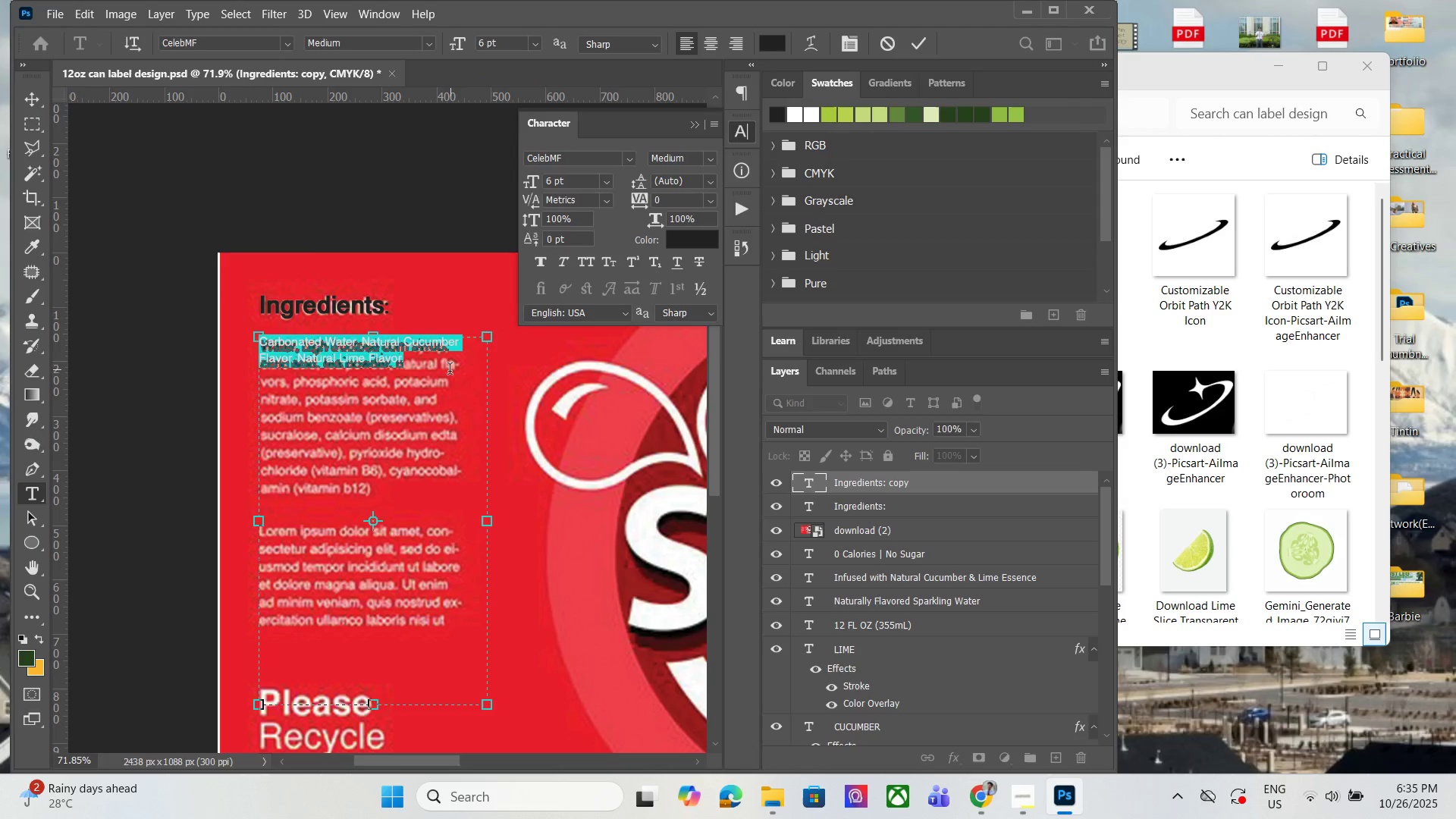 
left_click([450, 371])
 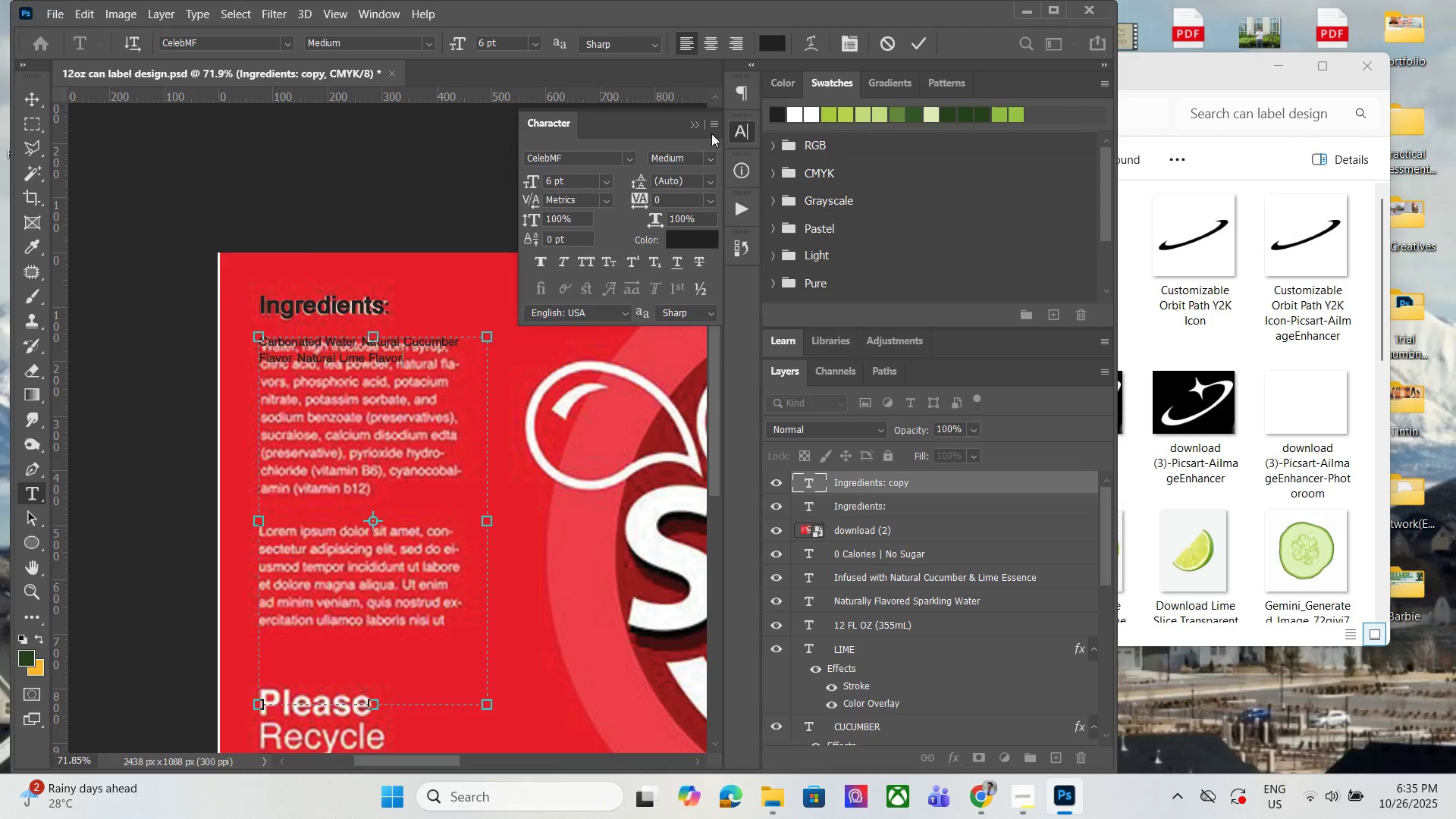 
left_click([695, 120])
 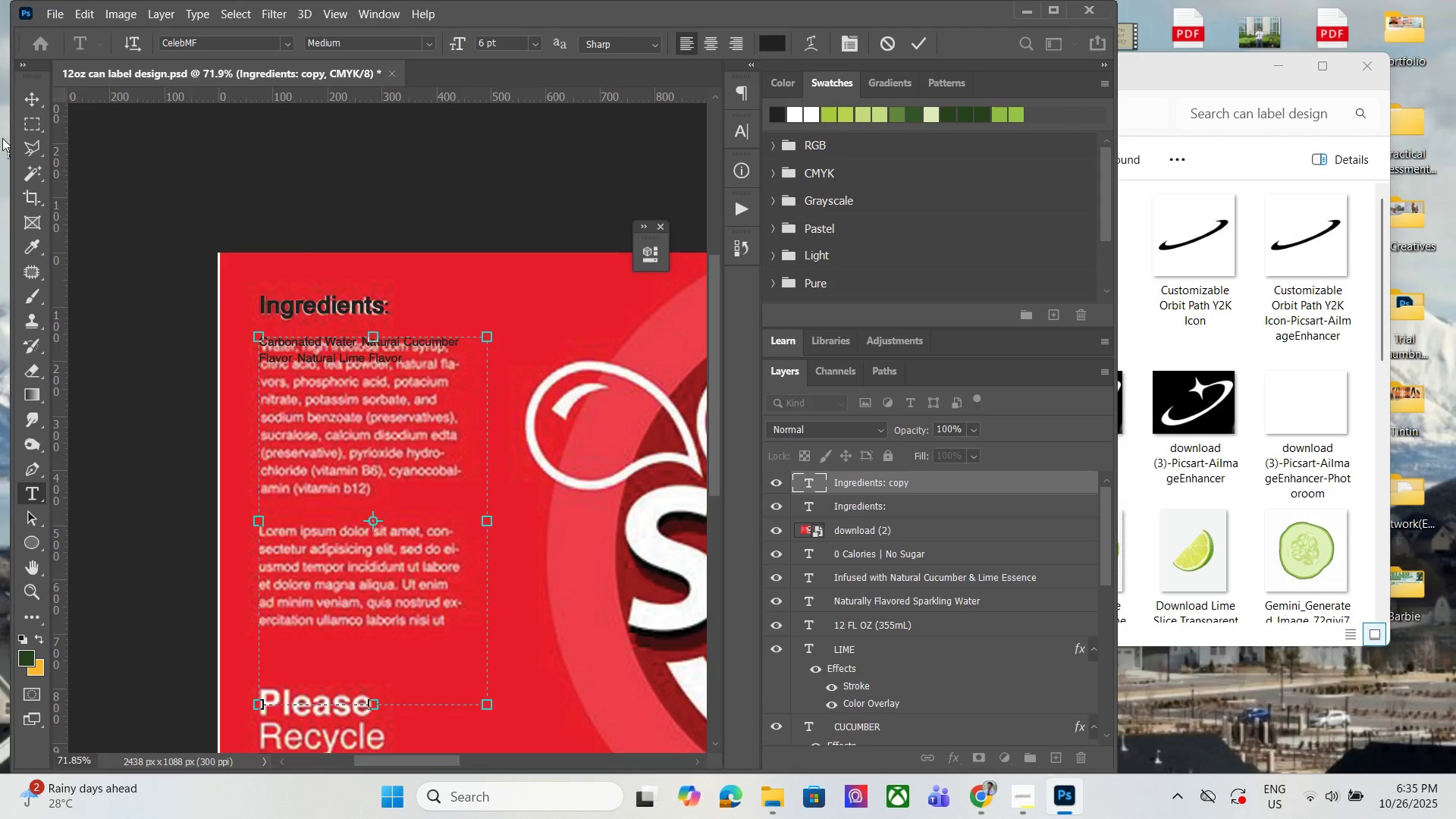 
left_click([22, 102])
 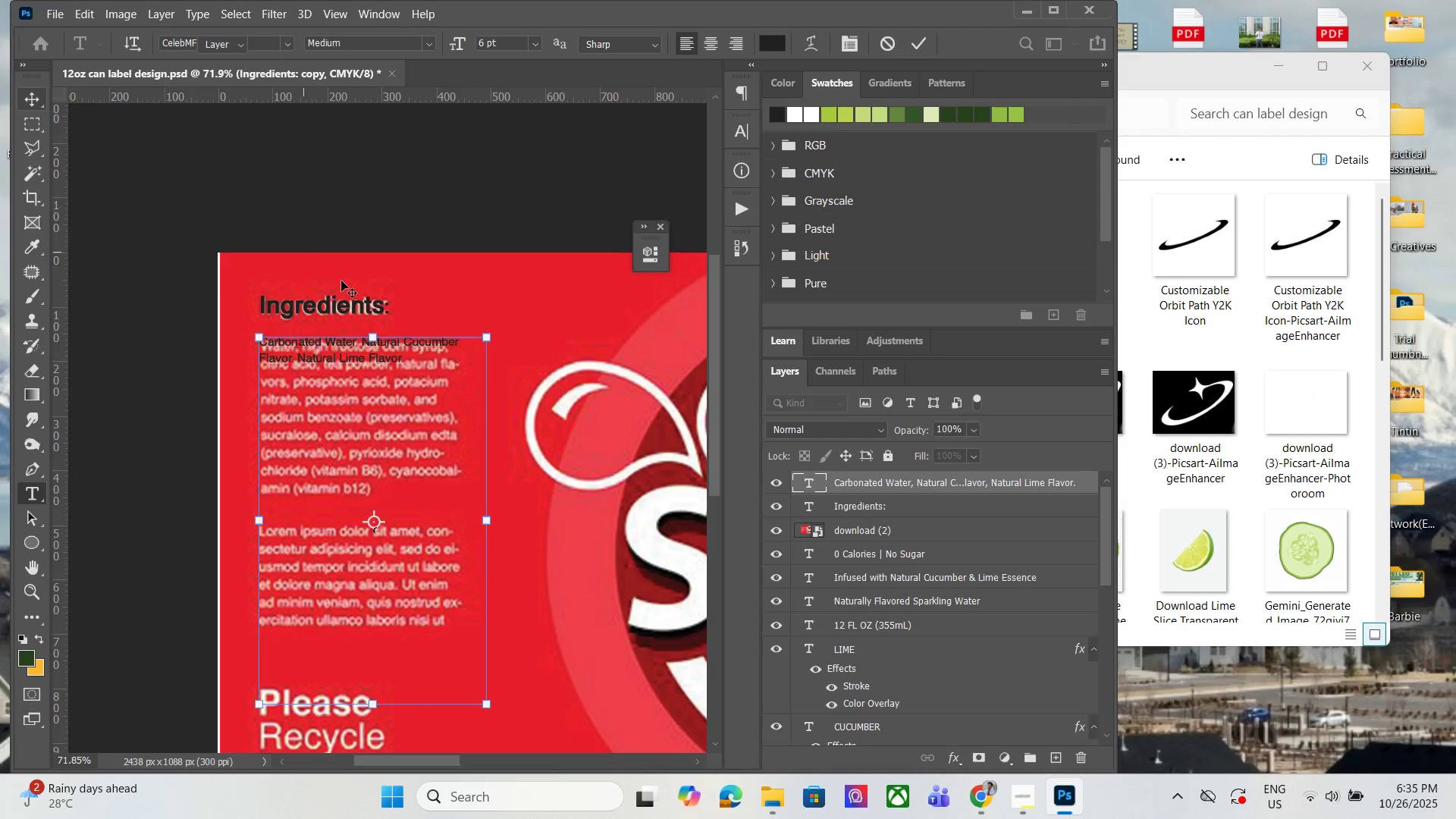 
key(ArrowDown)
 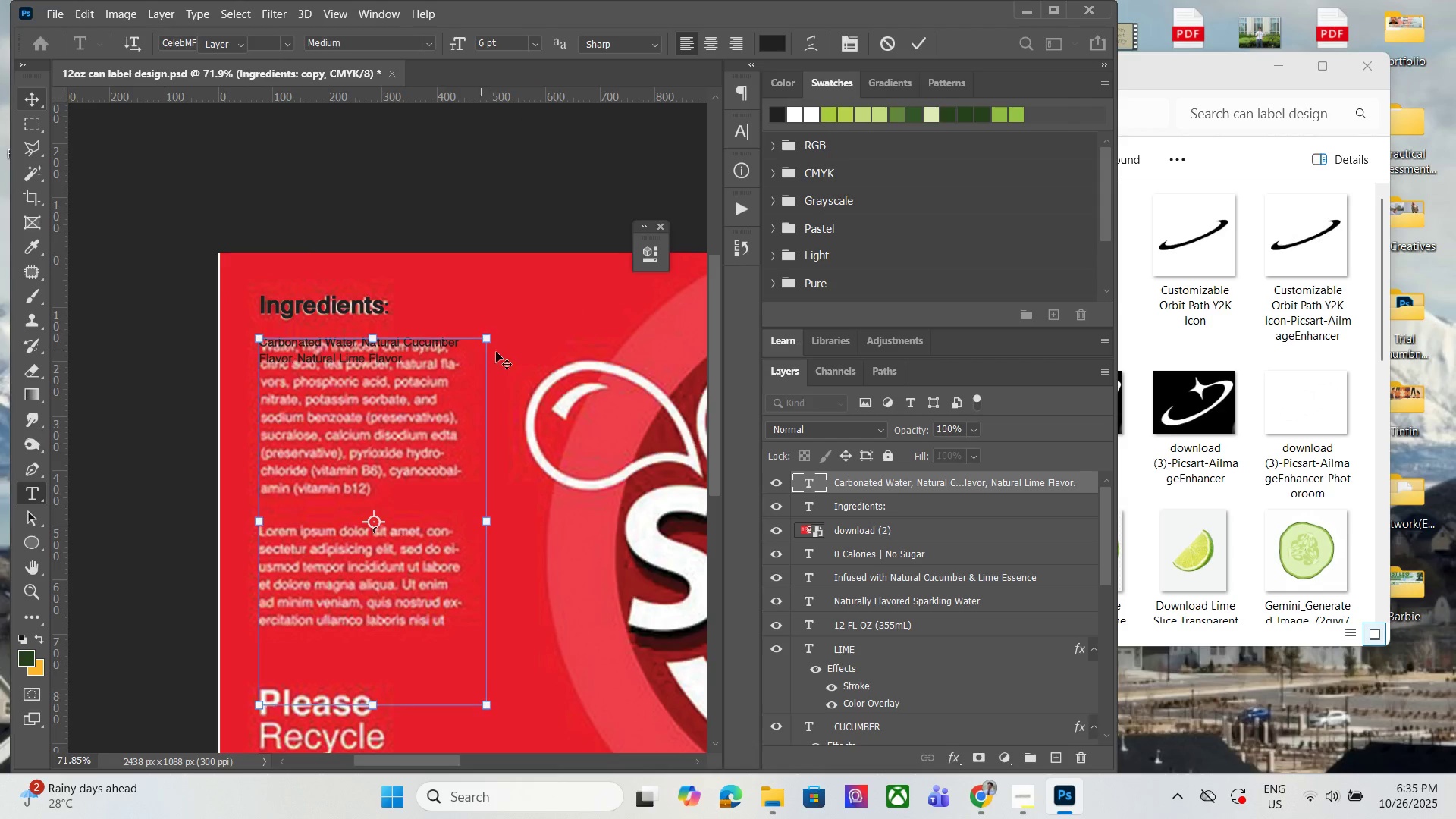 
key(ArrowDown)
 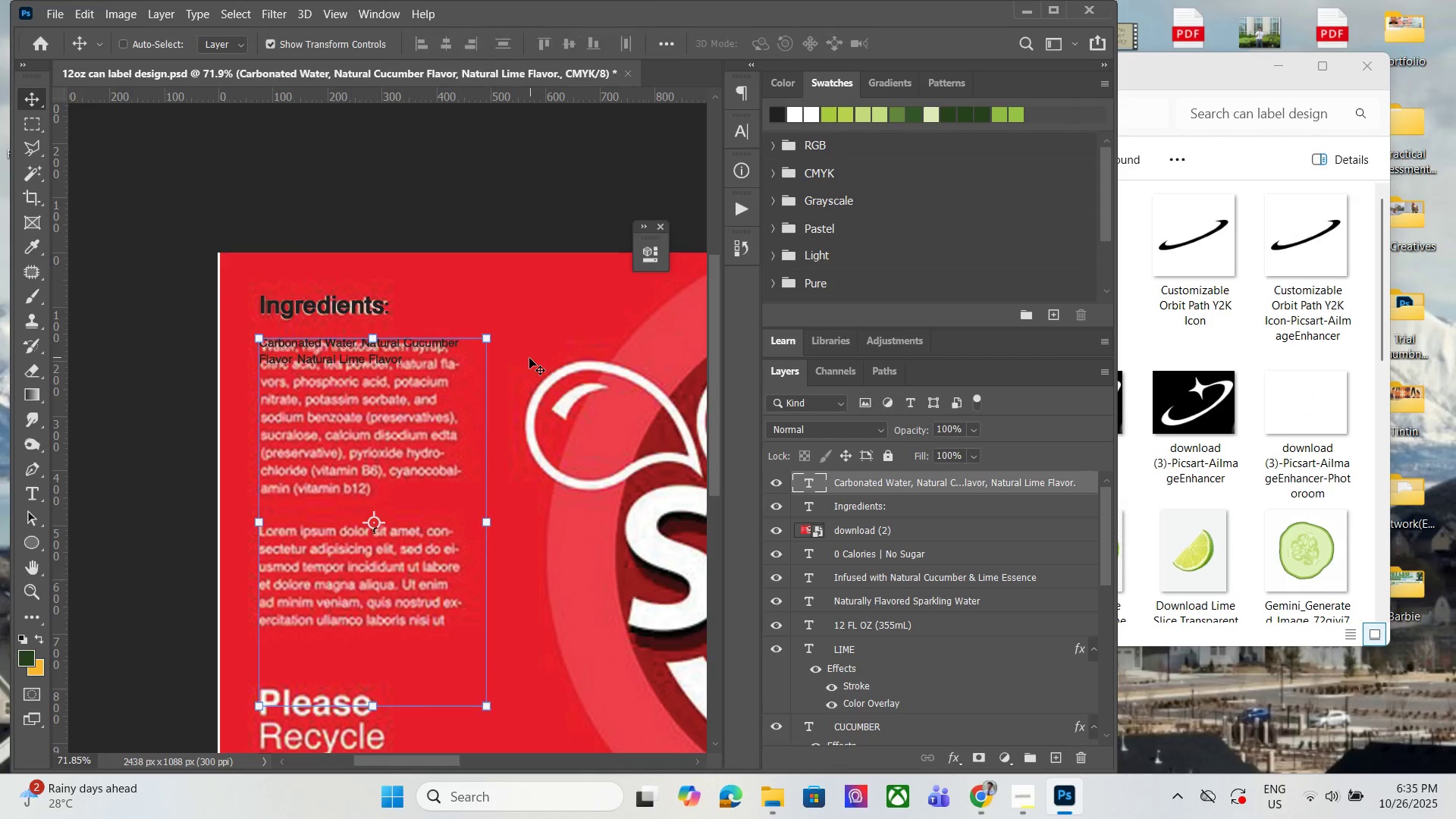 
key(ArrowDown)
 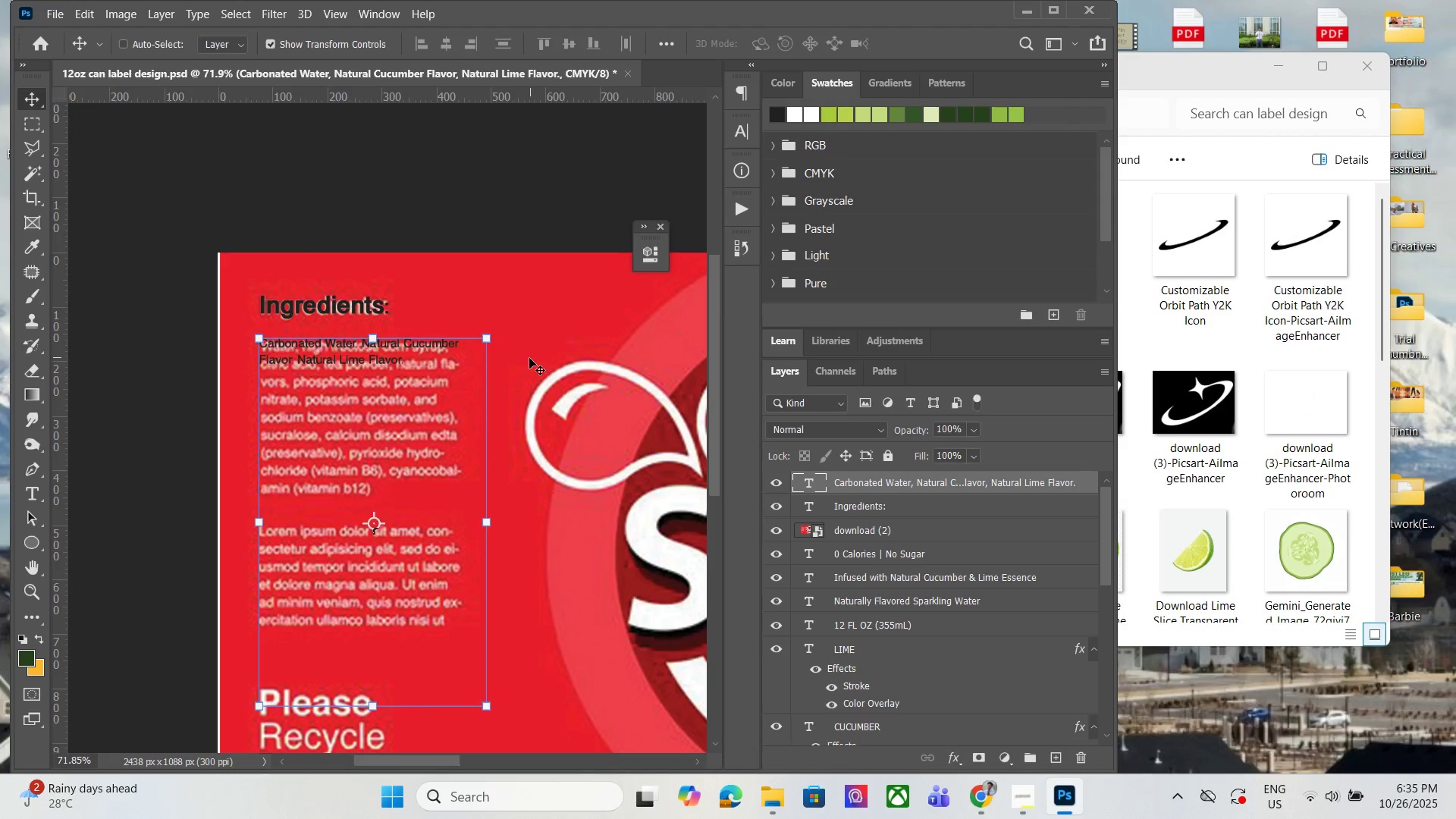 
key(ArrowDown)
 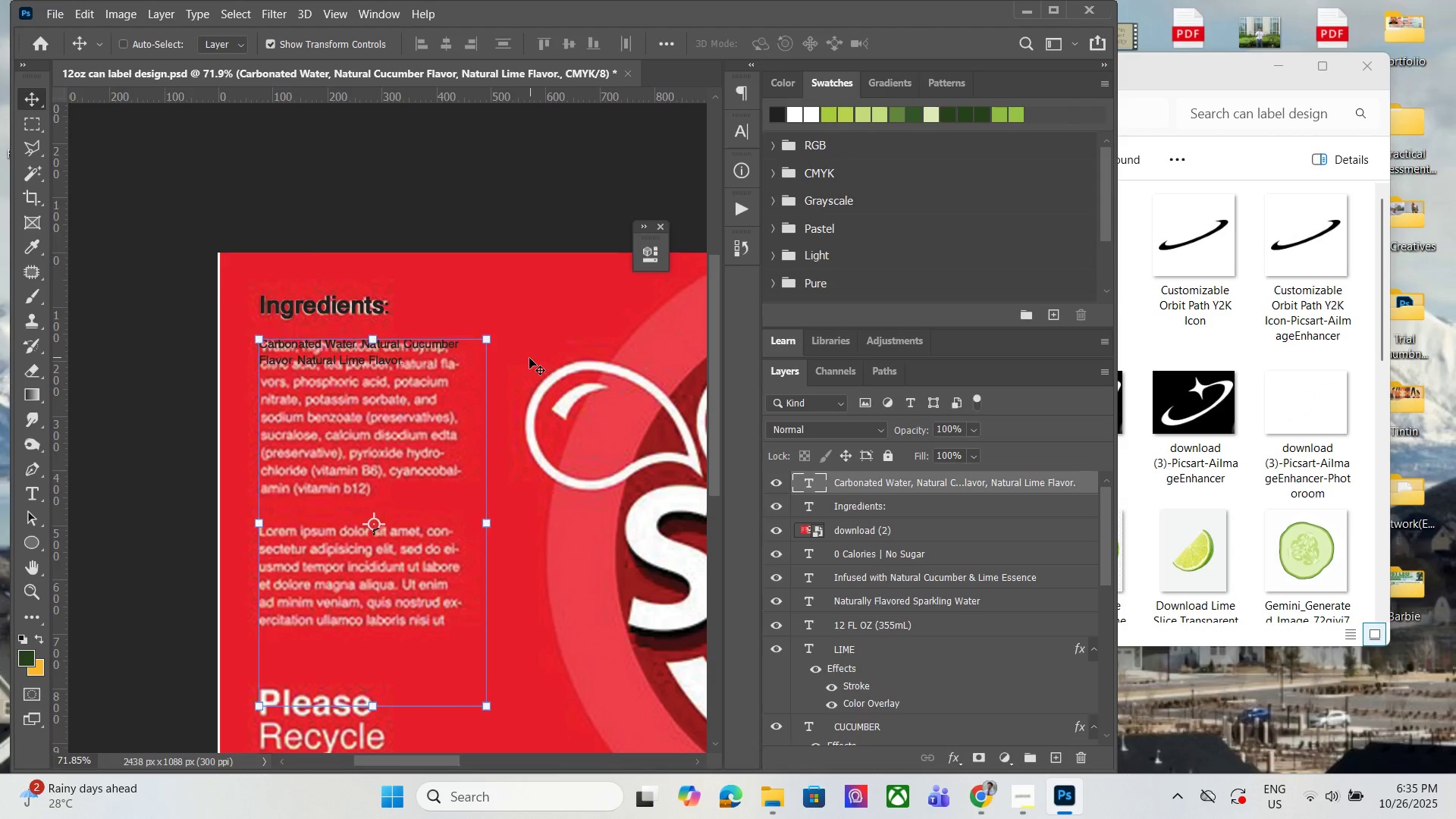 
key(ArrowDown)
 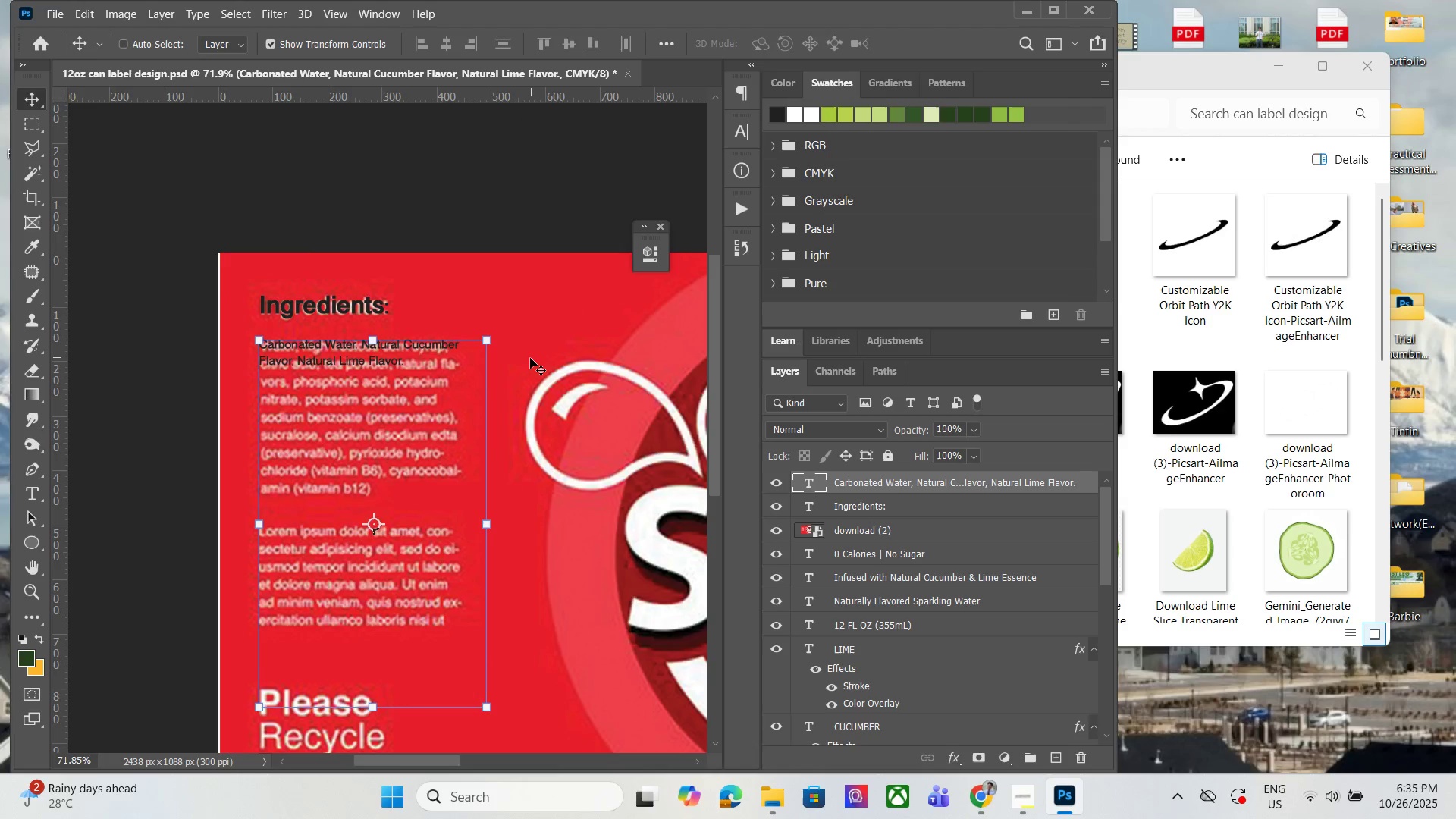 
key(ArrowDown)
 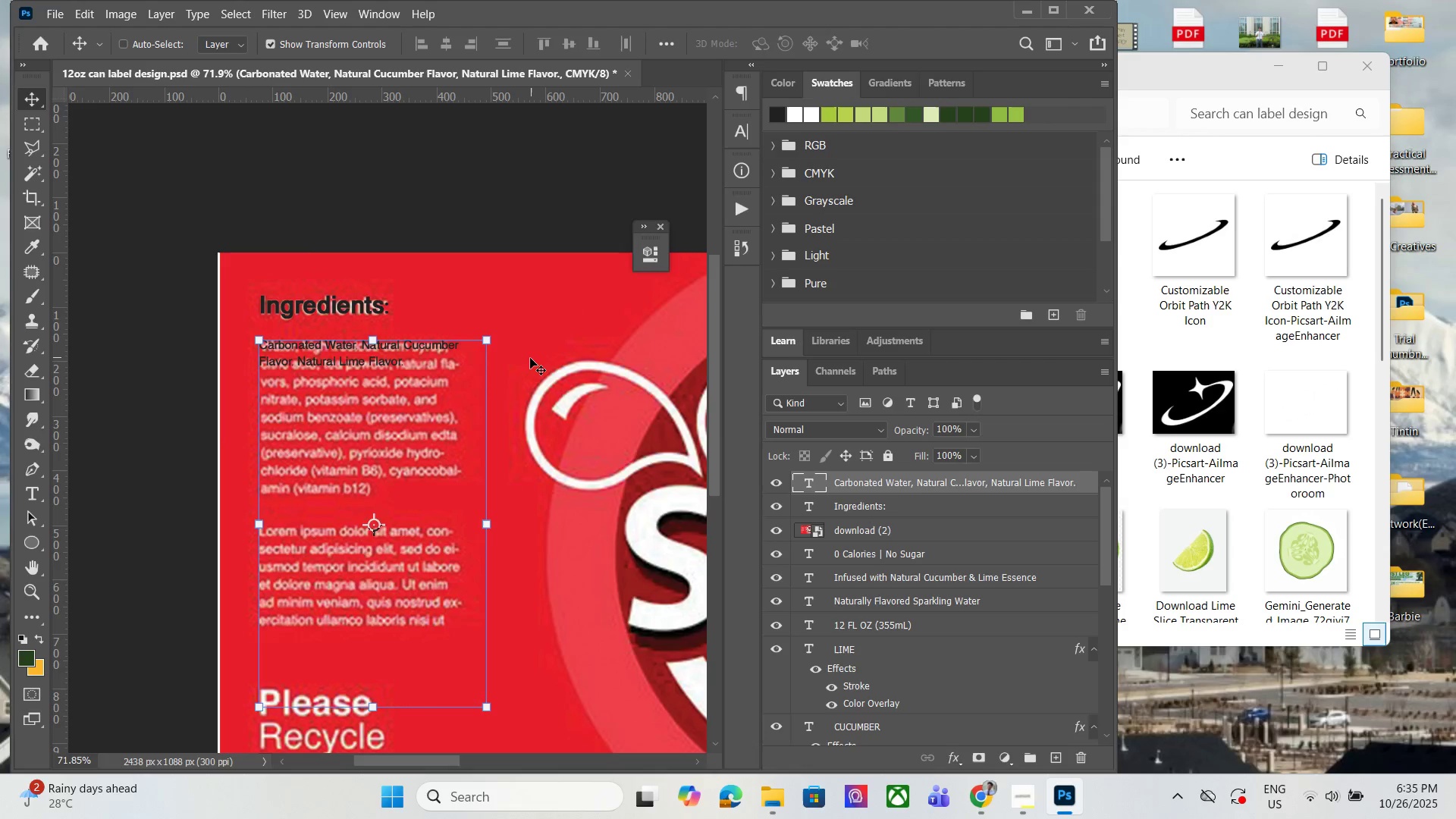 
key(ArrowDown)
 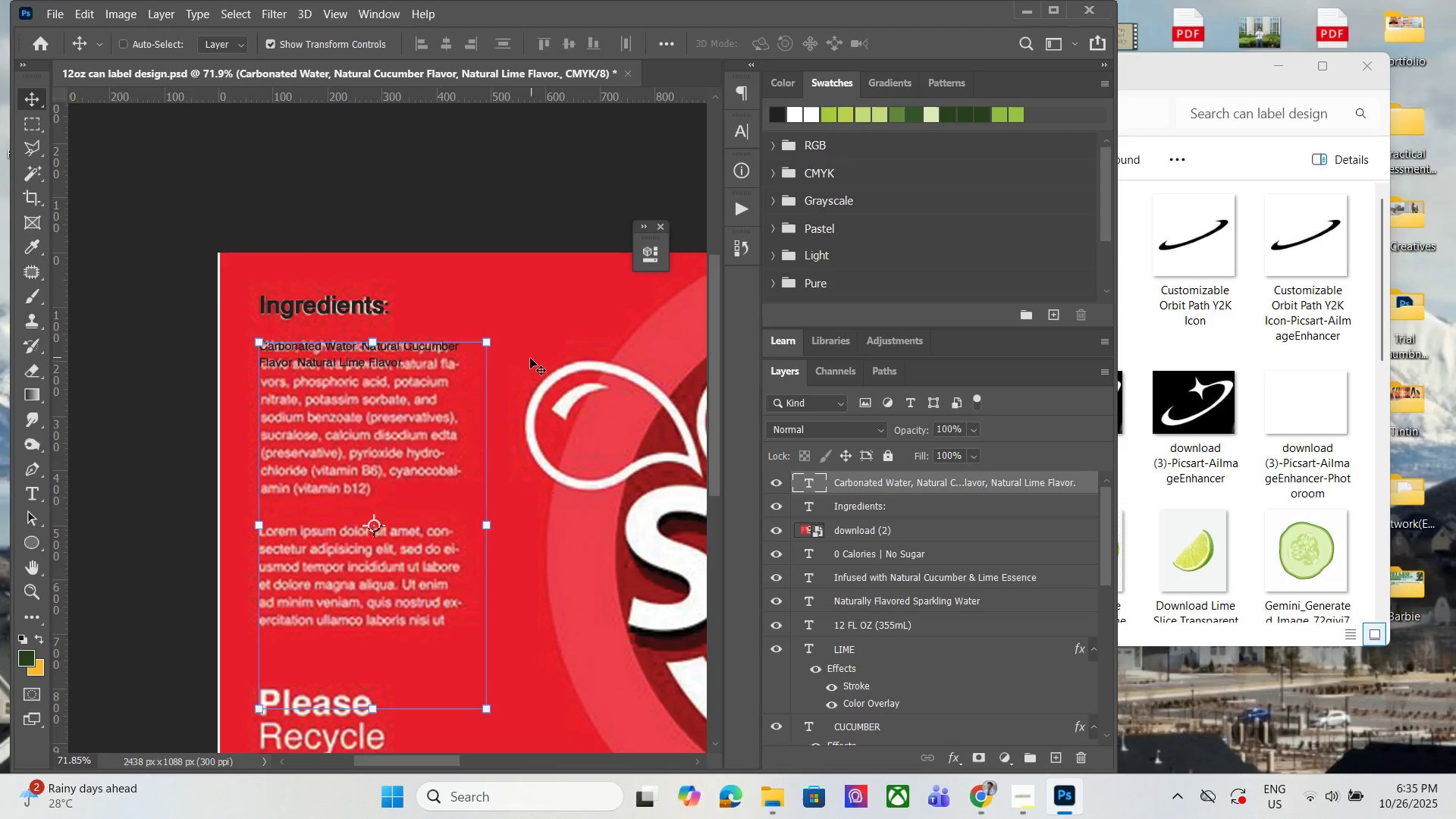 
key(ArrowDown)
 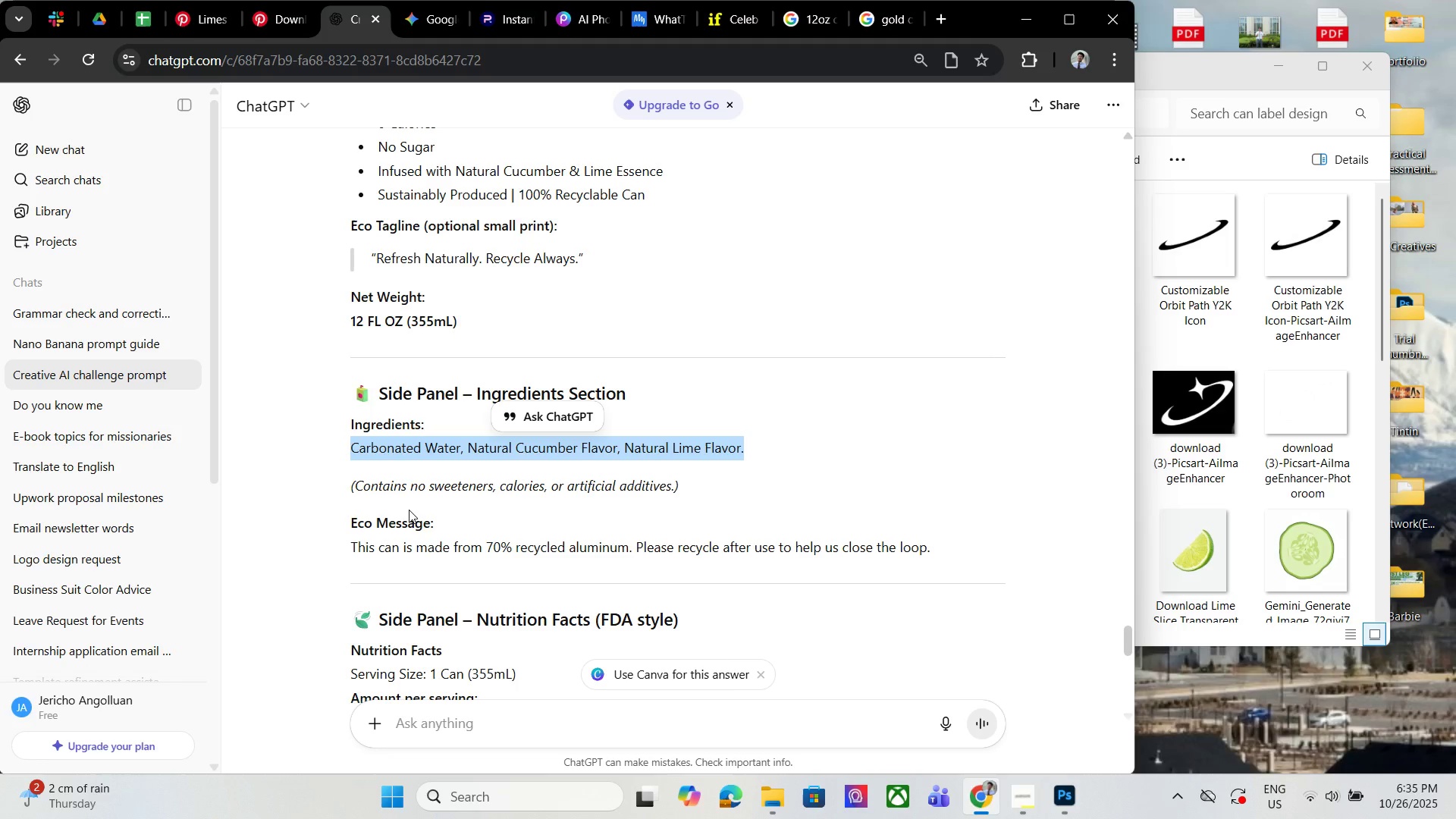 
left_click_drag(start_coordinate=[335, 483], to_coordinate=[817, 478])
 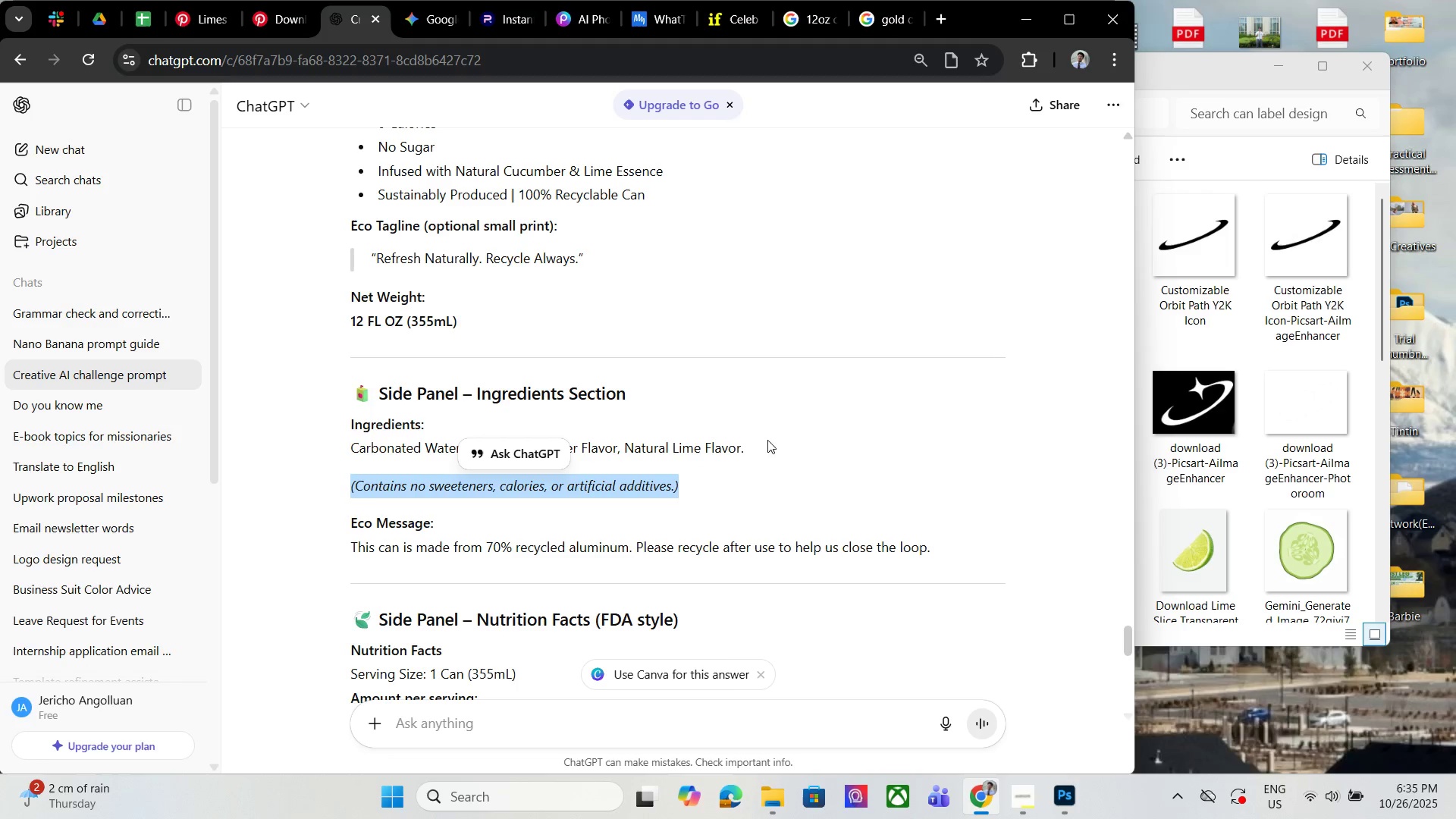 
key(Control+C)
 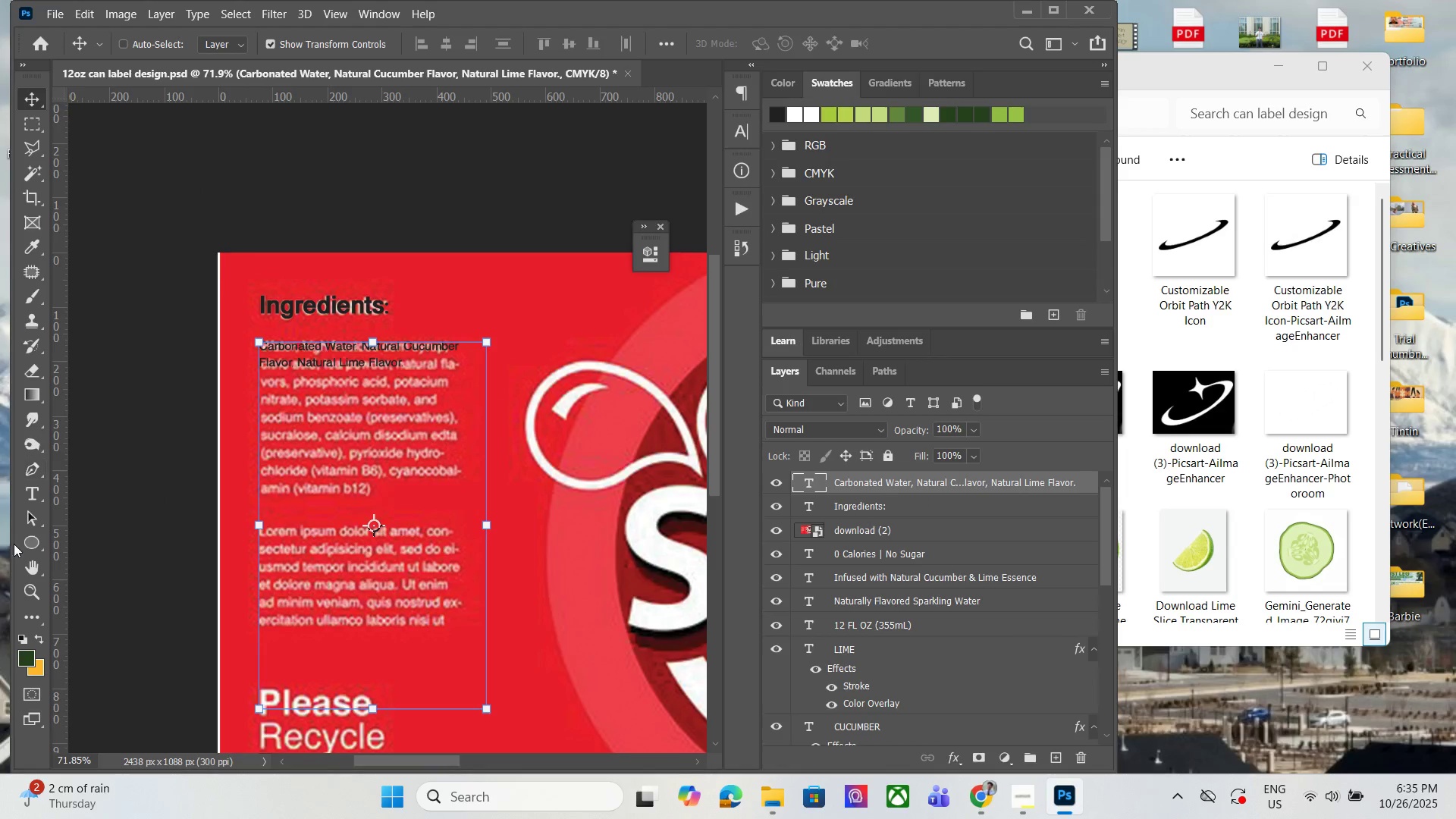 
left_click_drag(start_coordinate=[29, 483], to_coordinate=[36, 479])
 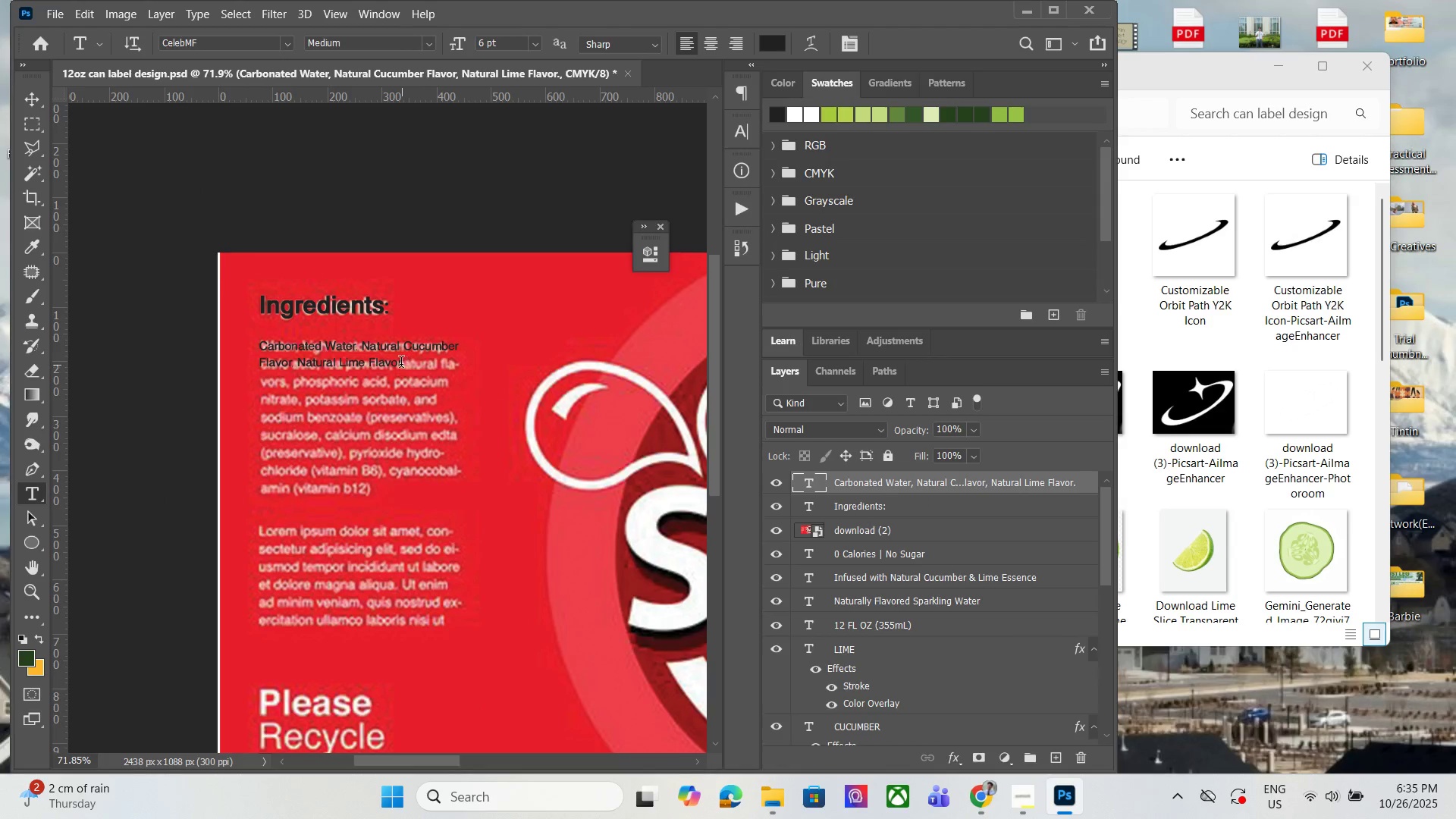 
left_click([401, 364])
 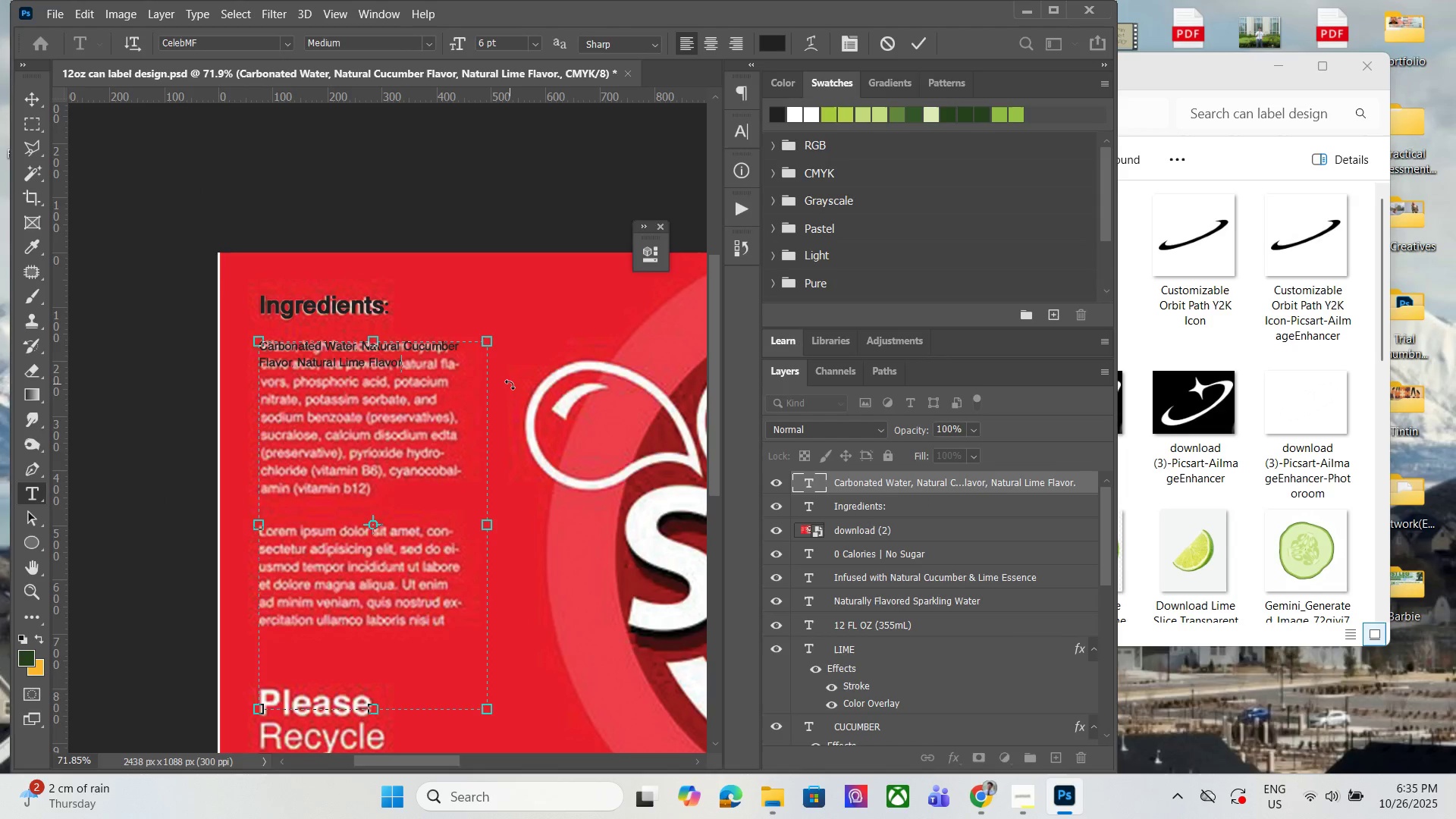 
key(ArrowRight)
 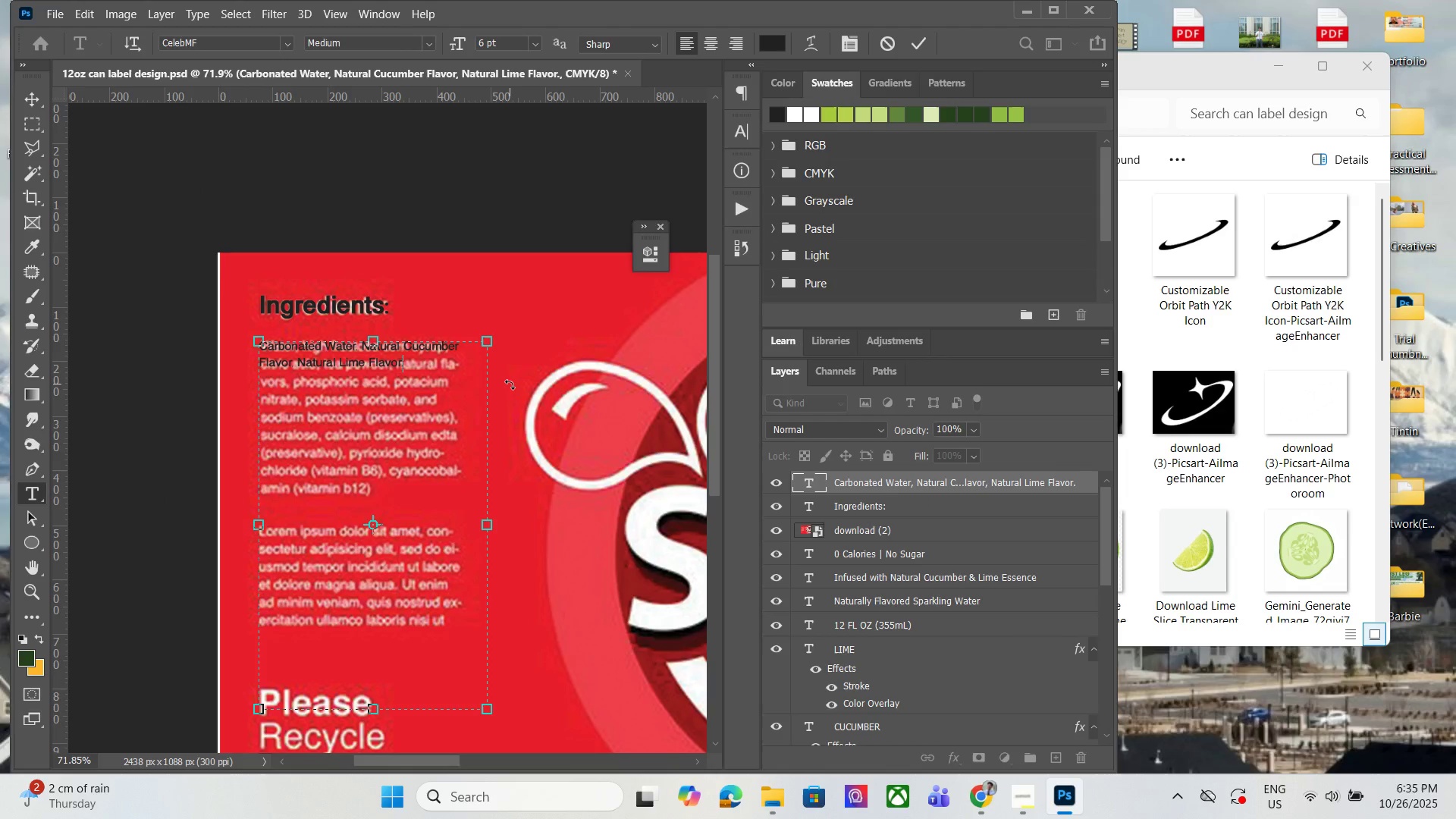 
key(Enter)
 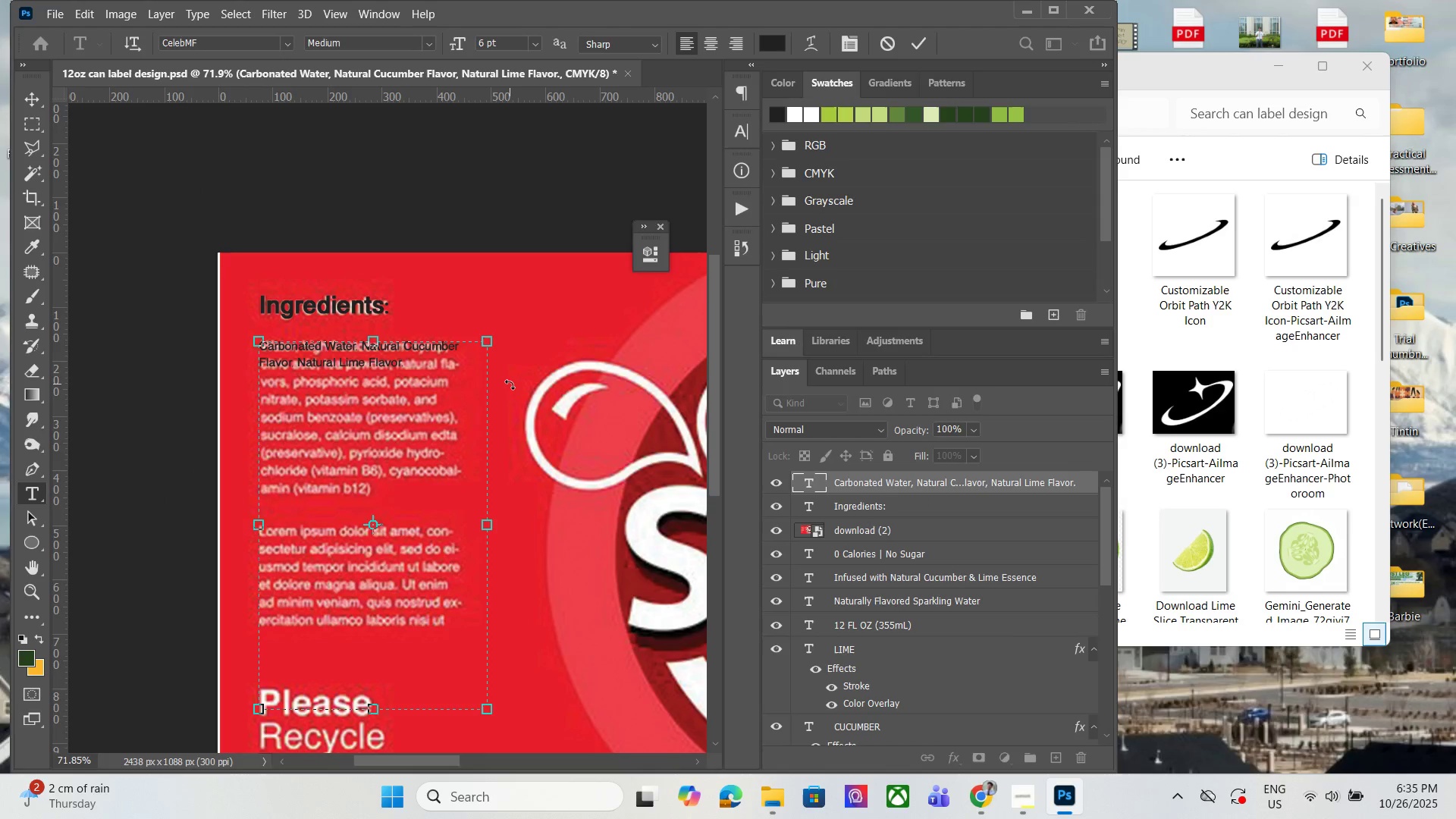 
key(Enter)
 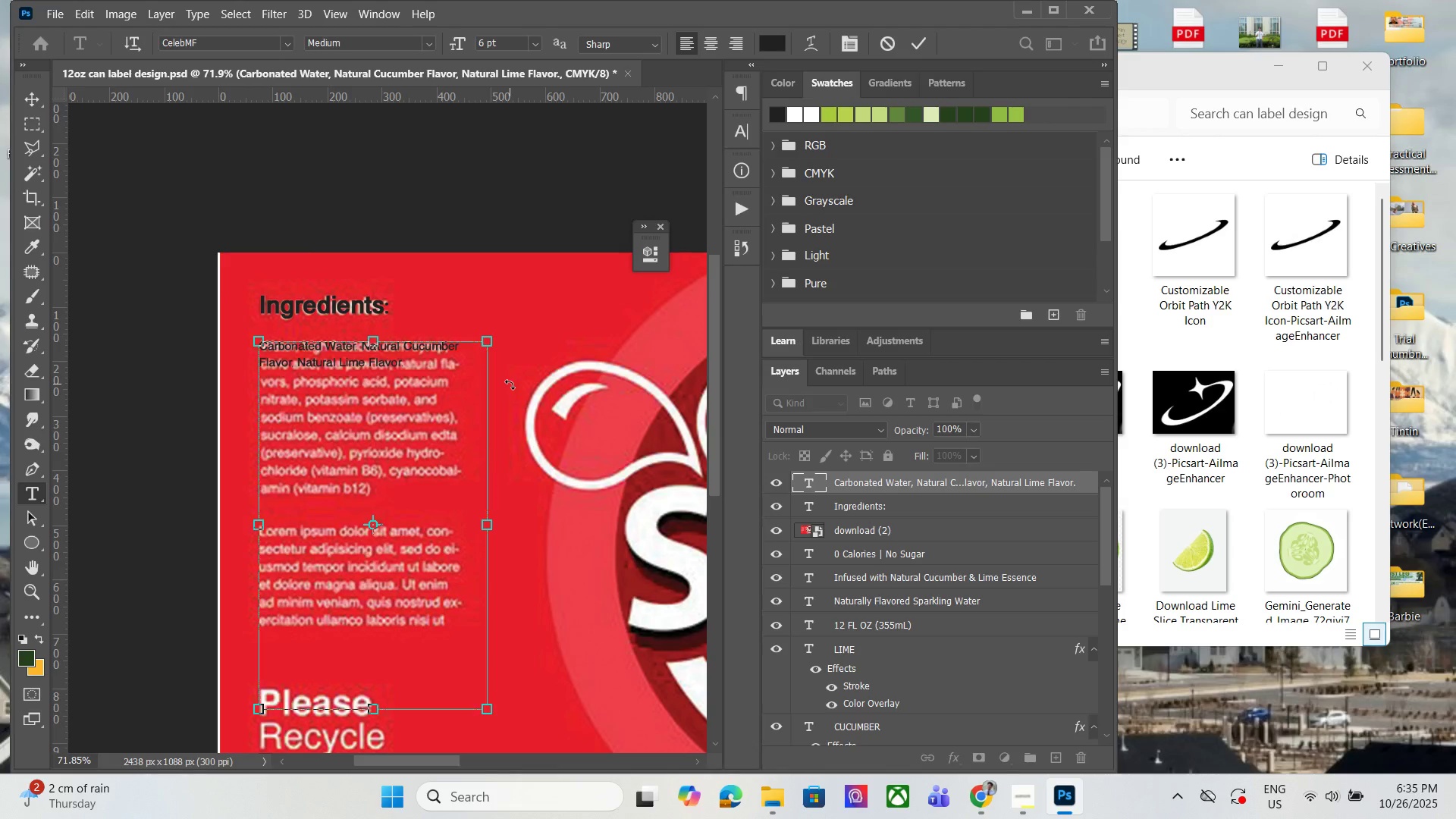 
key(Control+ControlLeft)
 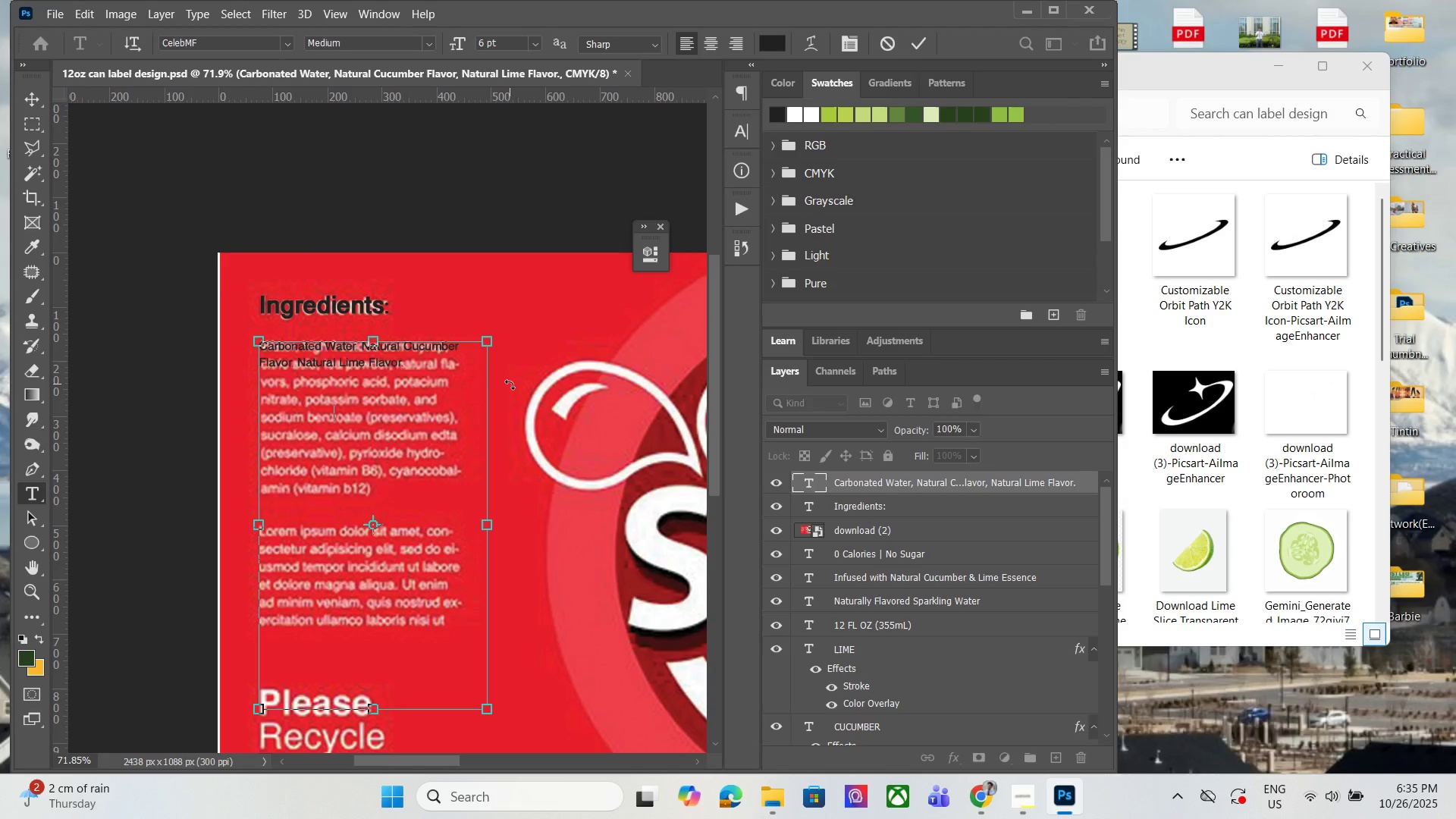 
key(Control+V)
 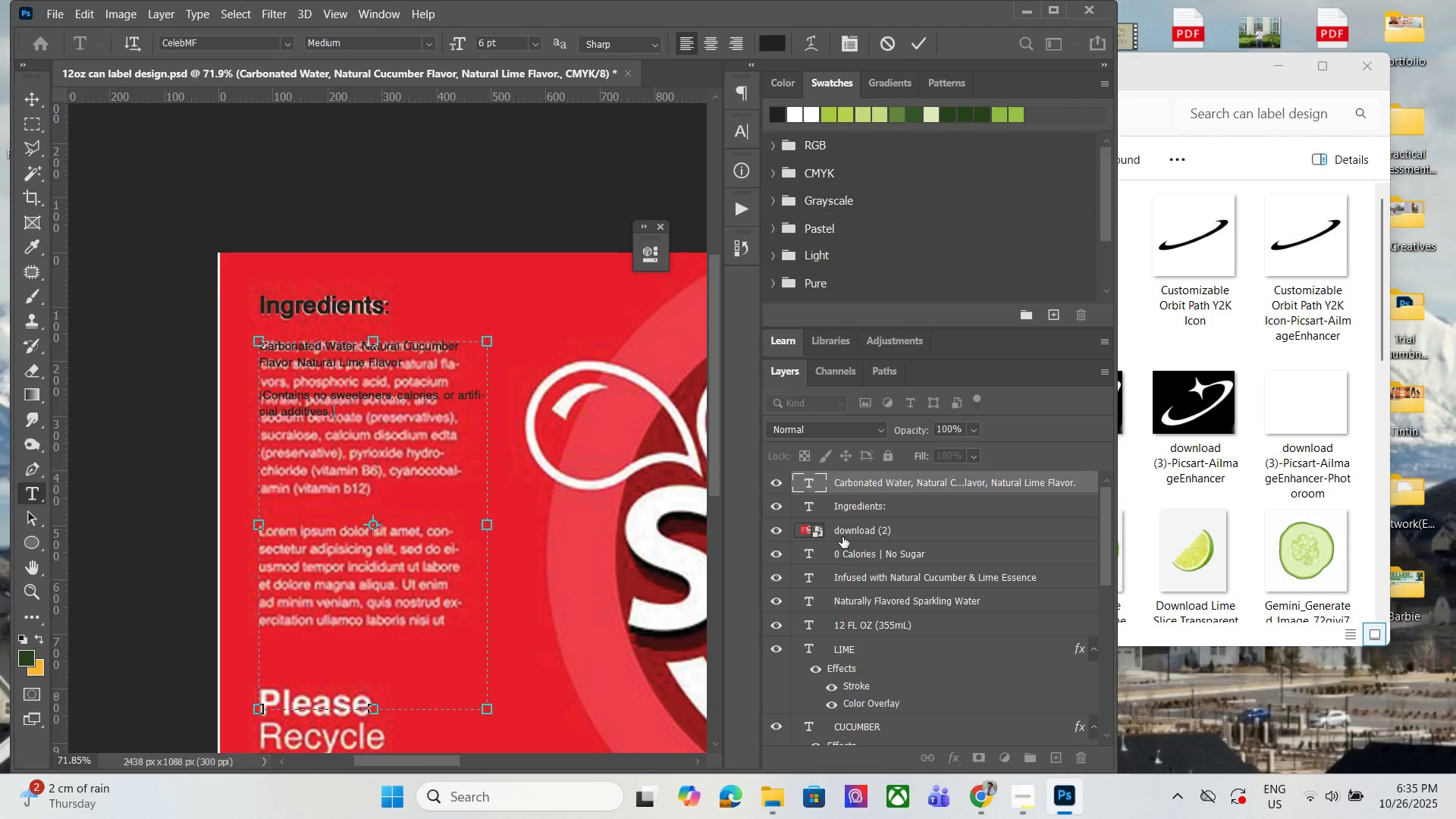 
double_click([772, 536])
 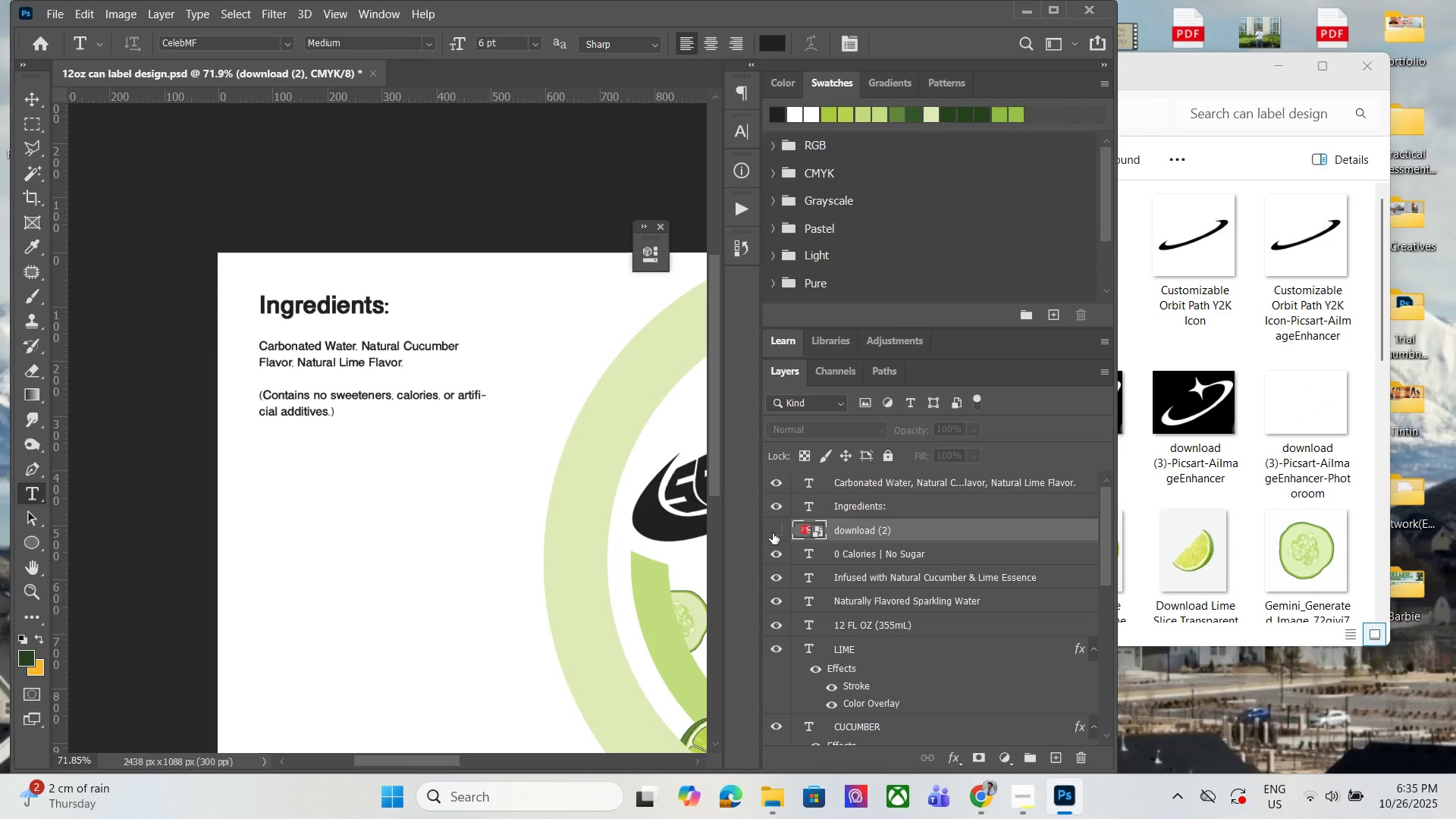 
left_click([774, 532])
 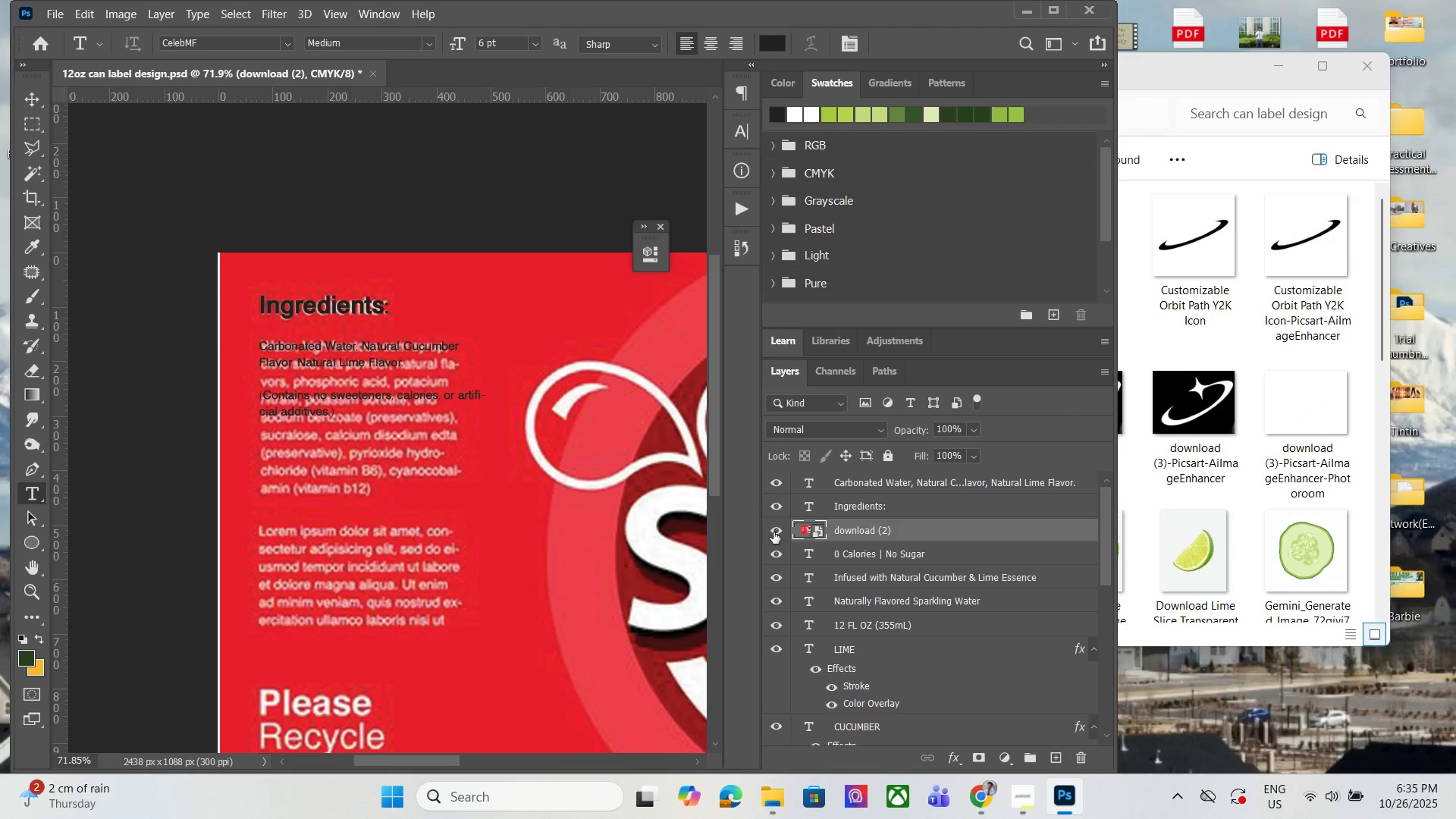 
left_click([774, 532])
 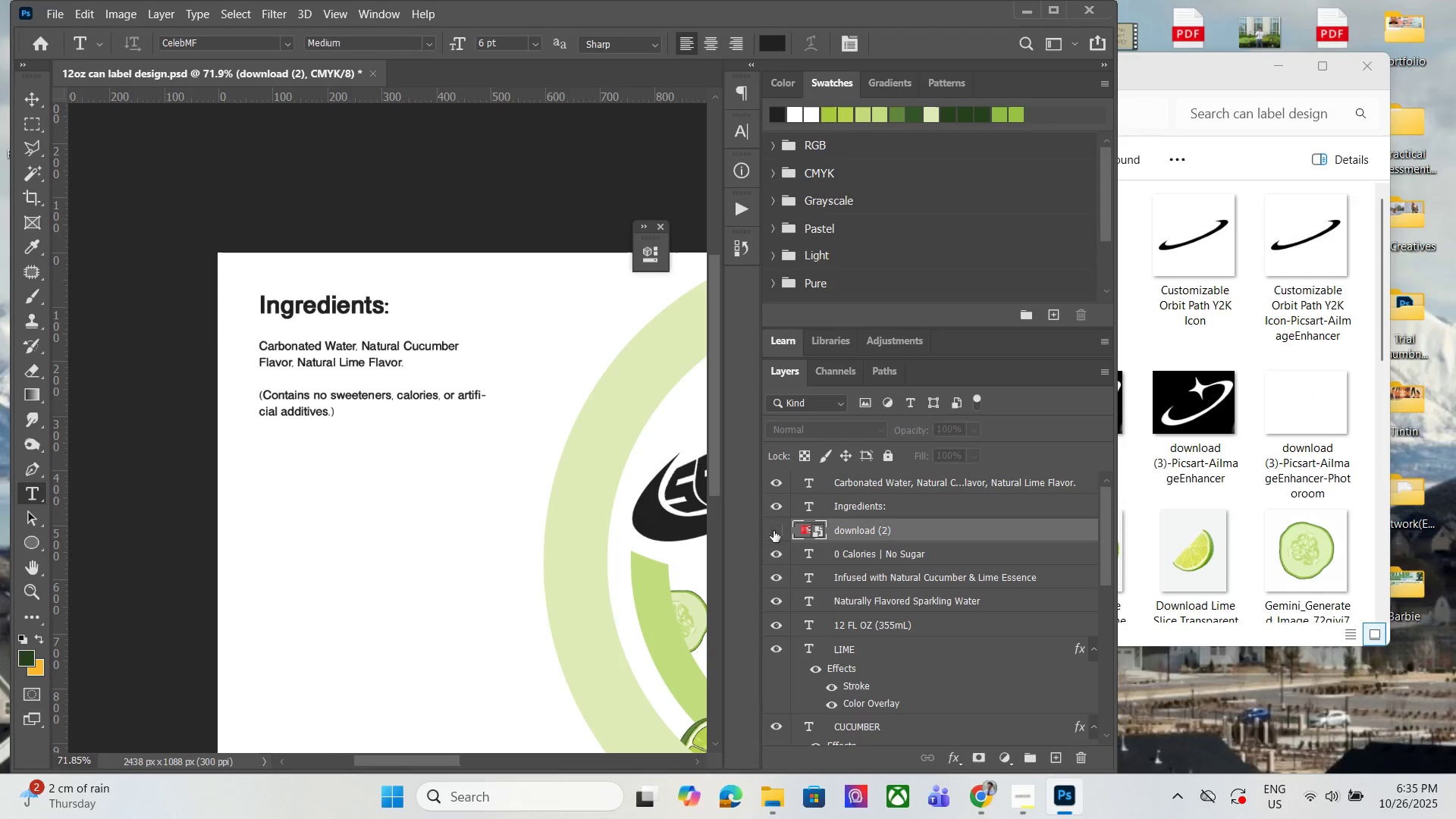 
hold_key(key=AltLeft, duration=1.52)
scroll: coordinate [516, 483], scroll_direction: down, amount: 10.0
 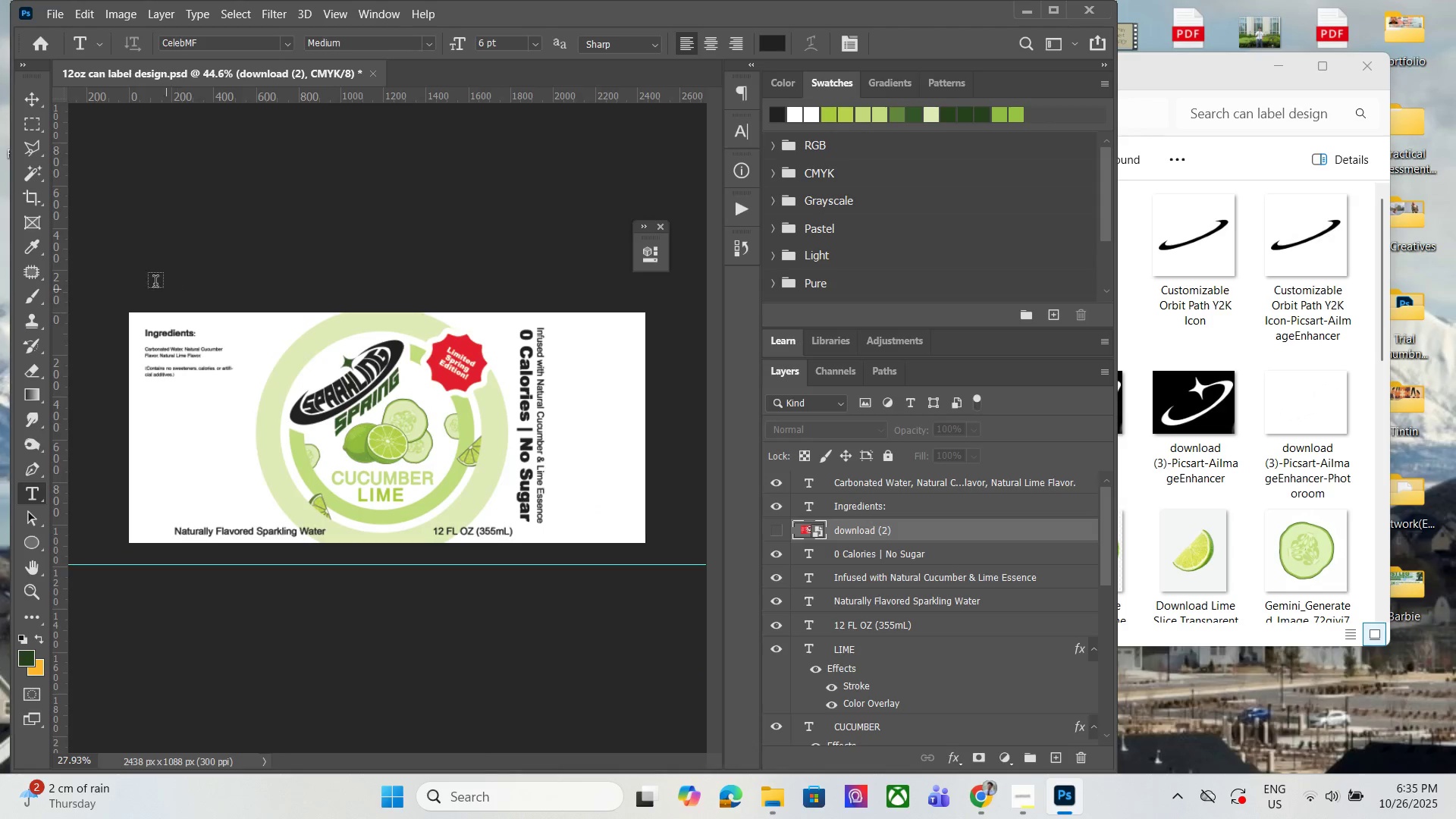 
hold_key(key=AltLeft, duration=0.67)
scroll: coordinate [136, 306], scroll_direction: up, amount: 10.0
 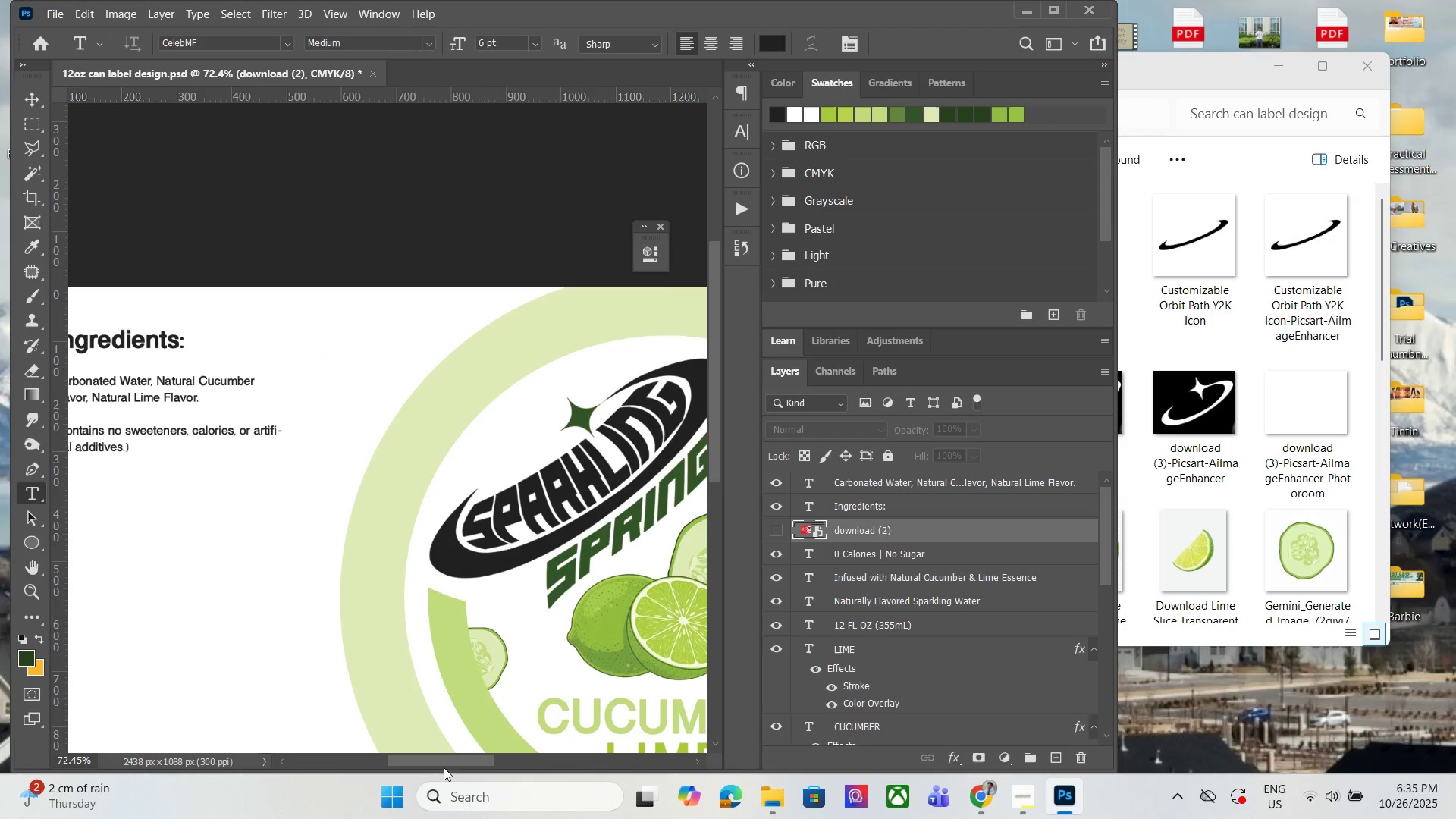 
left_click_drag(start_coordinate=[447, 764], to_coordinate=[411, 753])
 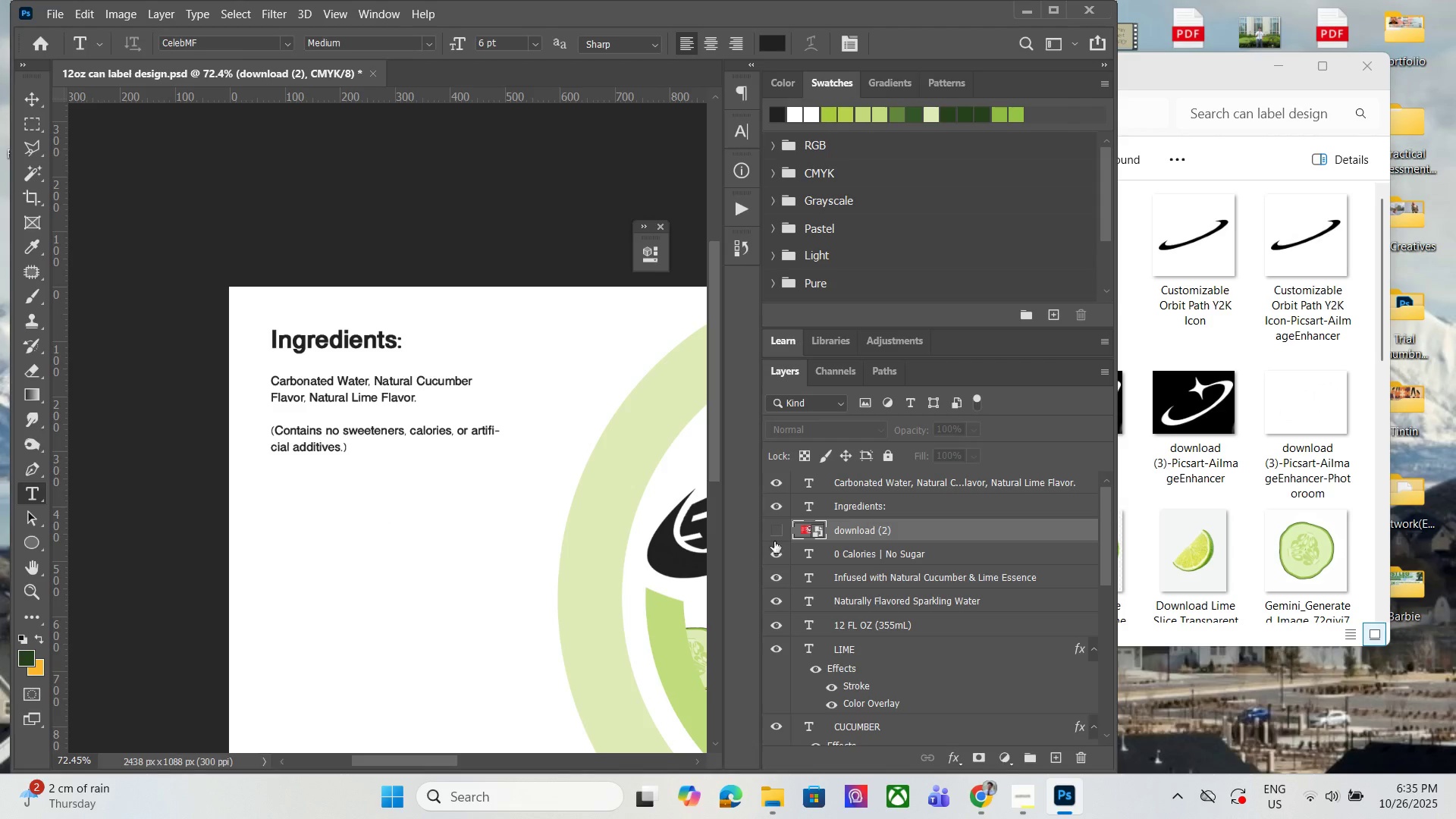 
left_click([776, 537])
 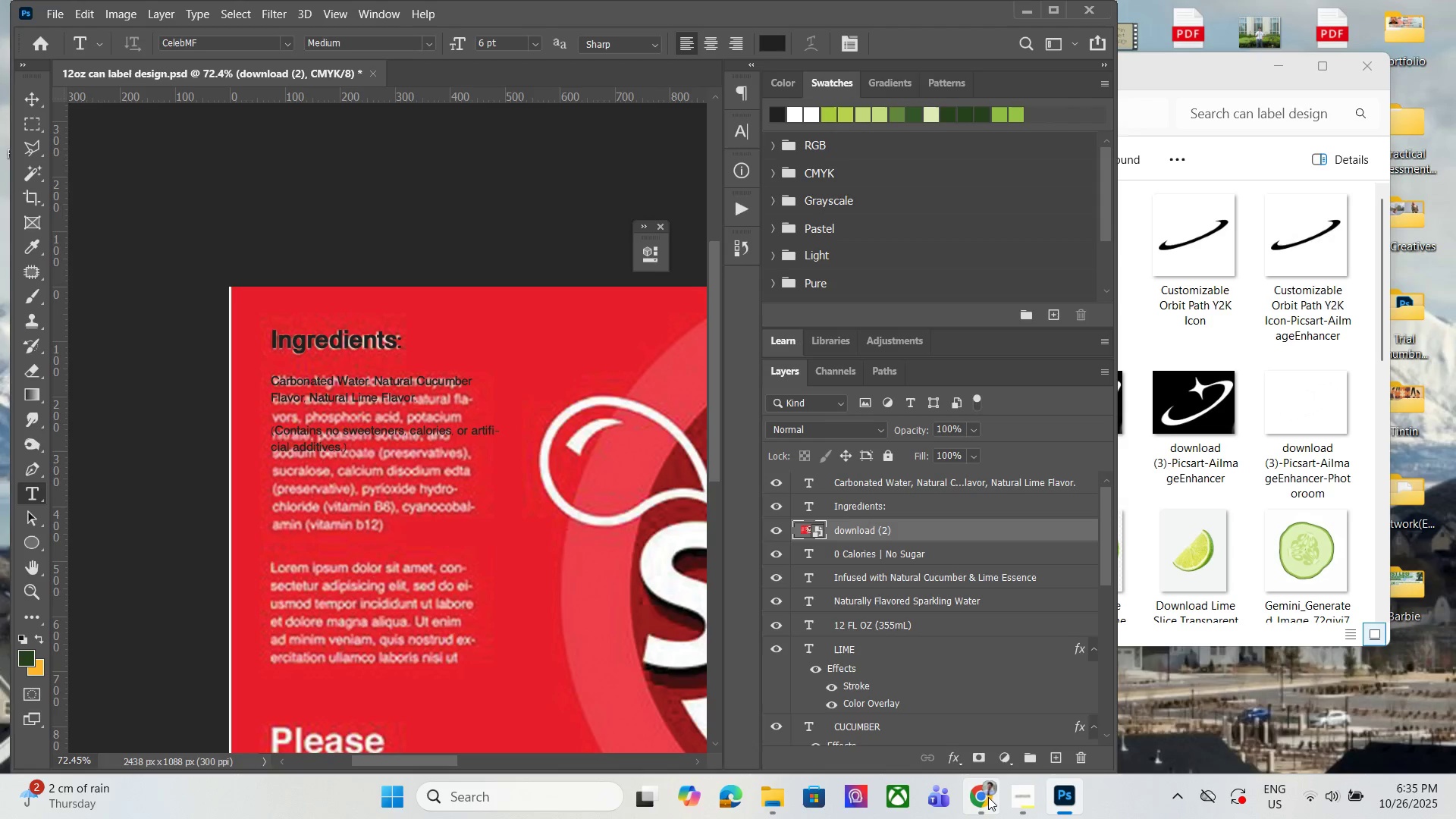 
left_click([988, 797])
 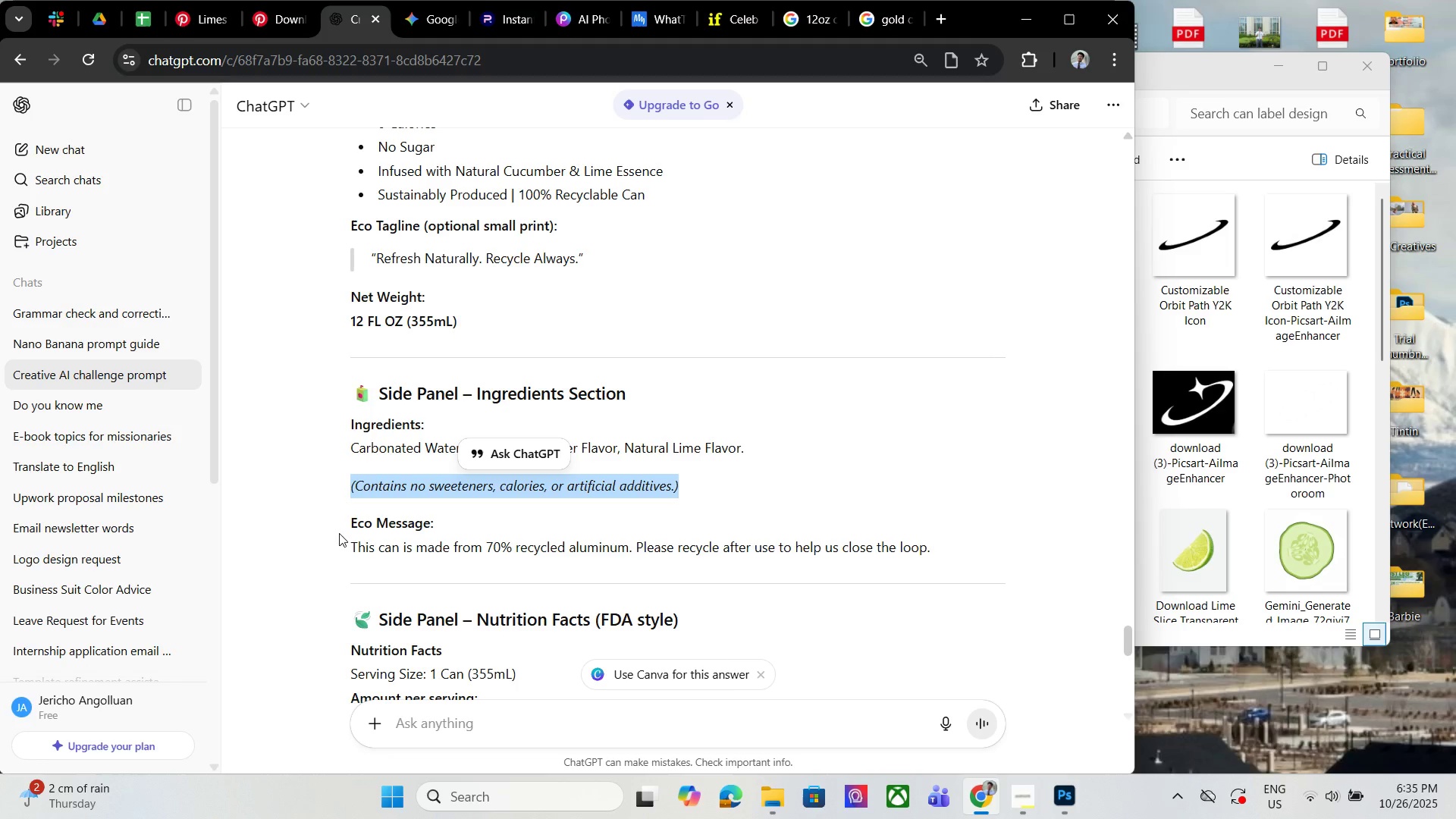 
left_click_drag(start_coordinate=[347, 545], to_coordinate=[1000, 538])
 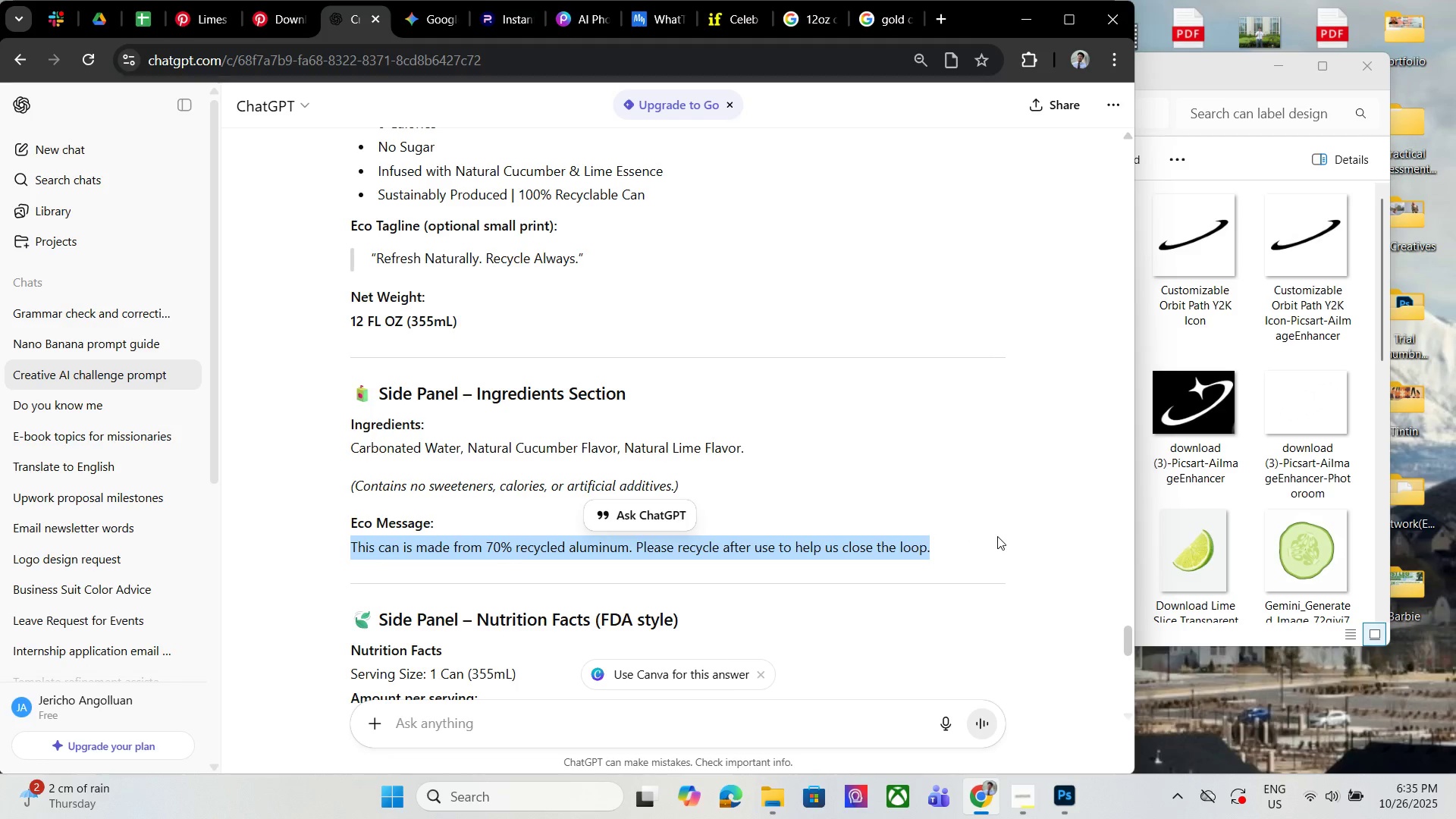 
key(Control+C)
 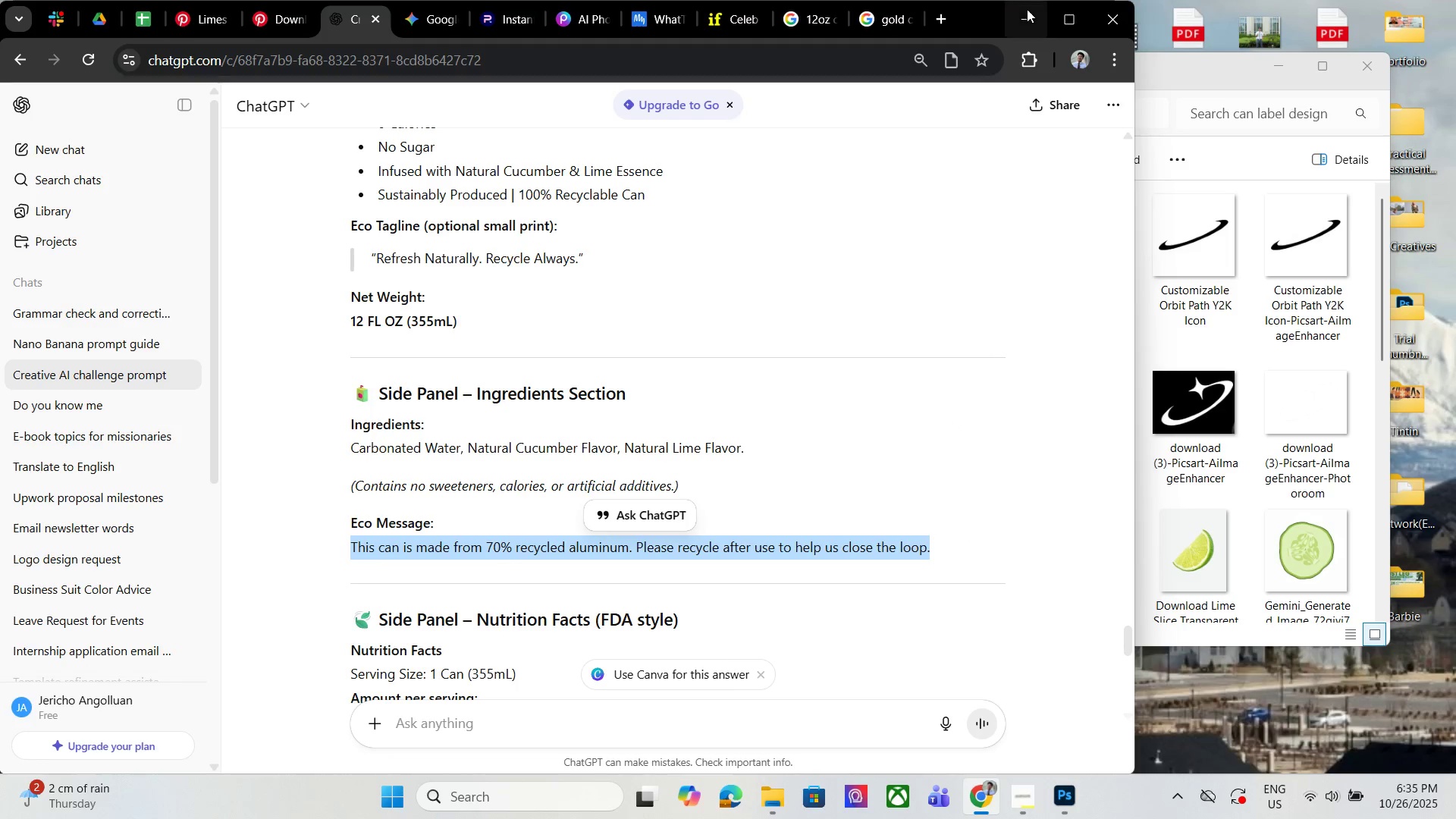 
left_click([1028, 9])
 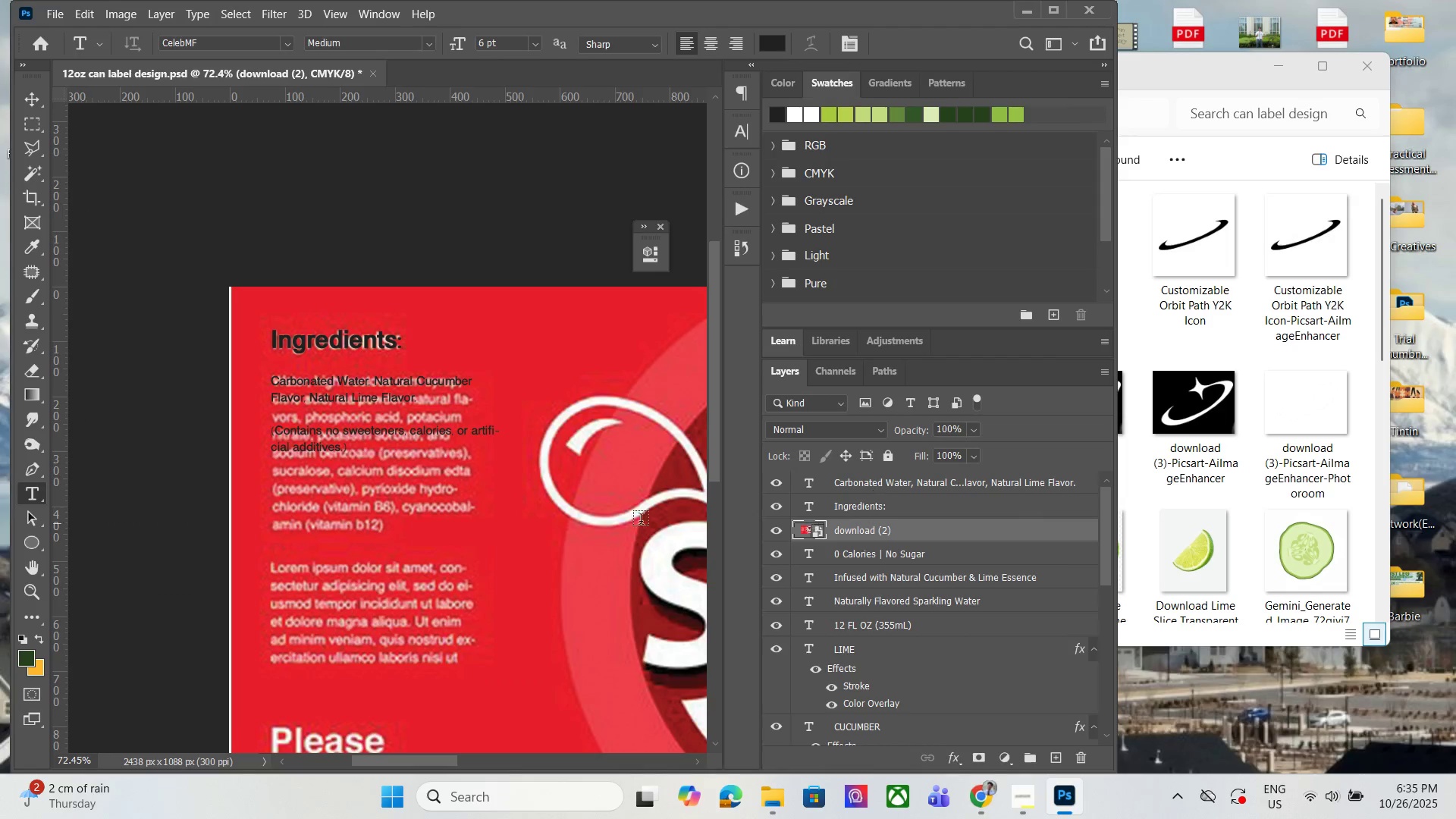 
scroll: coordinate [557, 494], scroll_direction: down, amount: 4.0
 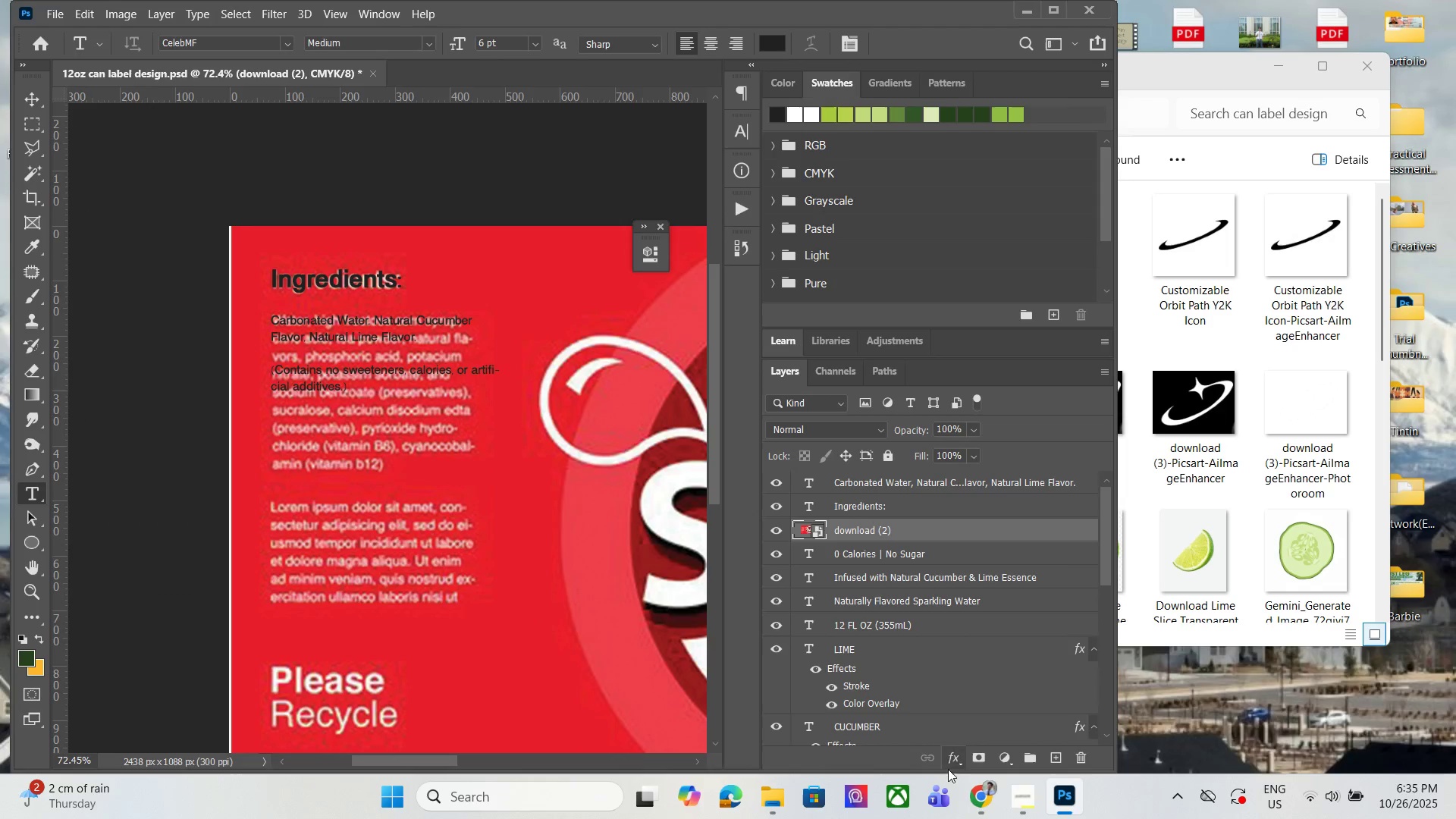 
left_click([975, 790])
 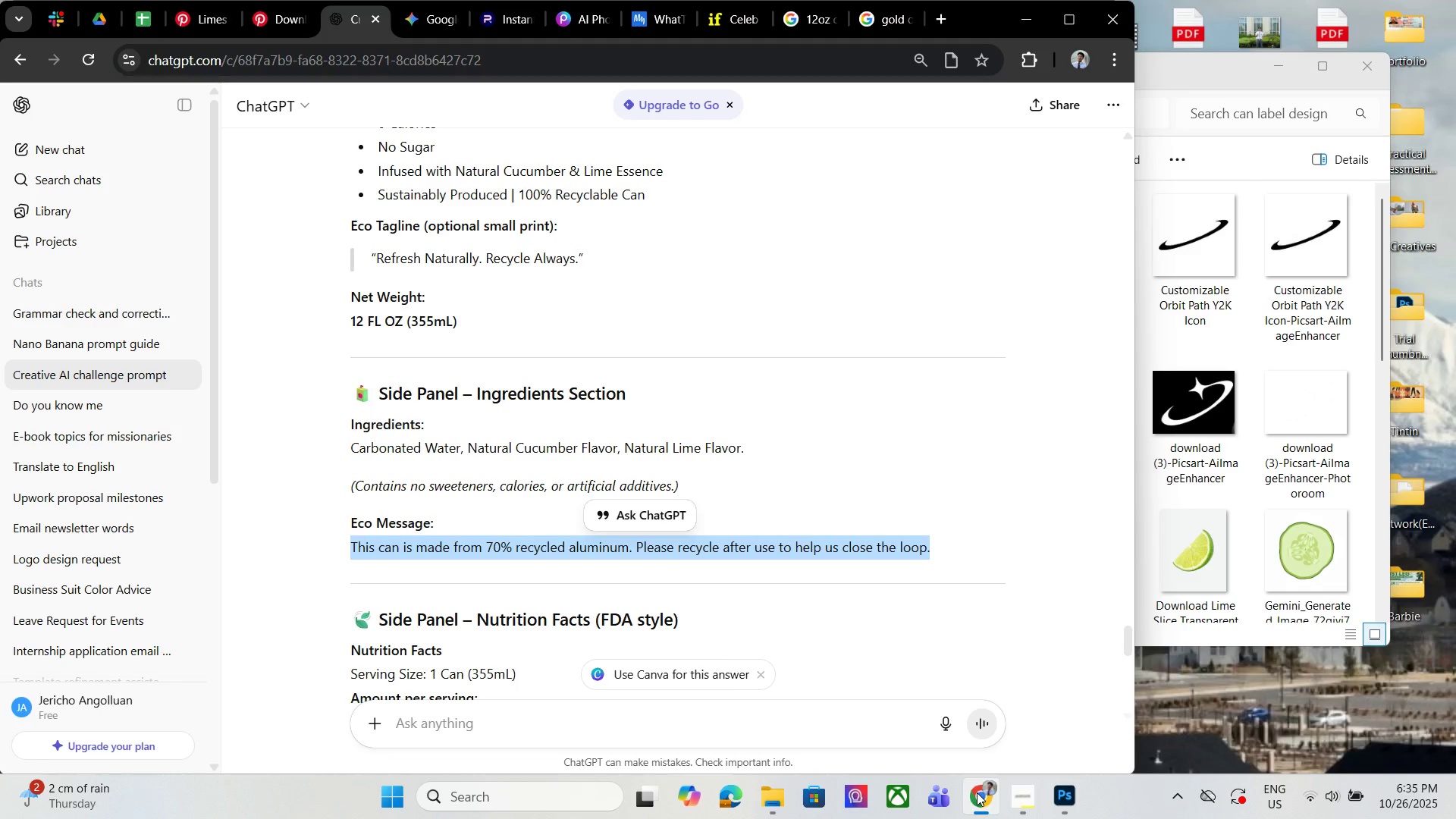 
left_click([977, 792])
 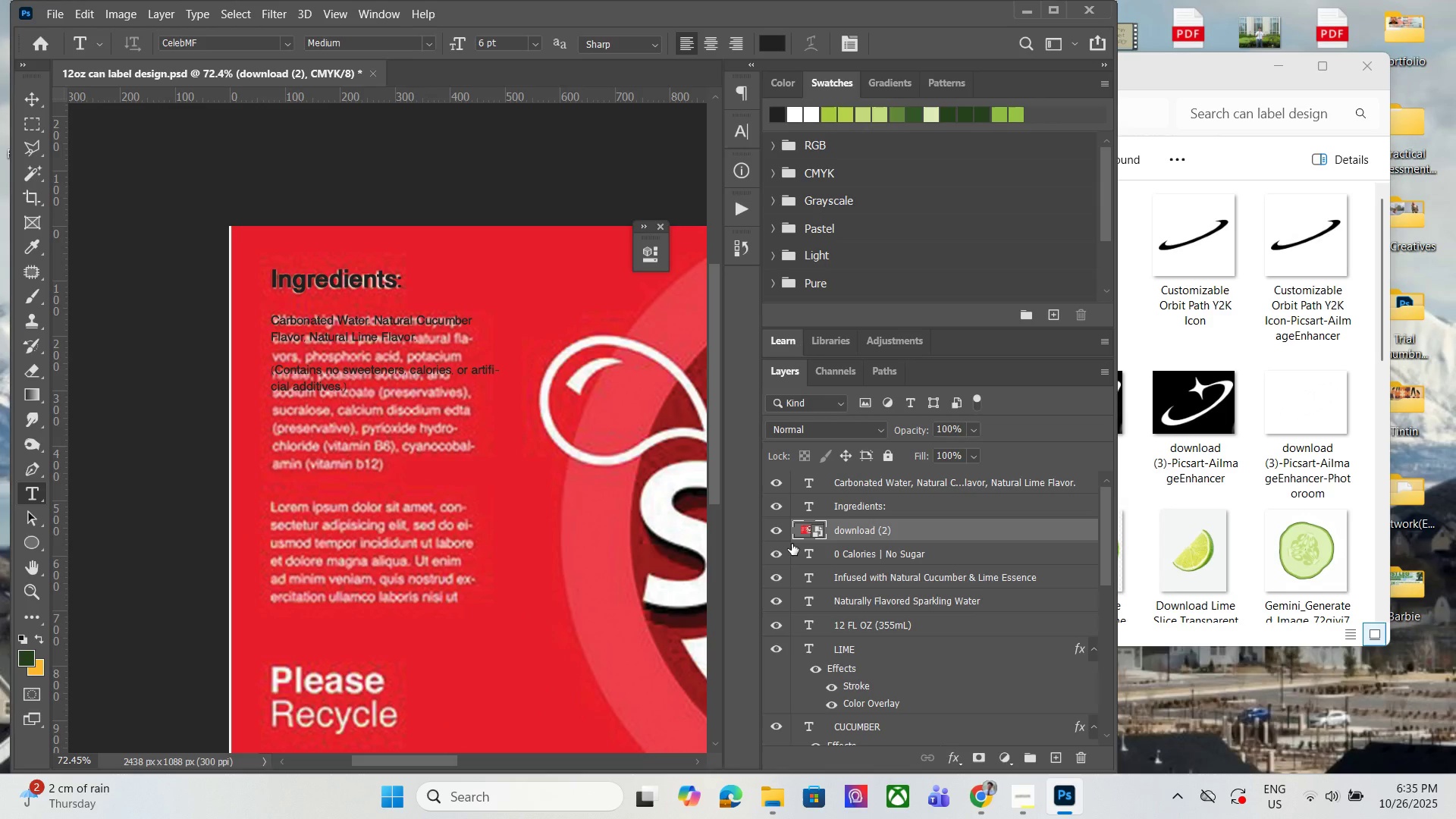 
scroll: coordinate [465, 505], scroll_direction: down, amount: 3.0
 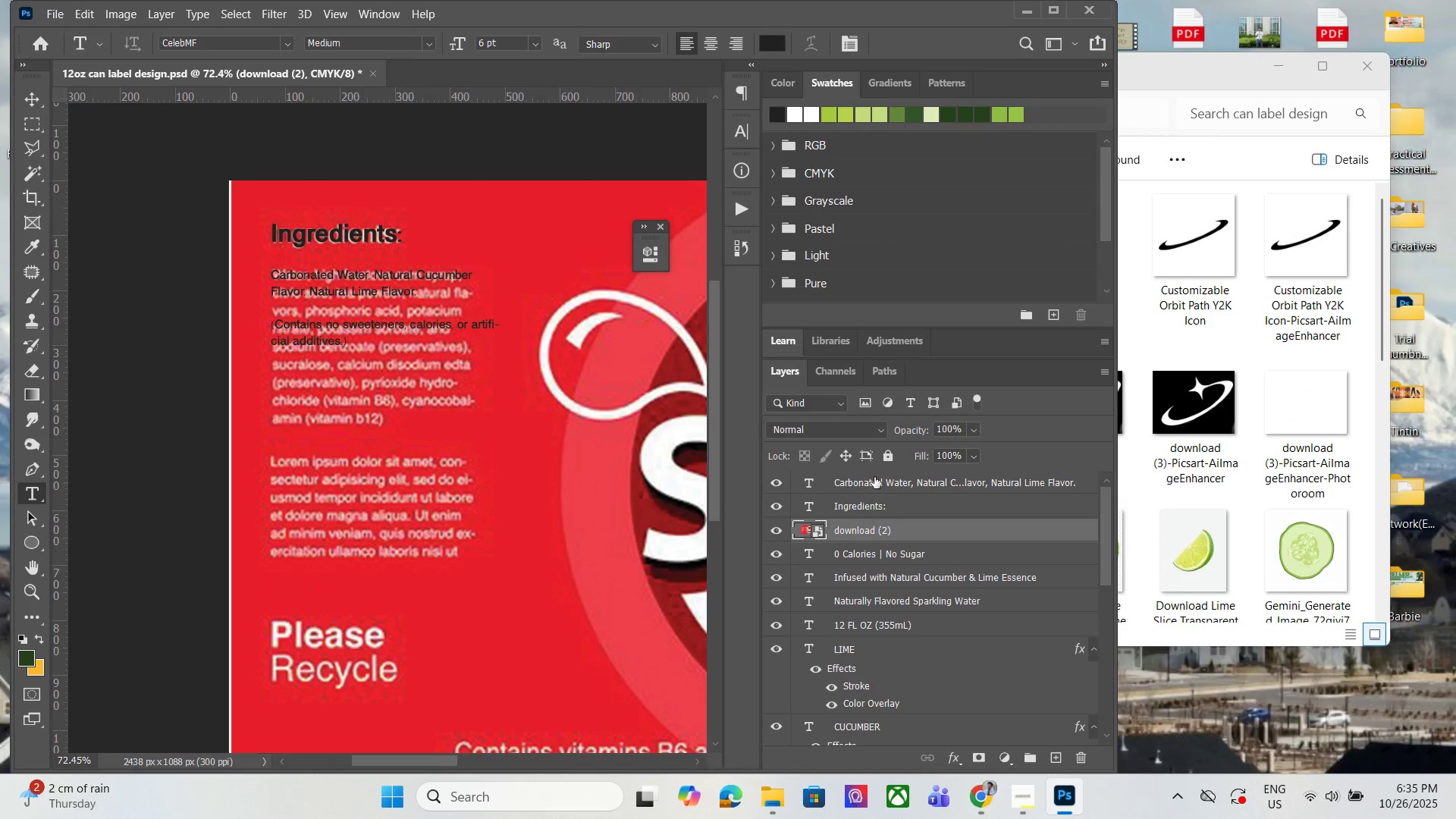 
left_click([876, 481])
 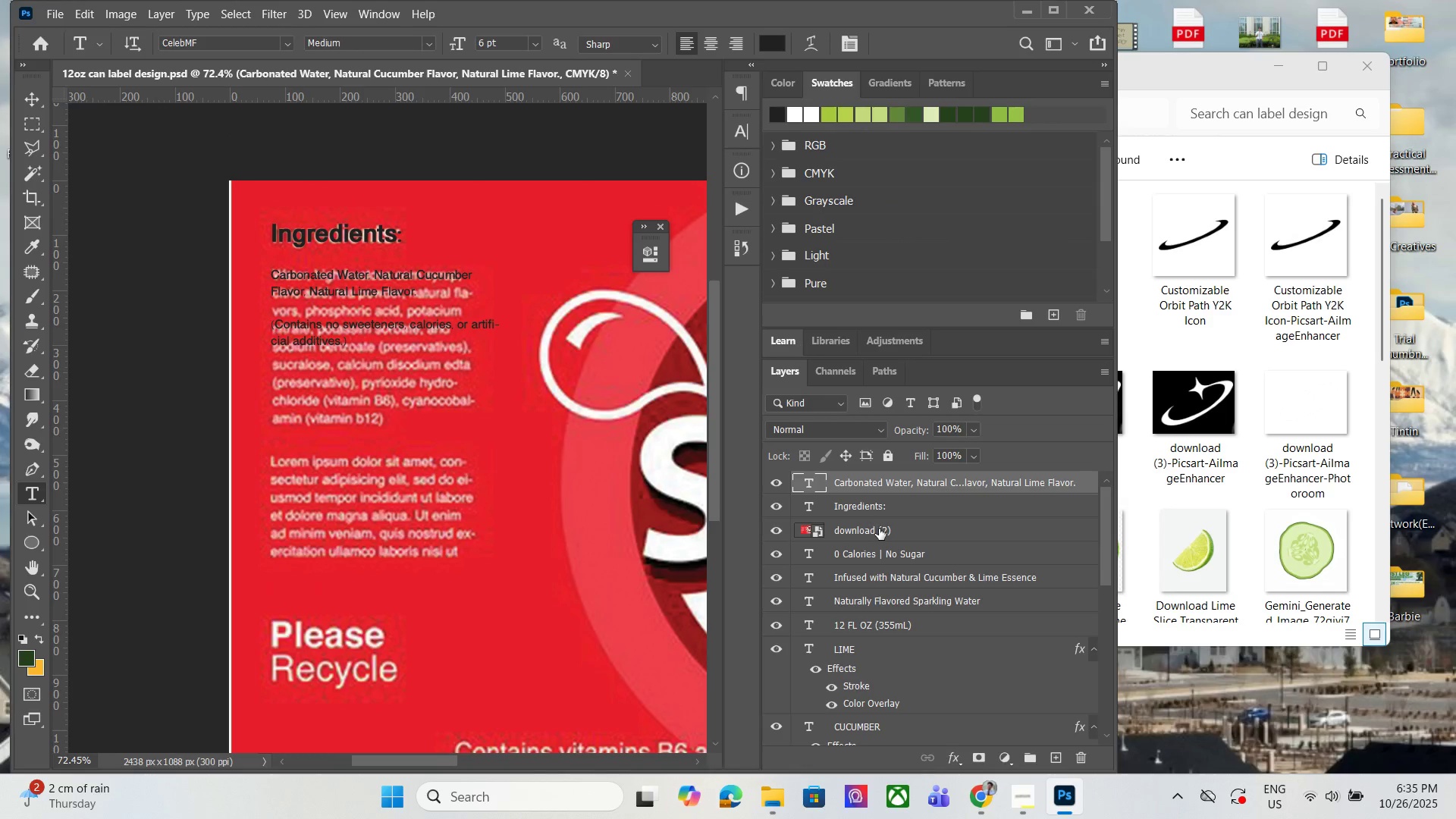 
left_click([872, 513])
 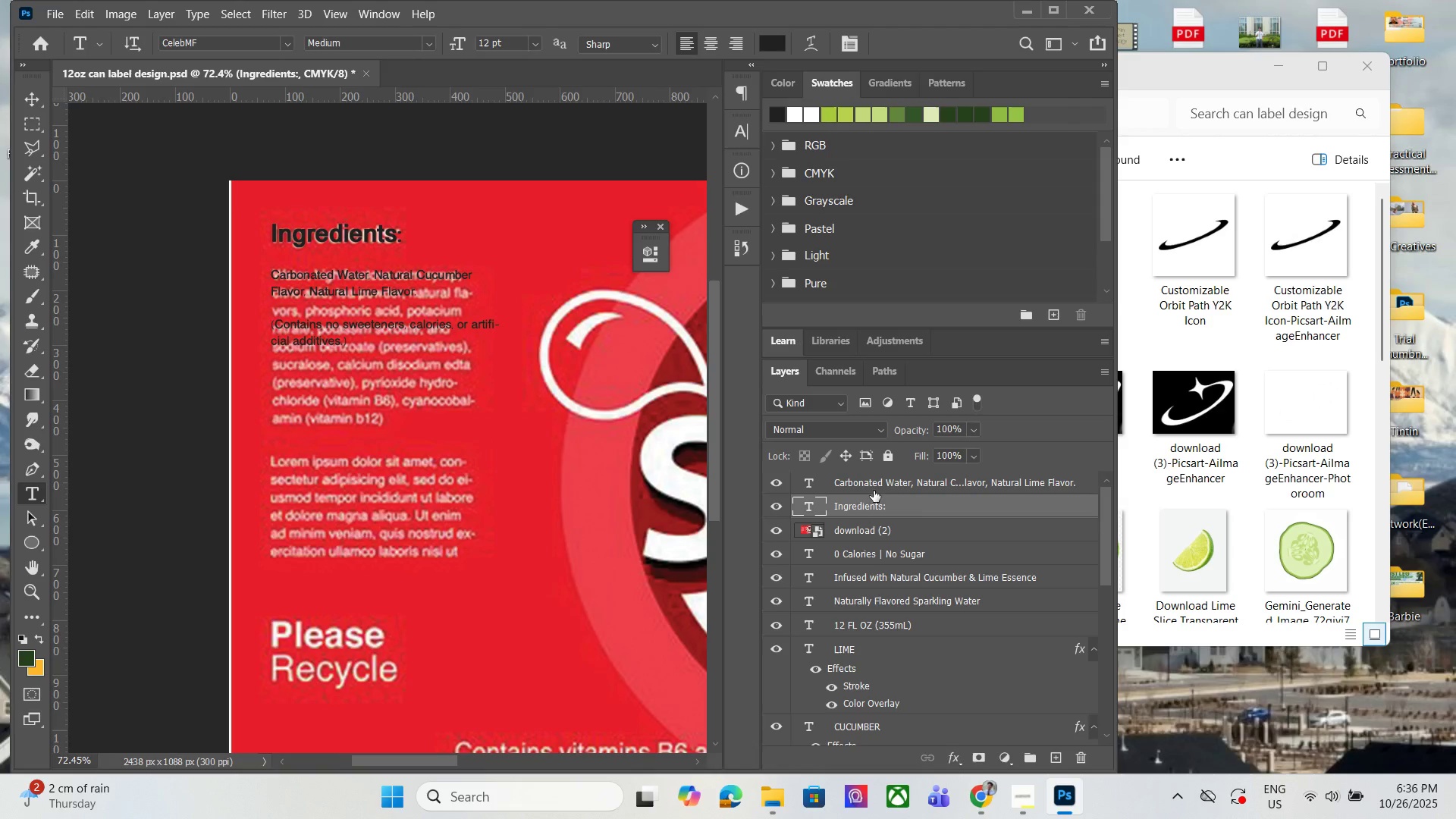 
double_click([880, 509])
 